 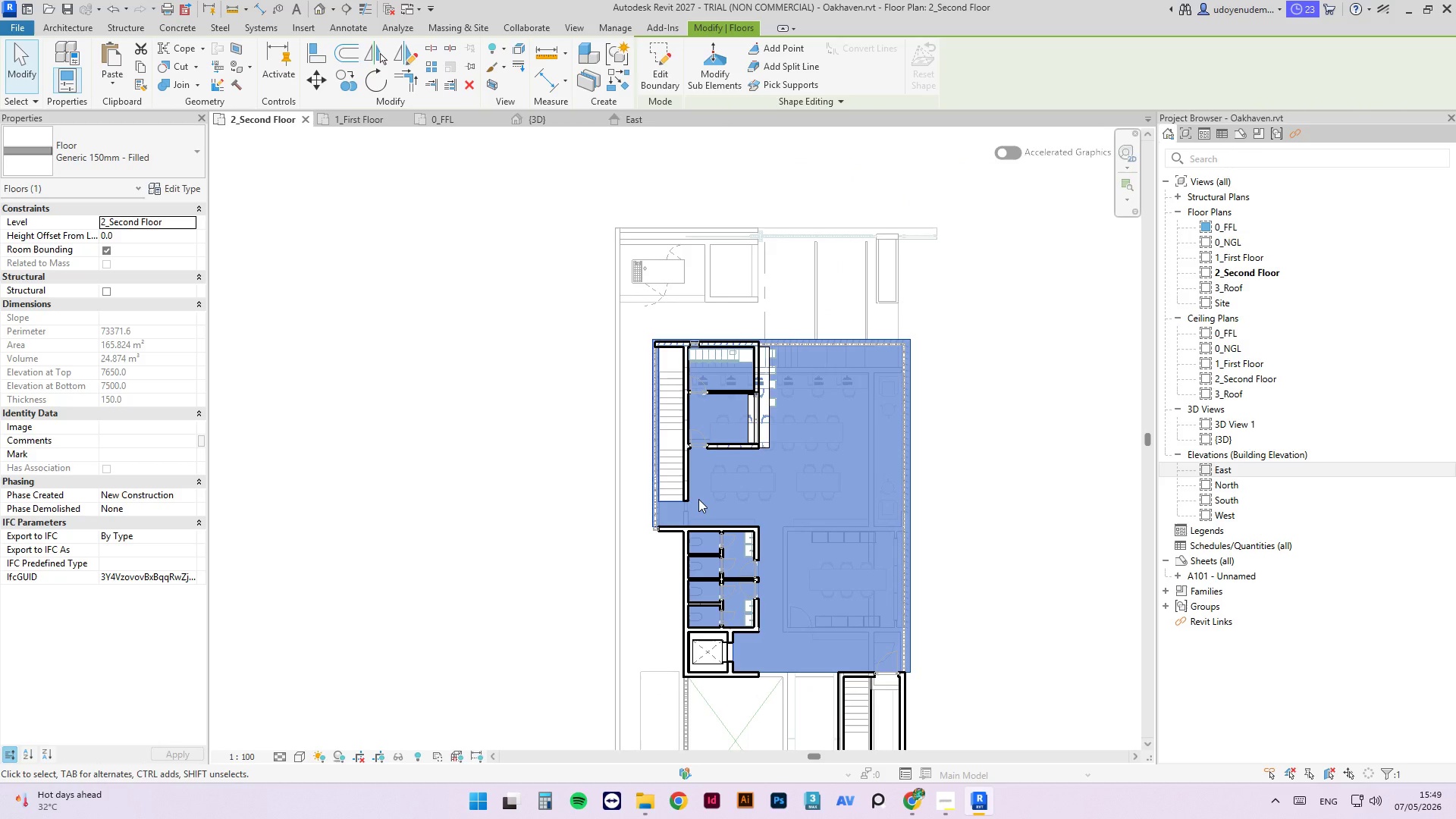 
left_click([984, 453])
 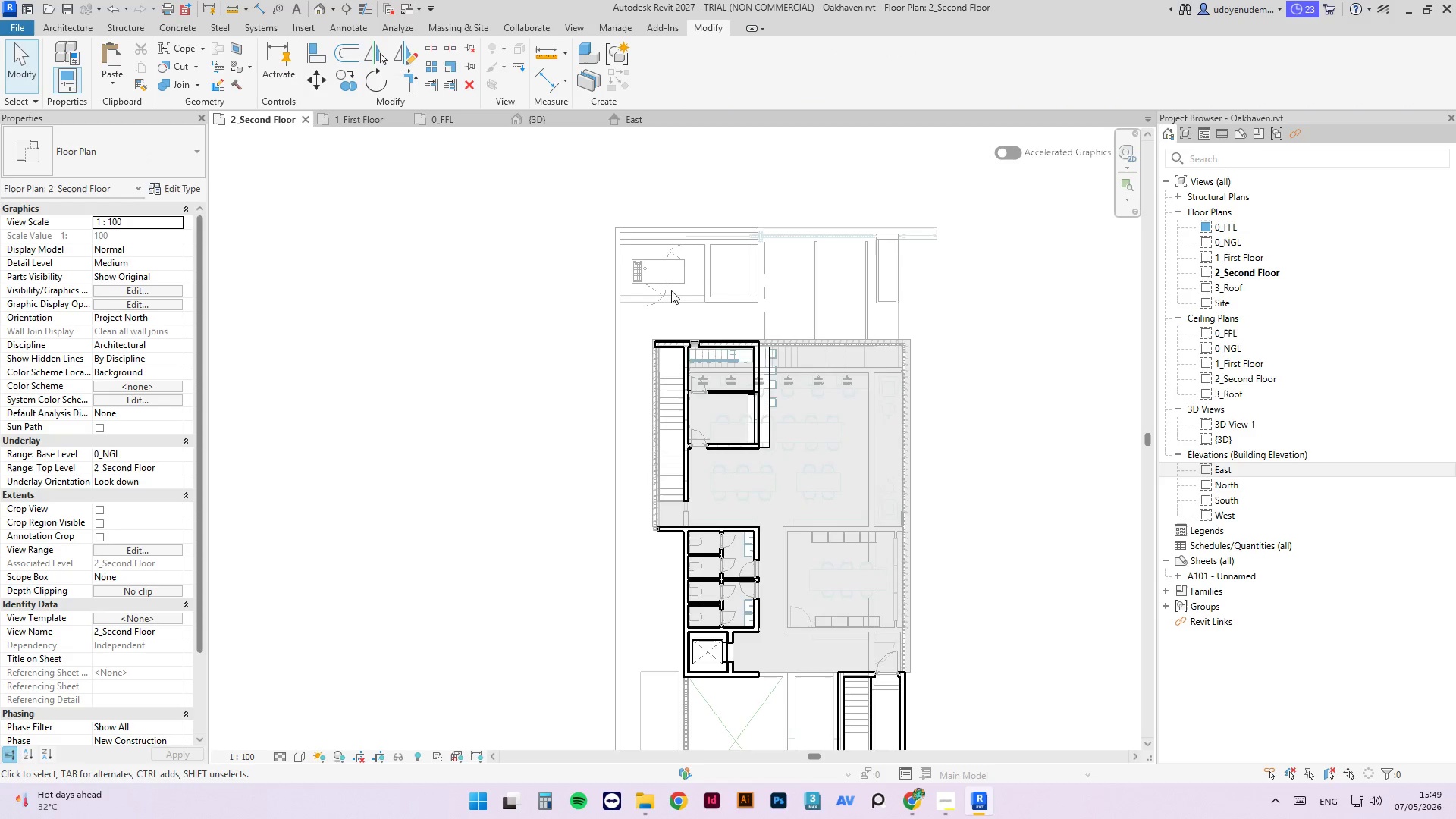 
scroll: coordinate [714, 337], scroll_direction: up, amount: 11.0
 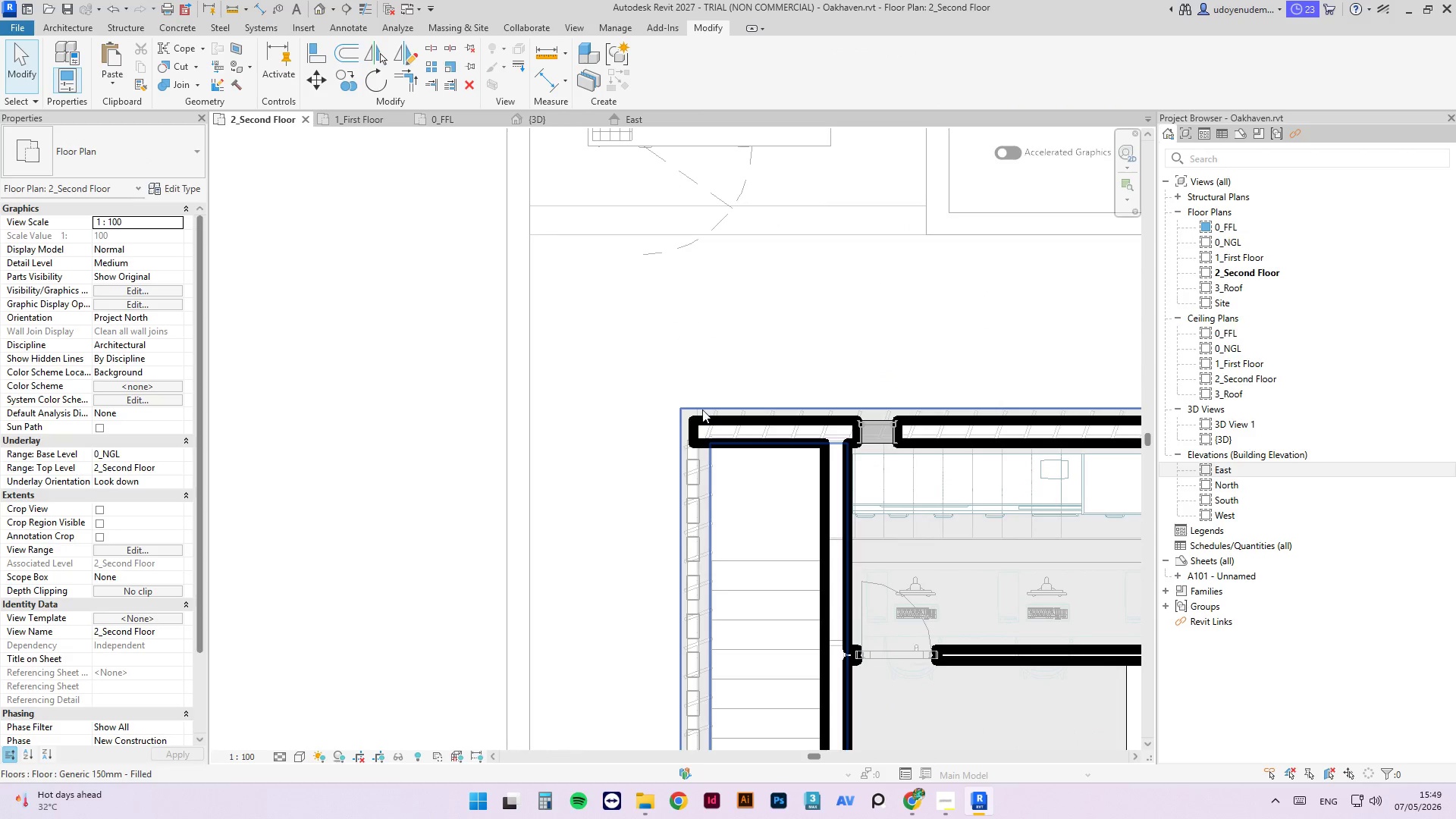 
left_click_drag(start_coordinate=[702, 410], to_coordinate=[664, 82])
 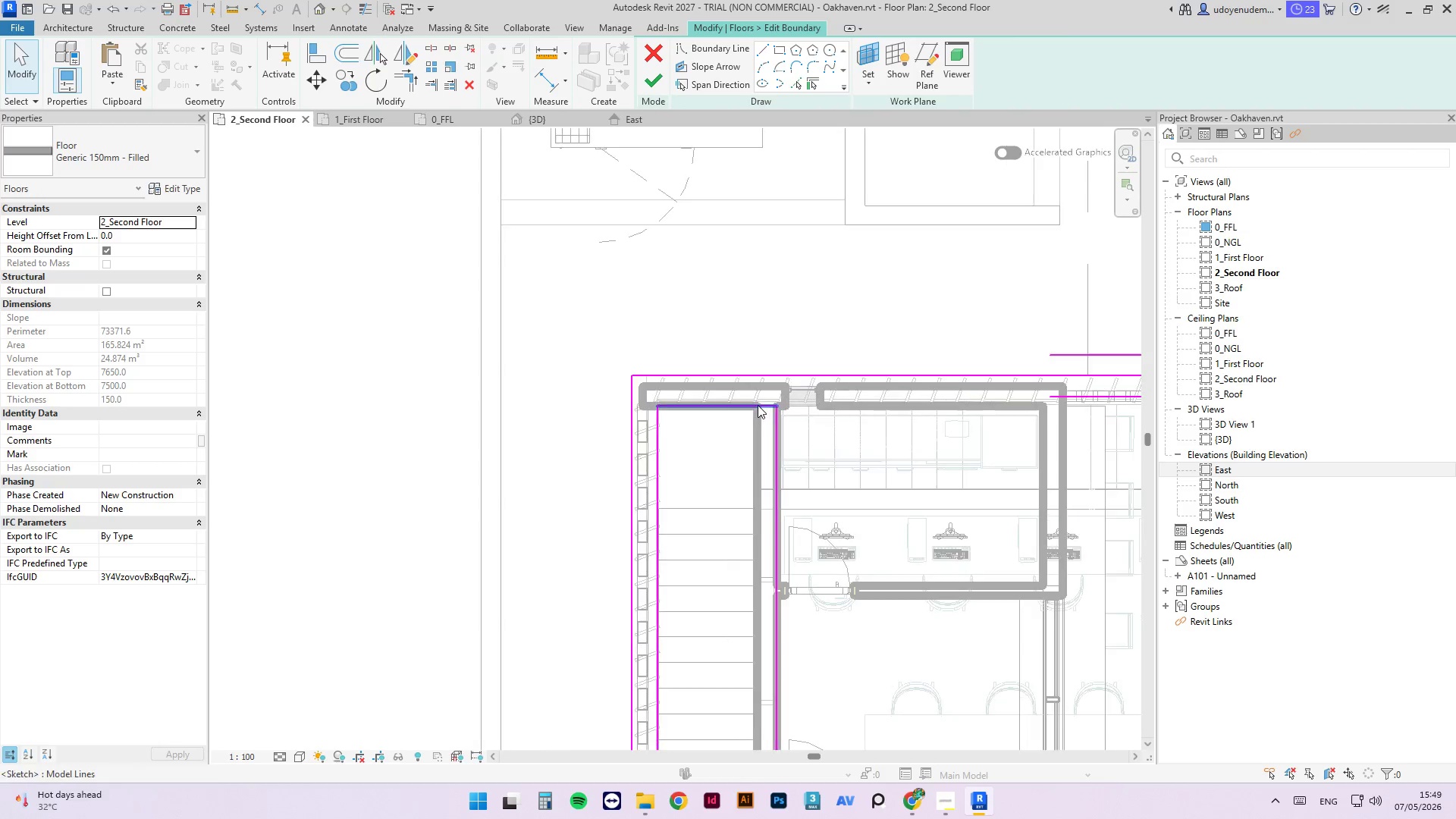 
scroll: coordinate [628, 334], scroll_direction: down, amount: 3.0
 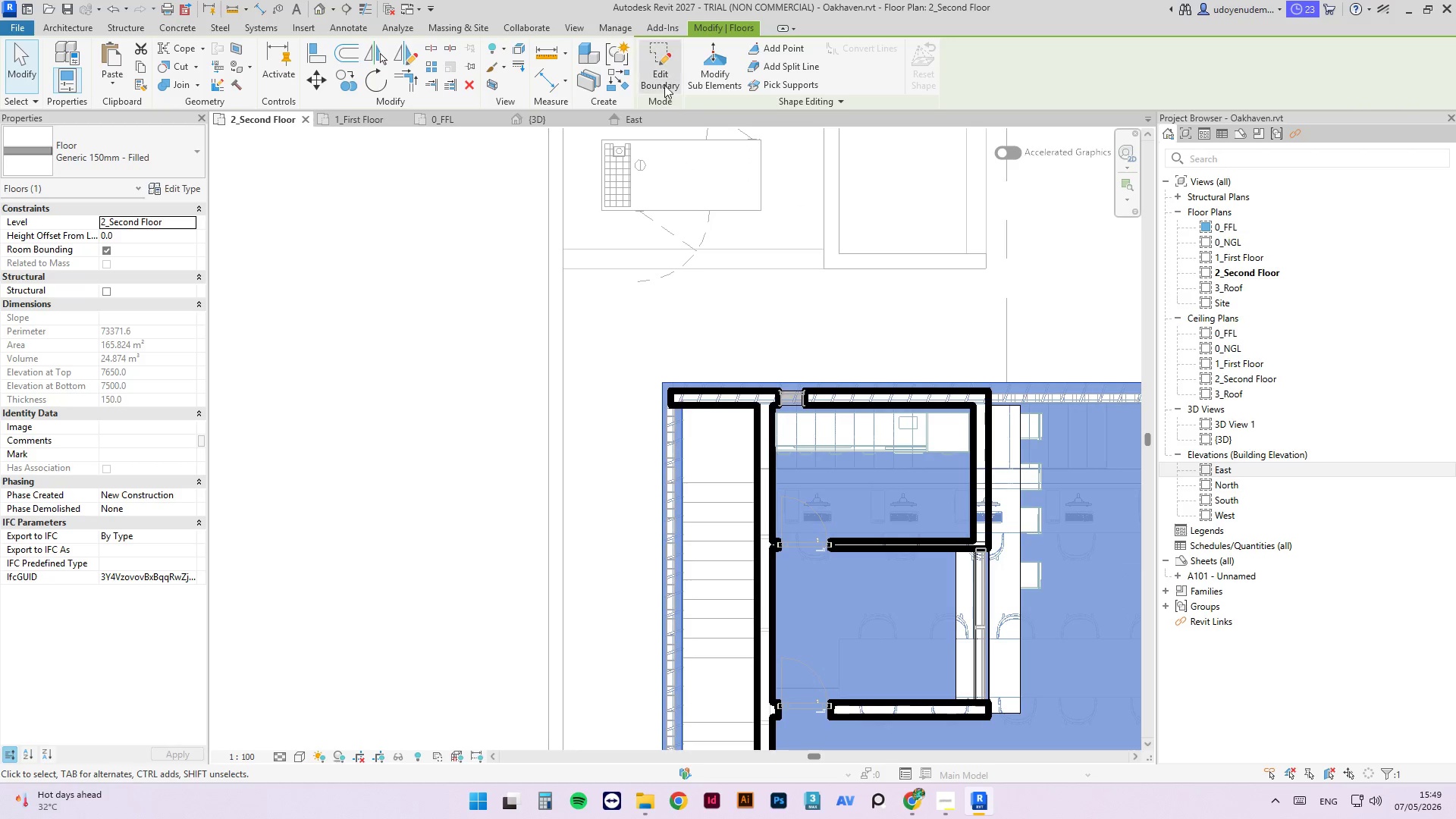 
left_click([664, 82])
 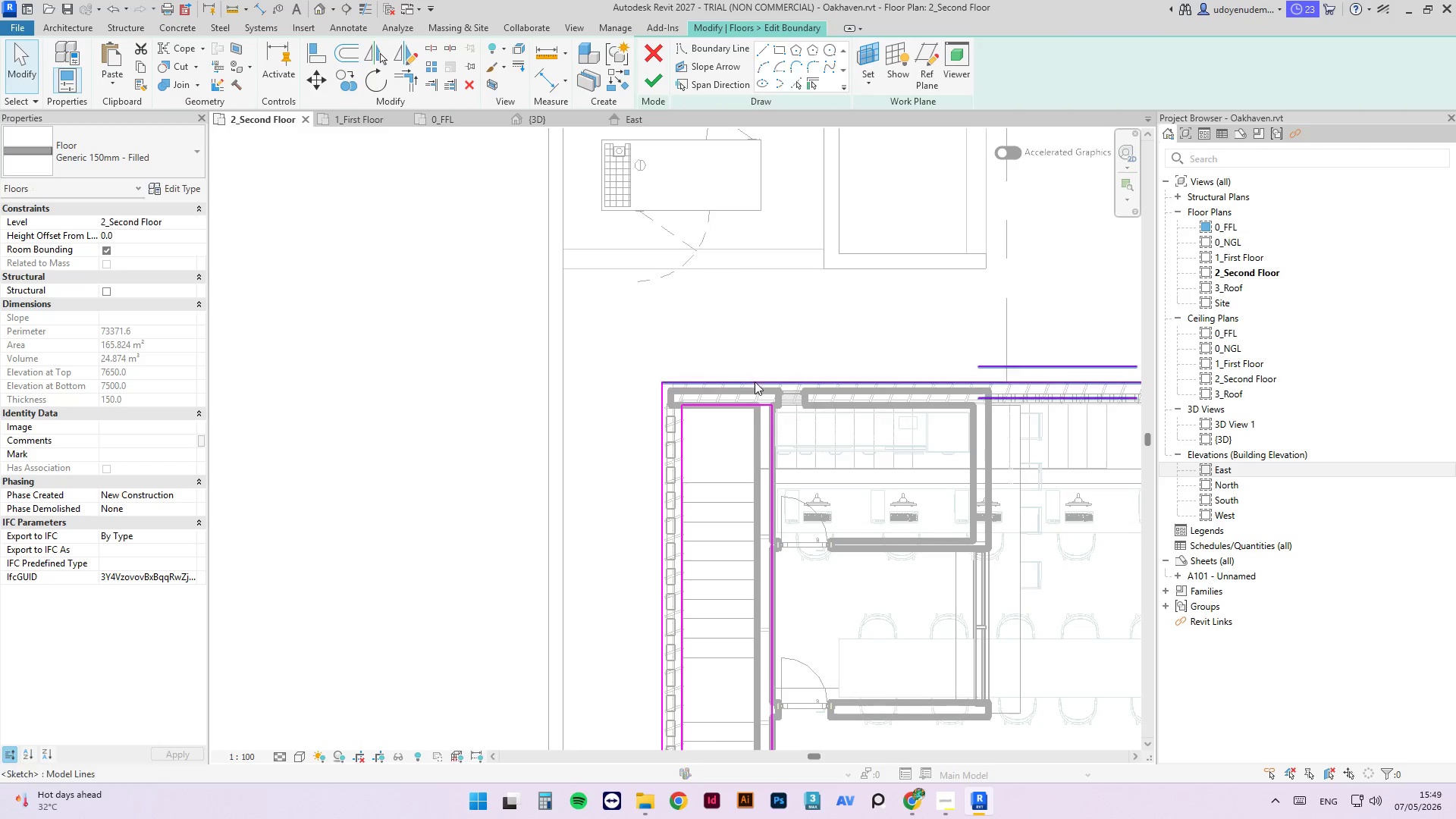 
scroll: coordinate [777, 364], scroll_direction: up, amount: 5.0
 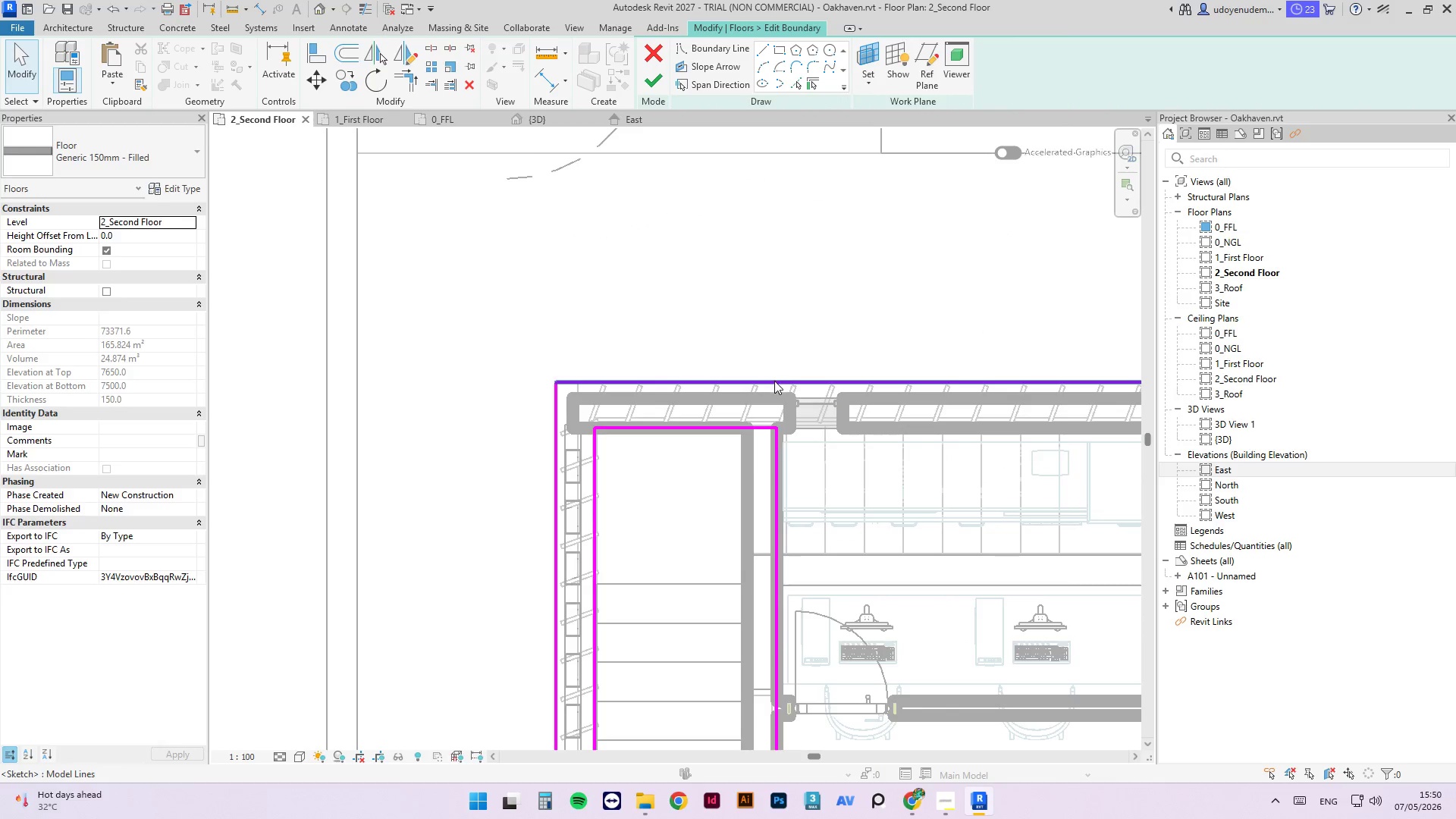 
left_click_drag(start_coordinate=[774, 382], to_coordinate=[758, 375])
 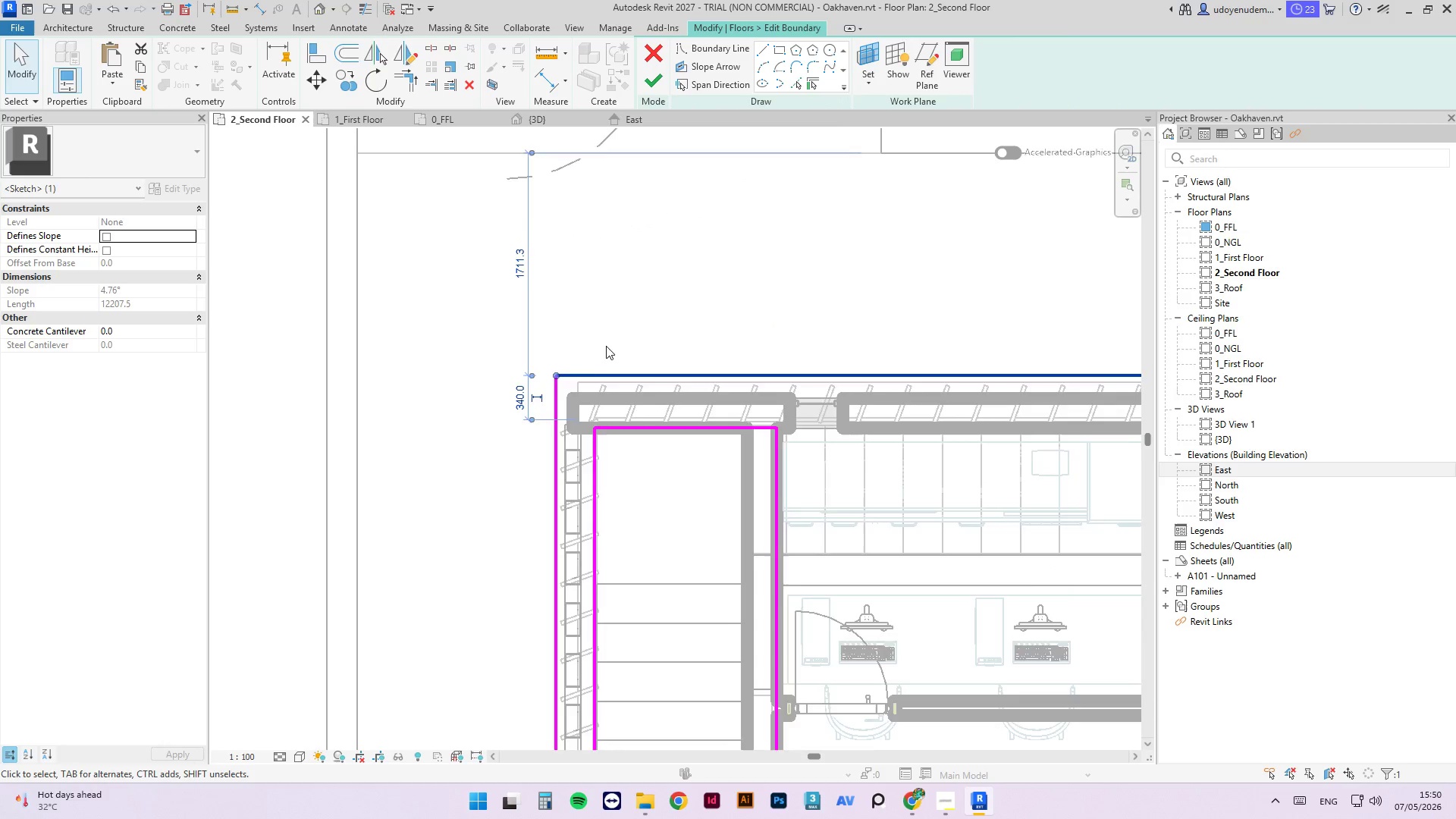 
scroll: coordinate [676, 387], scroll_direction: down, amount: 14.0
 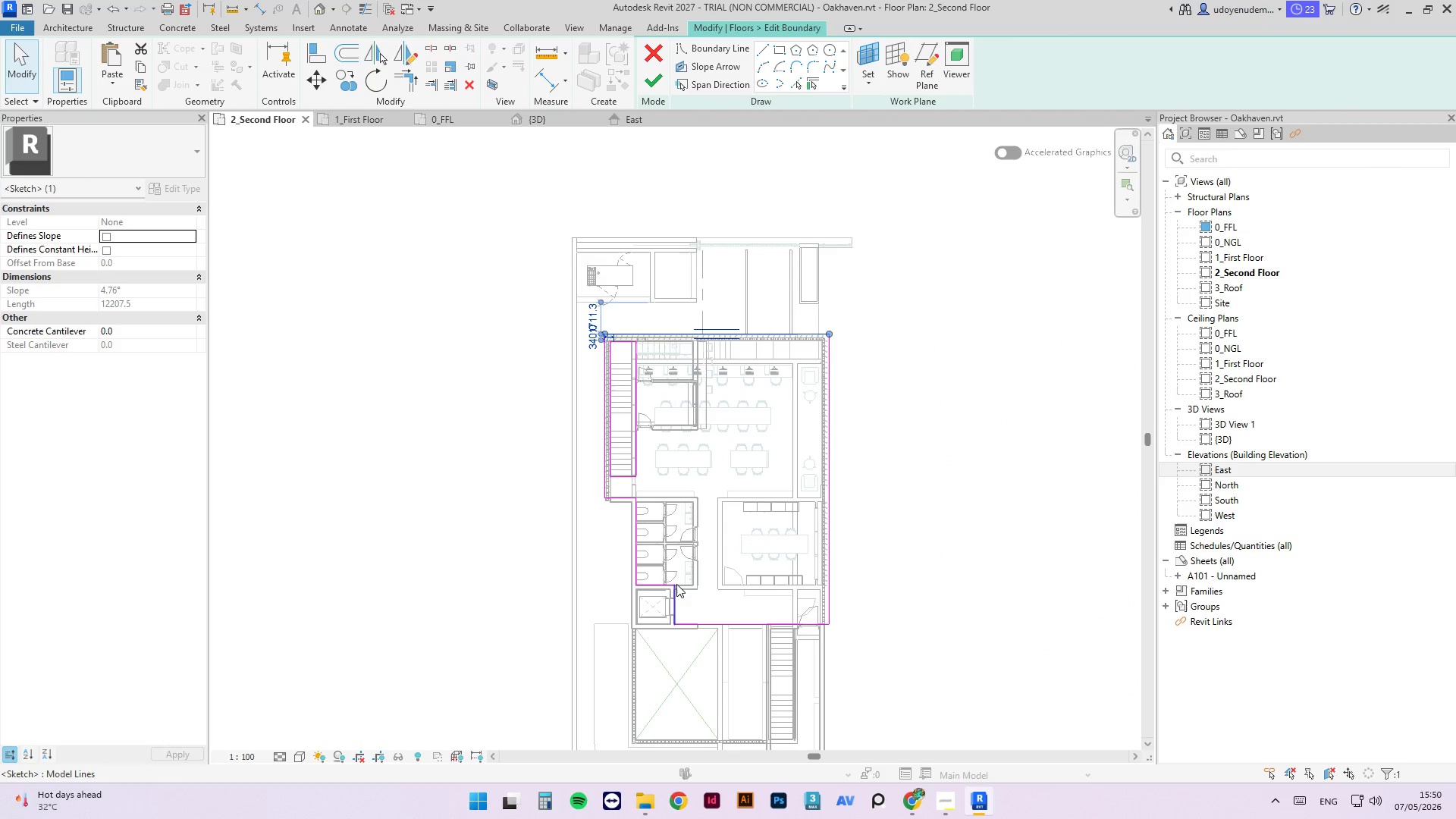 
scroll: coordinate [623, 553], scroll_direction: up, amount: 2.0
 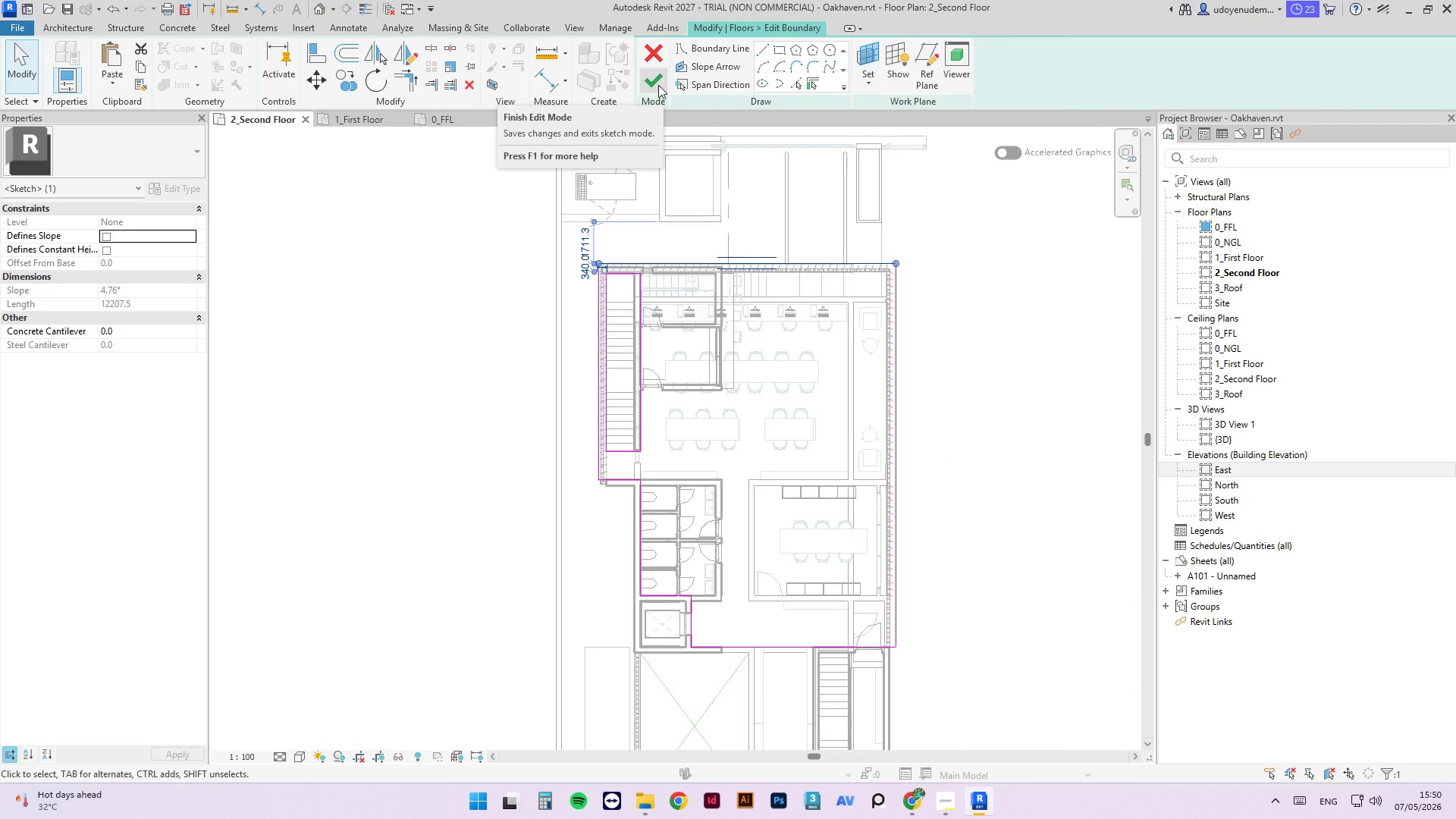 
left_click_drag(start_coordinate=[902, 285], to_coordinate=[895, 281])
 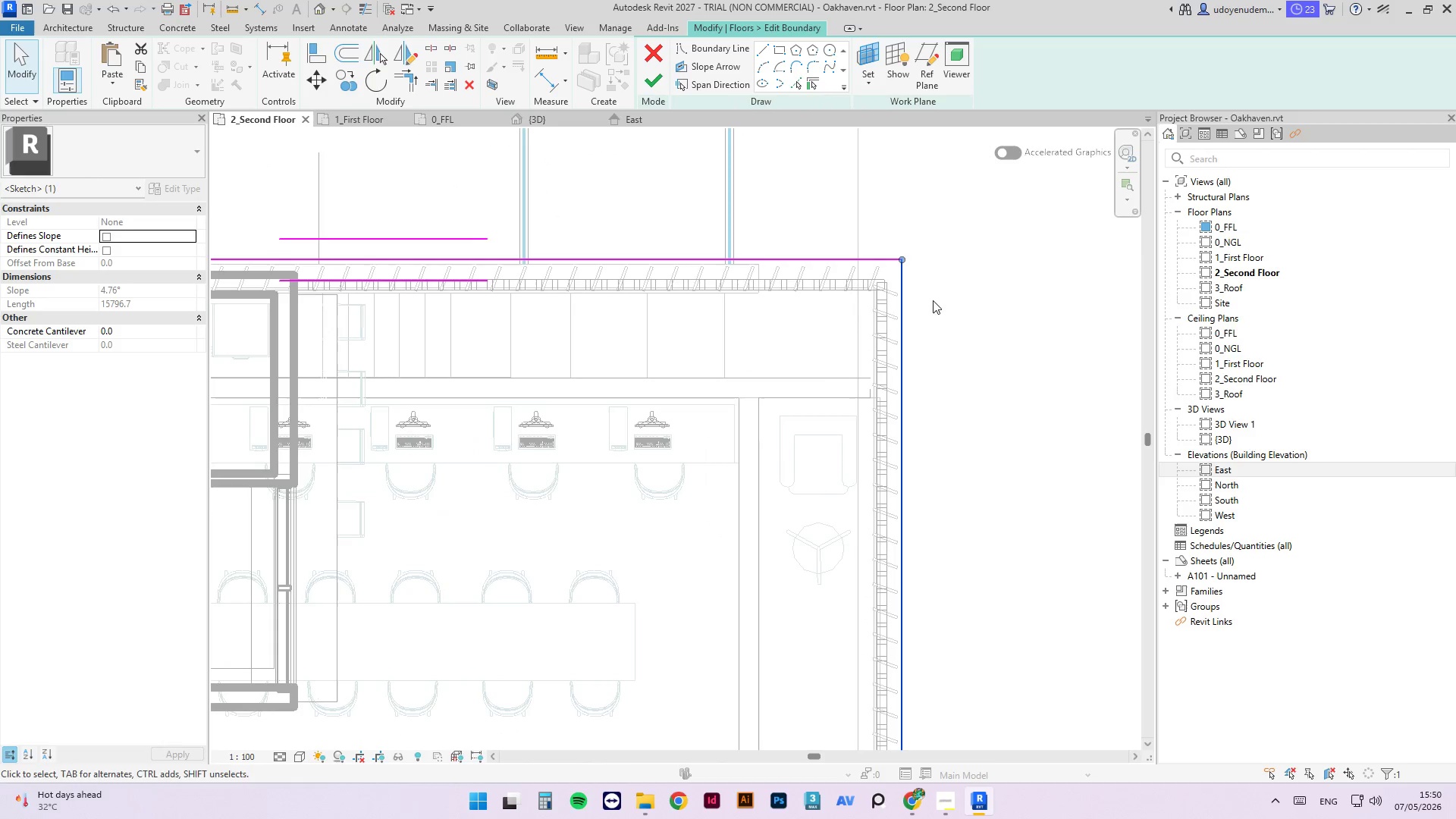 
scroll: coordinate [902, 284], scroll_direction: up, amount: 11.0
 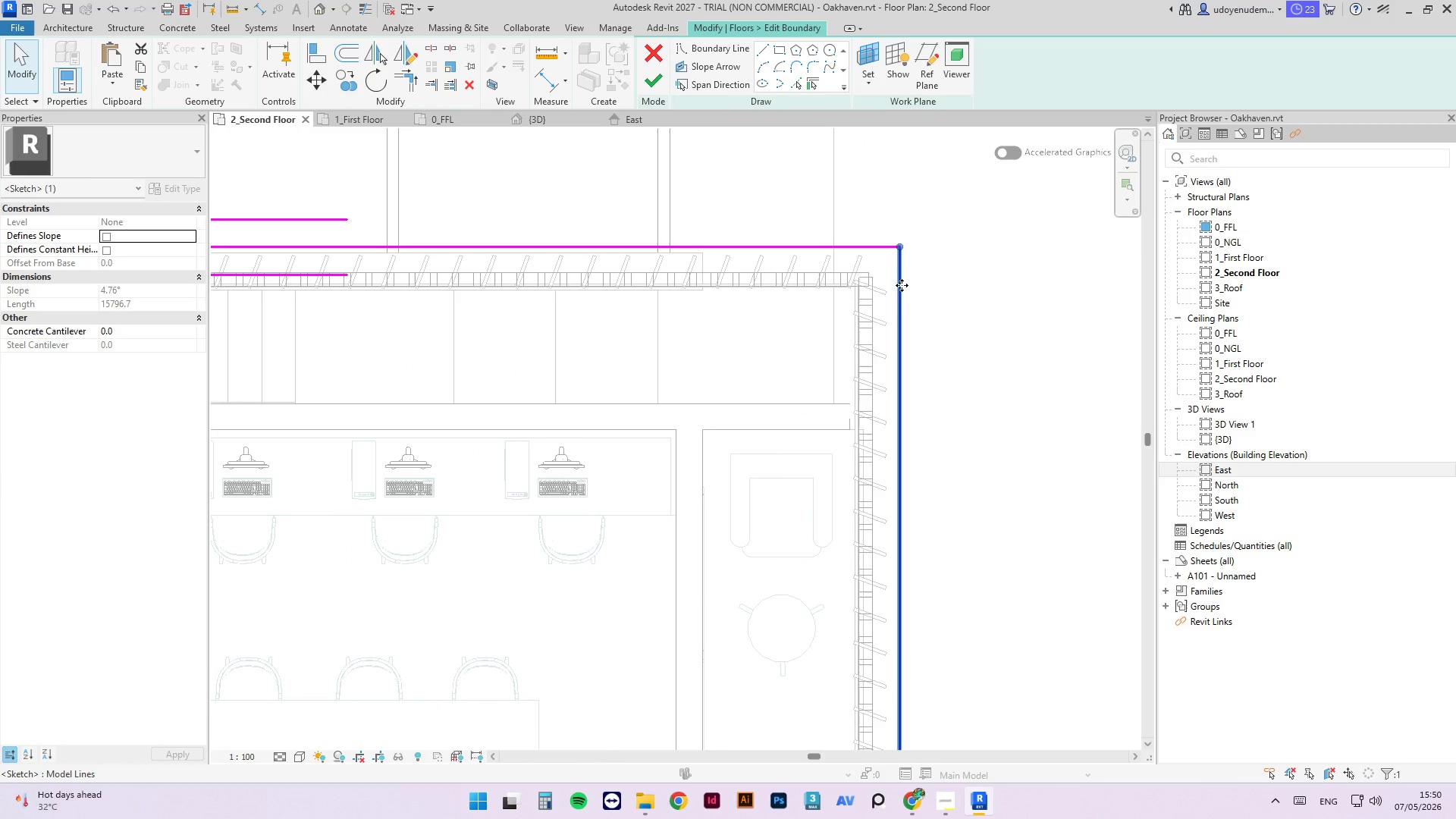 
scroll: coordinate [858, 503], scroll_direction: down, amount: 10.0
 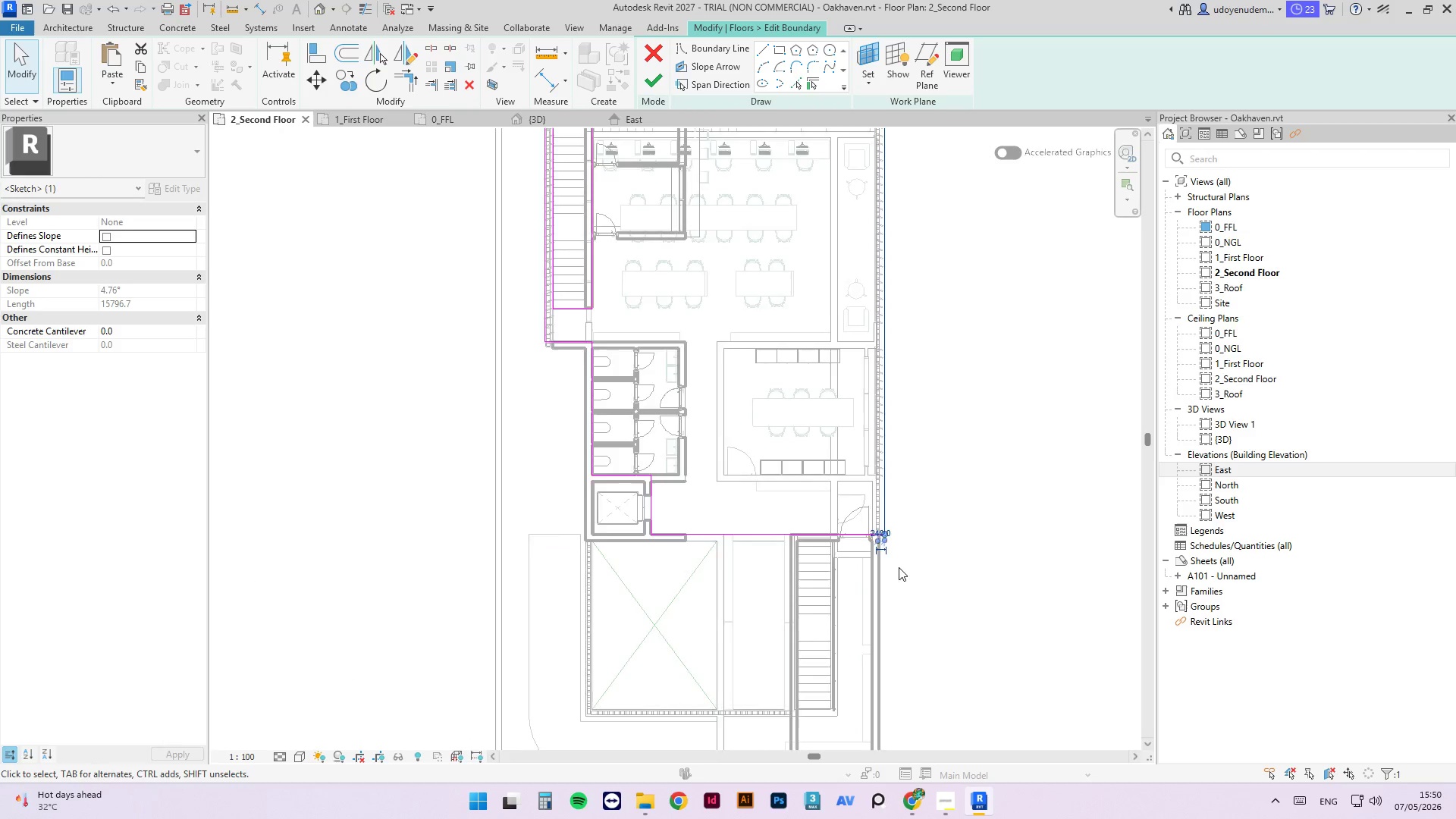 
scroll: coordinate [858, 523], scroll_direction: up, amount: 9.0
 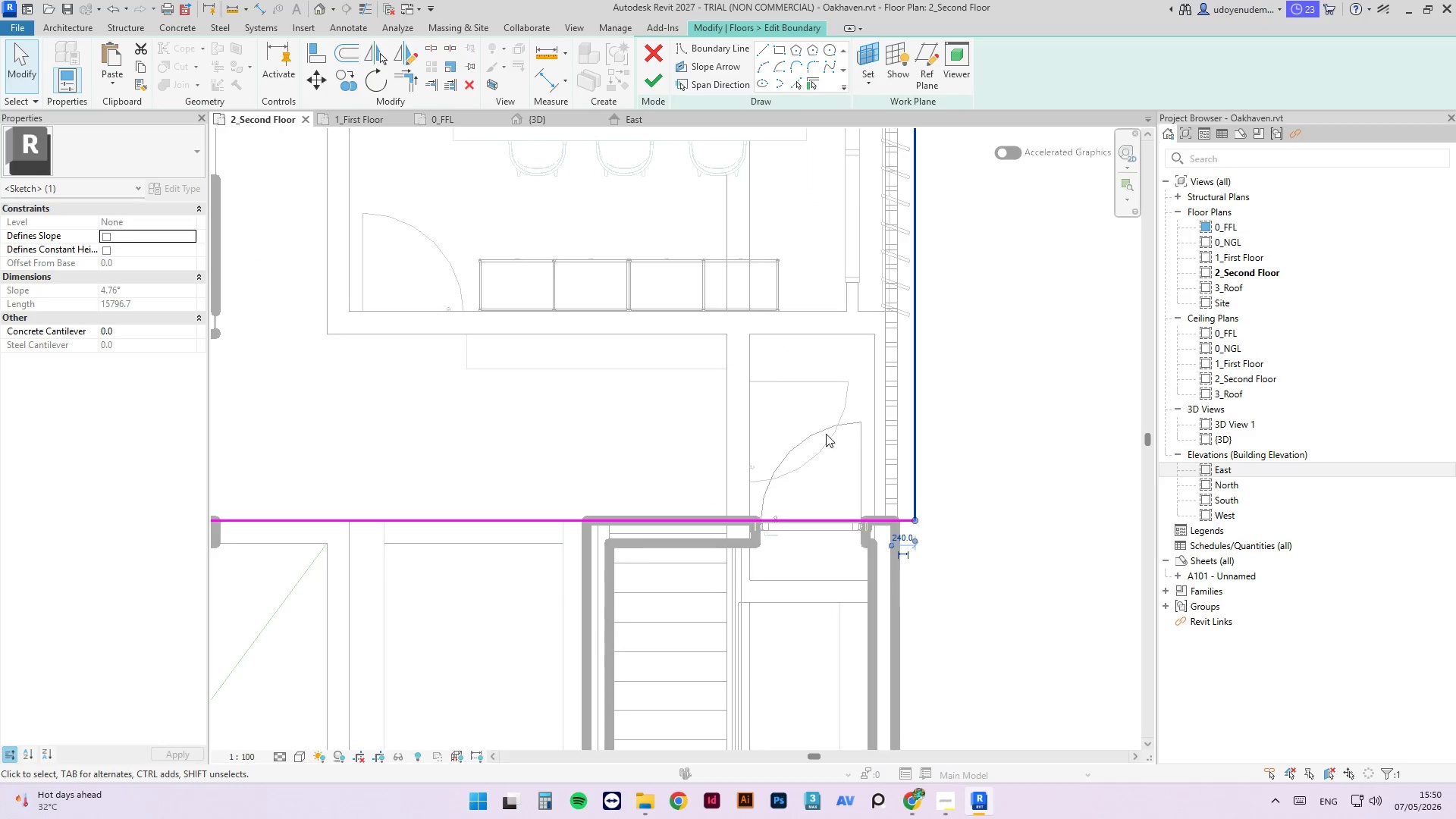 
scroll: coordinate [828, 388], scroll_direction: down, amount: 2.0
 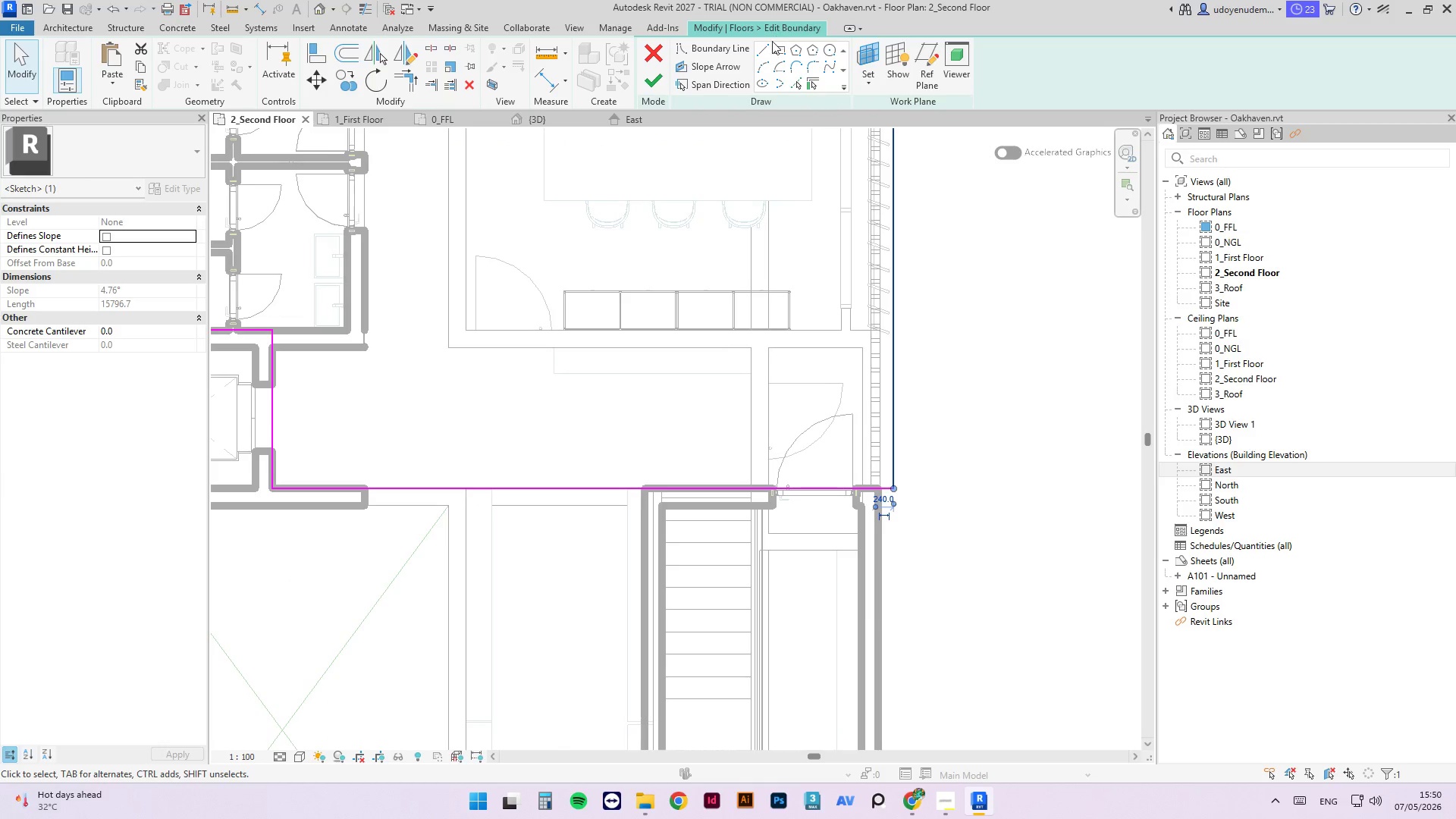 
left_click([764, 46])
 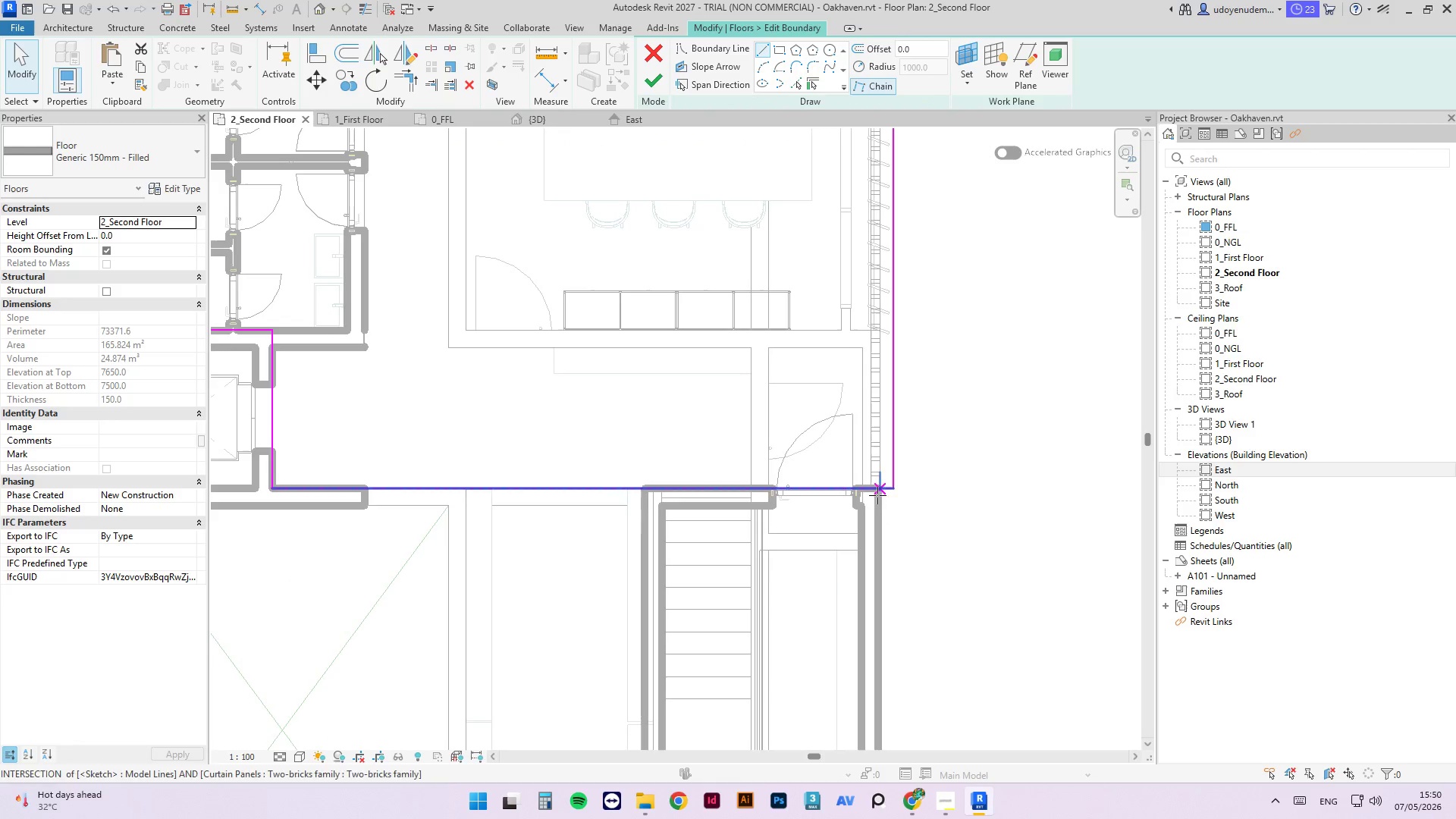 
scroll: coordinate [860, 481], scroll_direction: up, amount: 6.0
 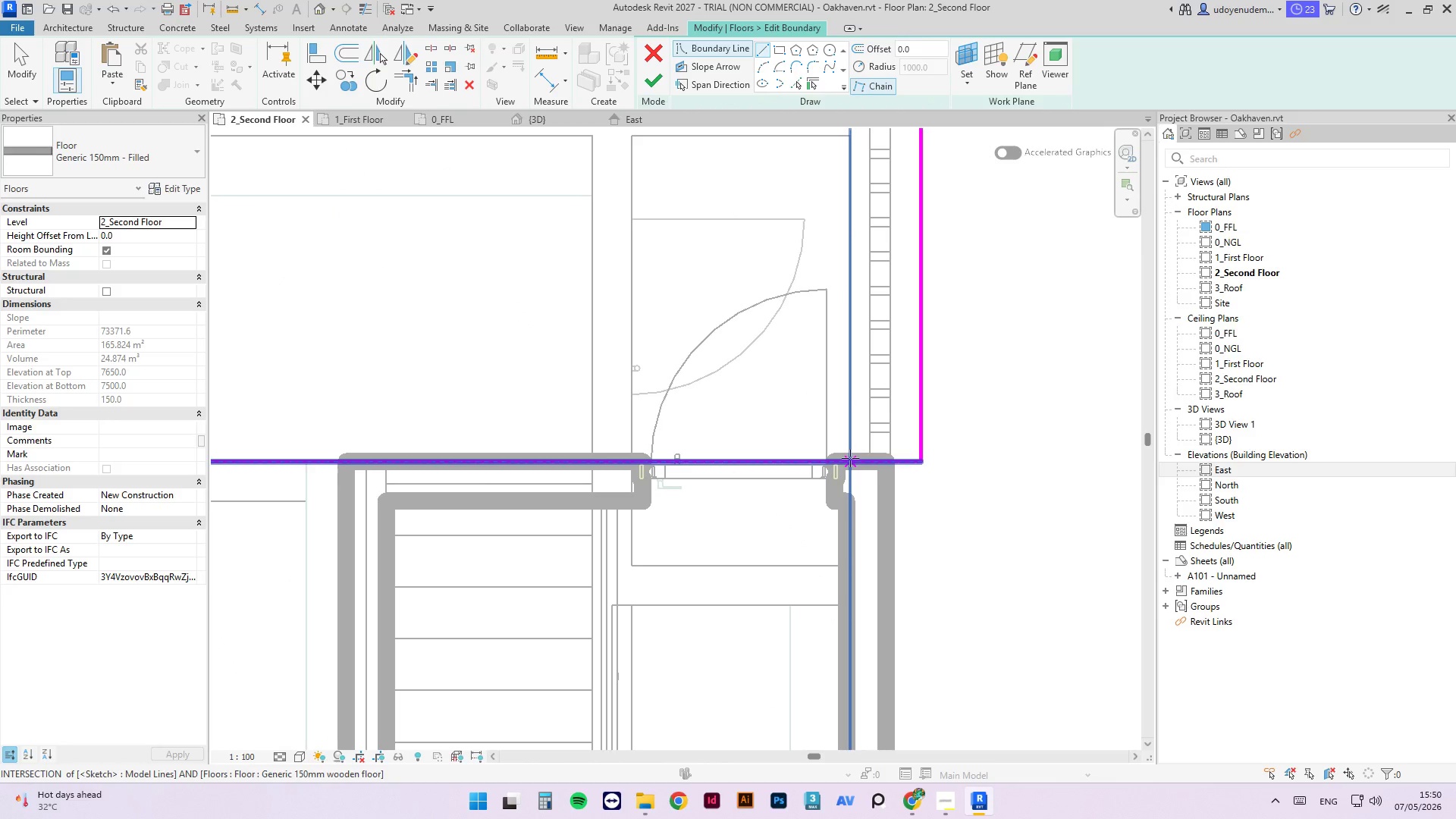 
left_click([850, 458])
 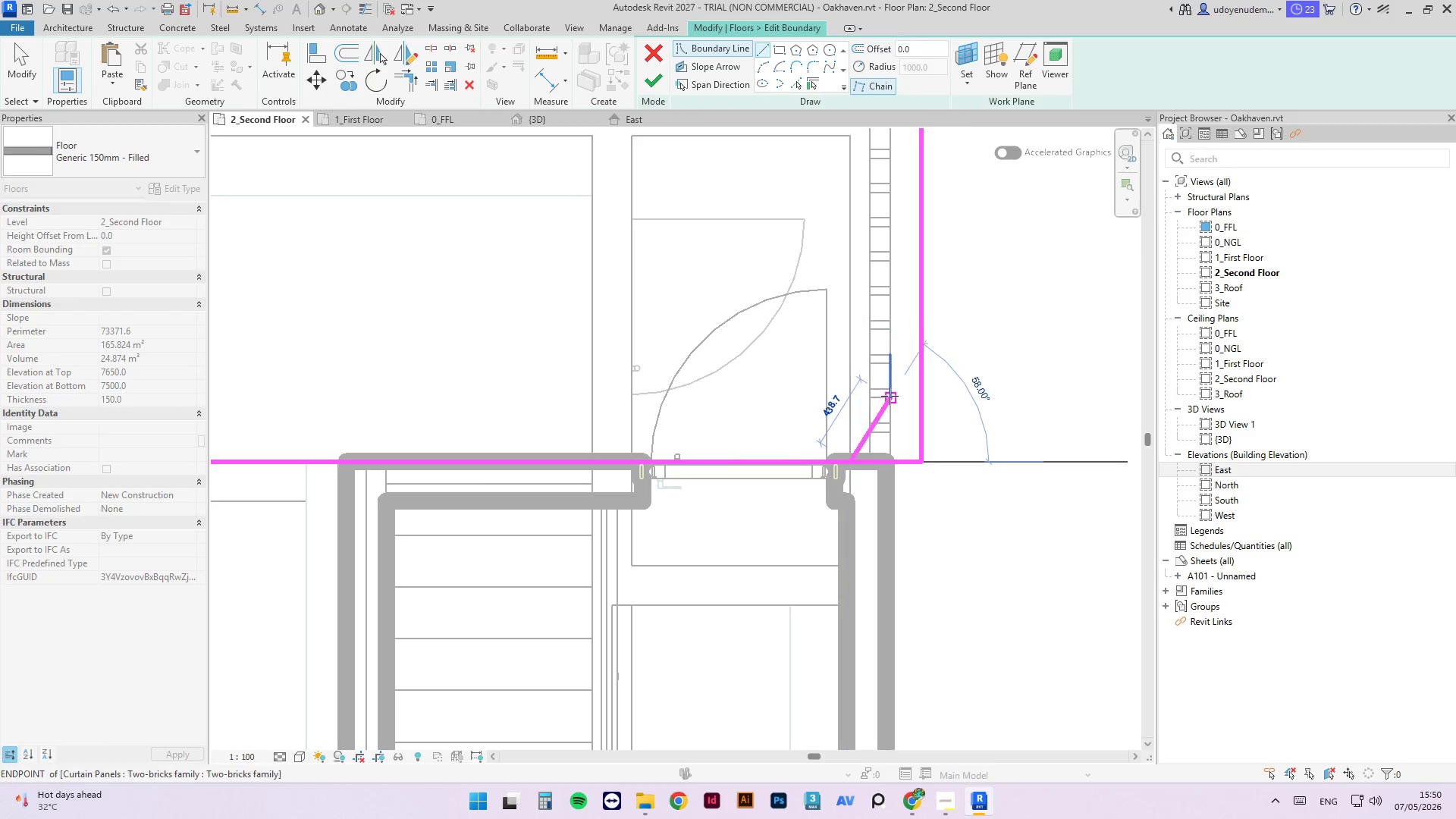 
scroll: coordinate [849, 623], scroll_direction: down, amount: 12.0
 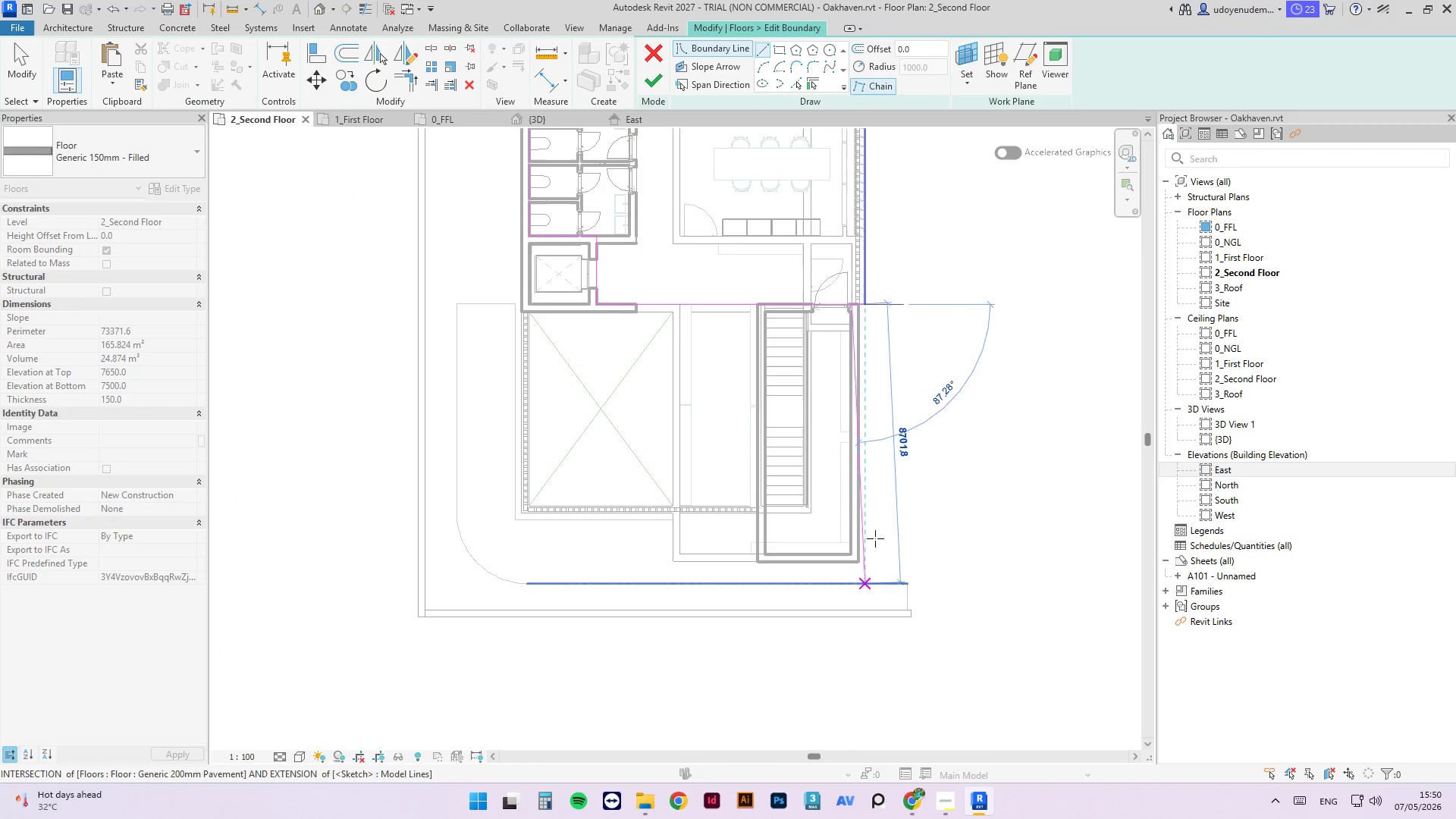 
scroll: coordinate [852, 557], scroll_direction: up, amount: 7.0
 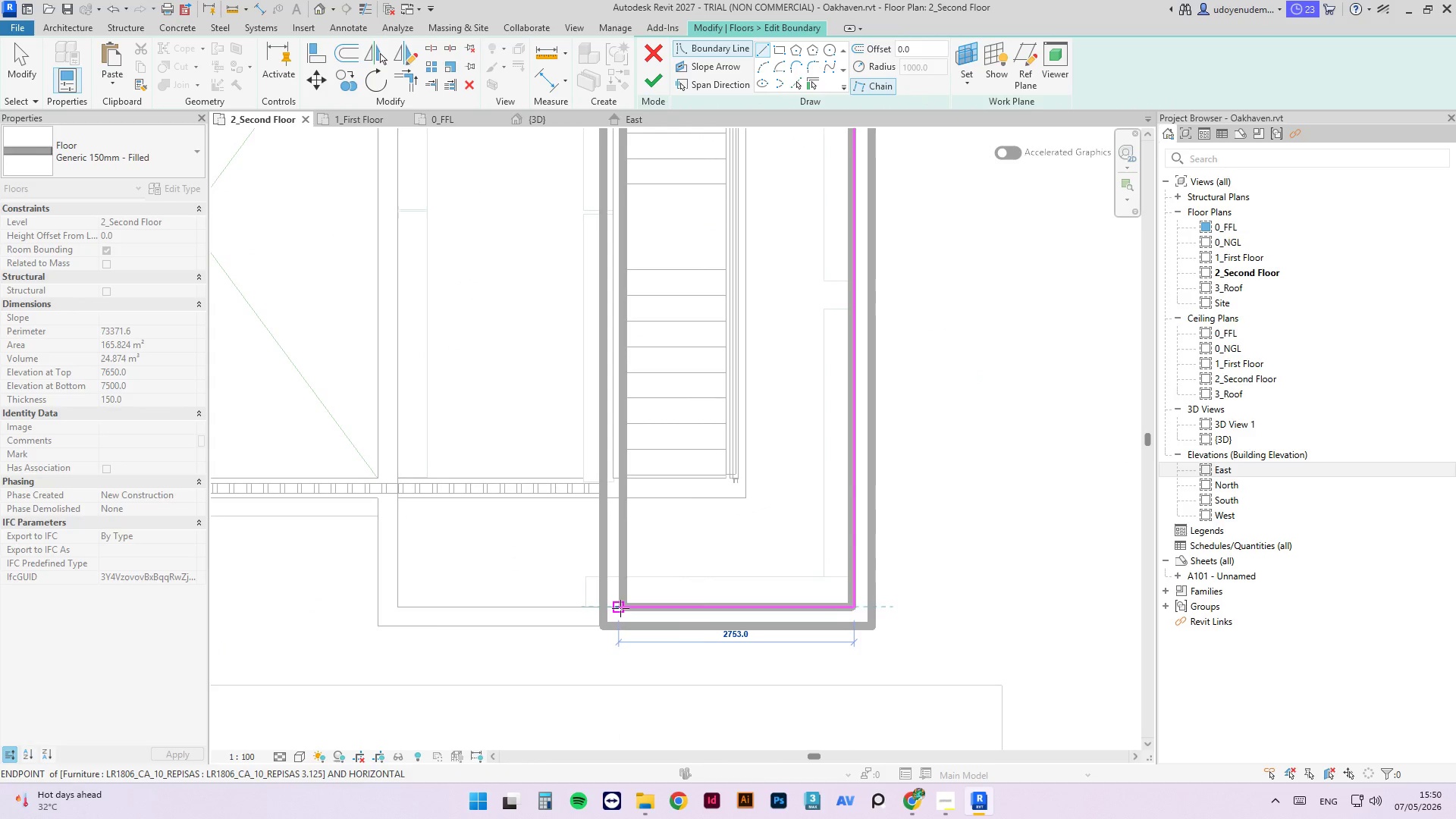 
left_click([625, 608])
 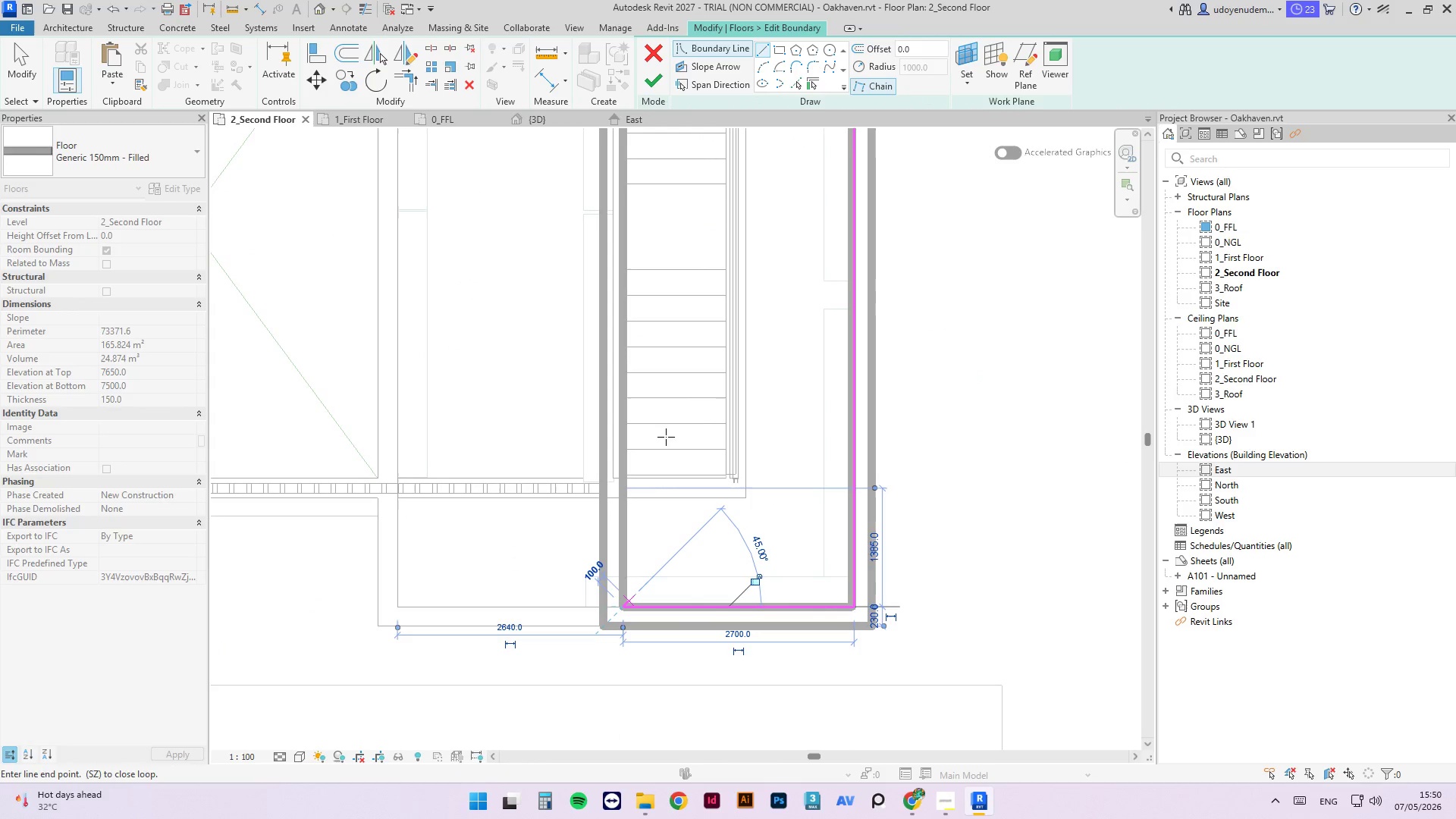 
scroll: coordinate [626, 495], scroll_direction: up, amount: 7.0
 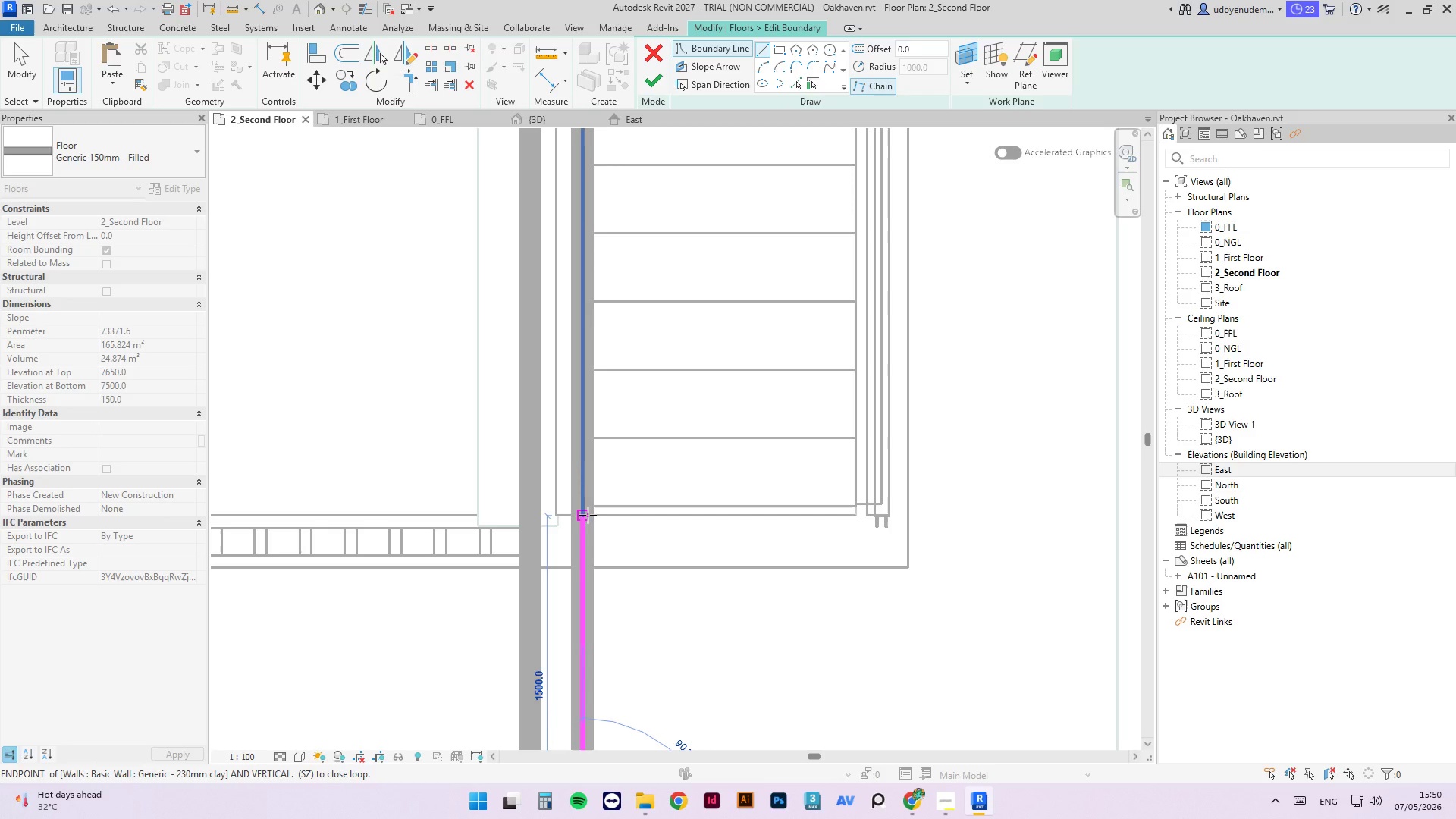 
left_click([588, 516])
 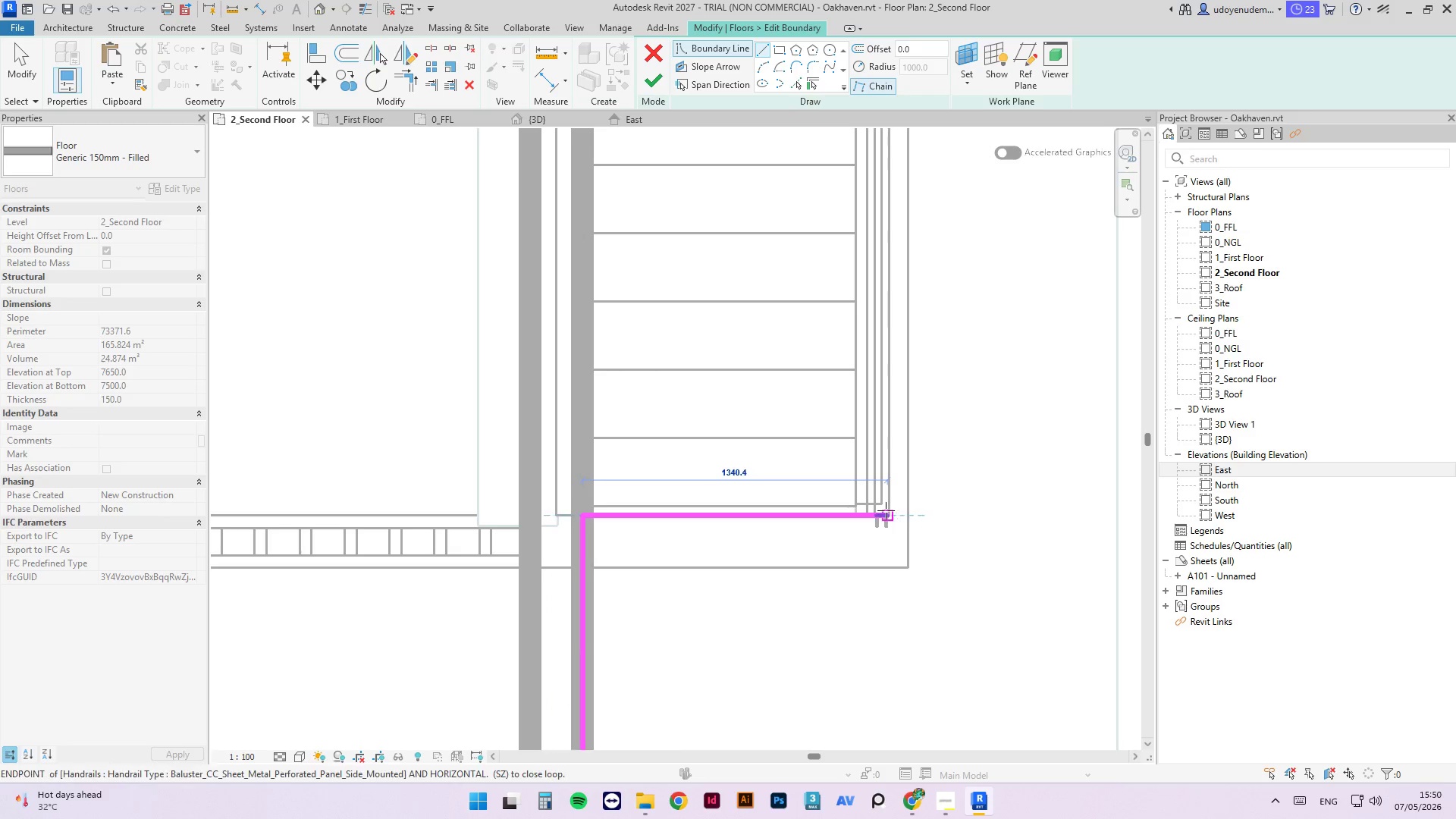 
wait(5.36)
 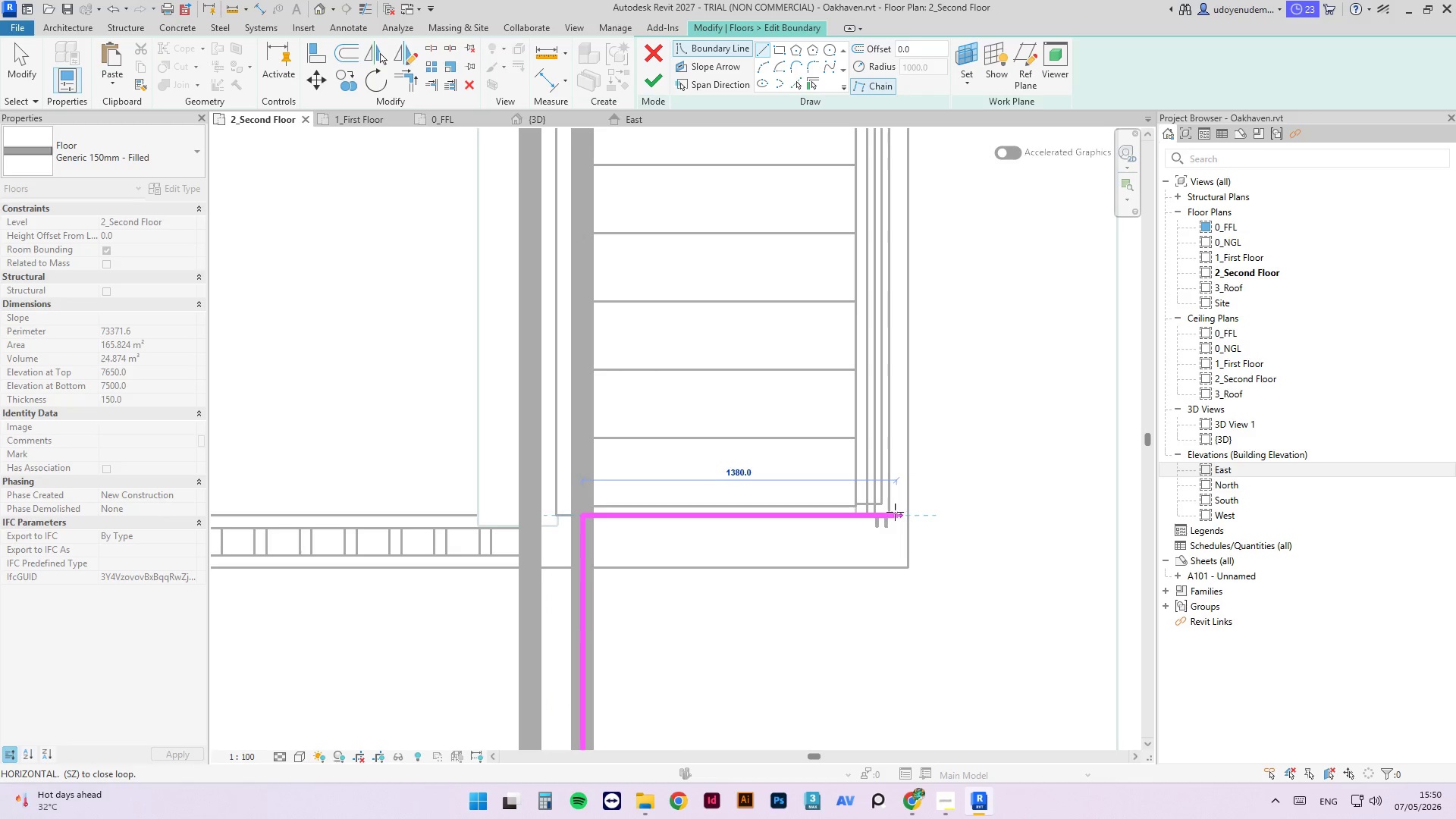 
left_click([890, 510])
 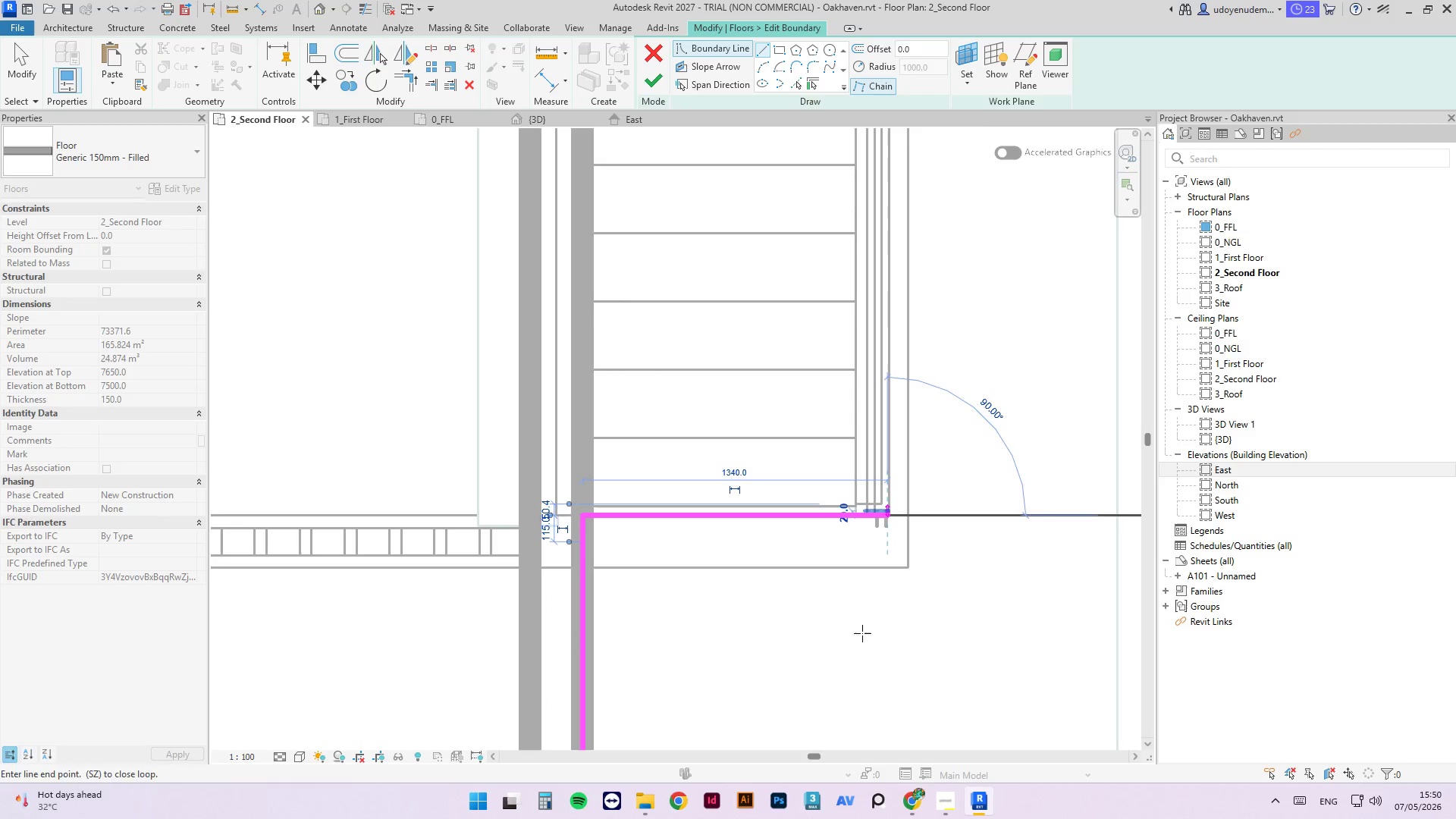 
scroll: coordinate [889, 389], scroll_direction: down, amount: 10.0
 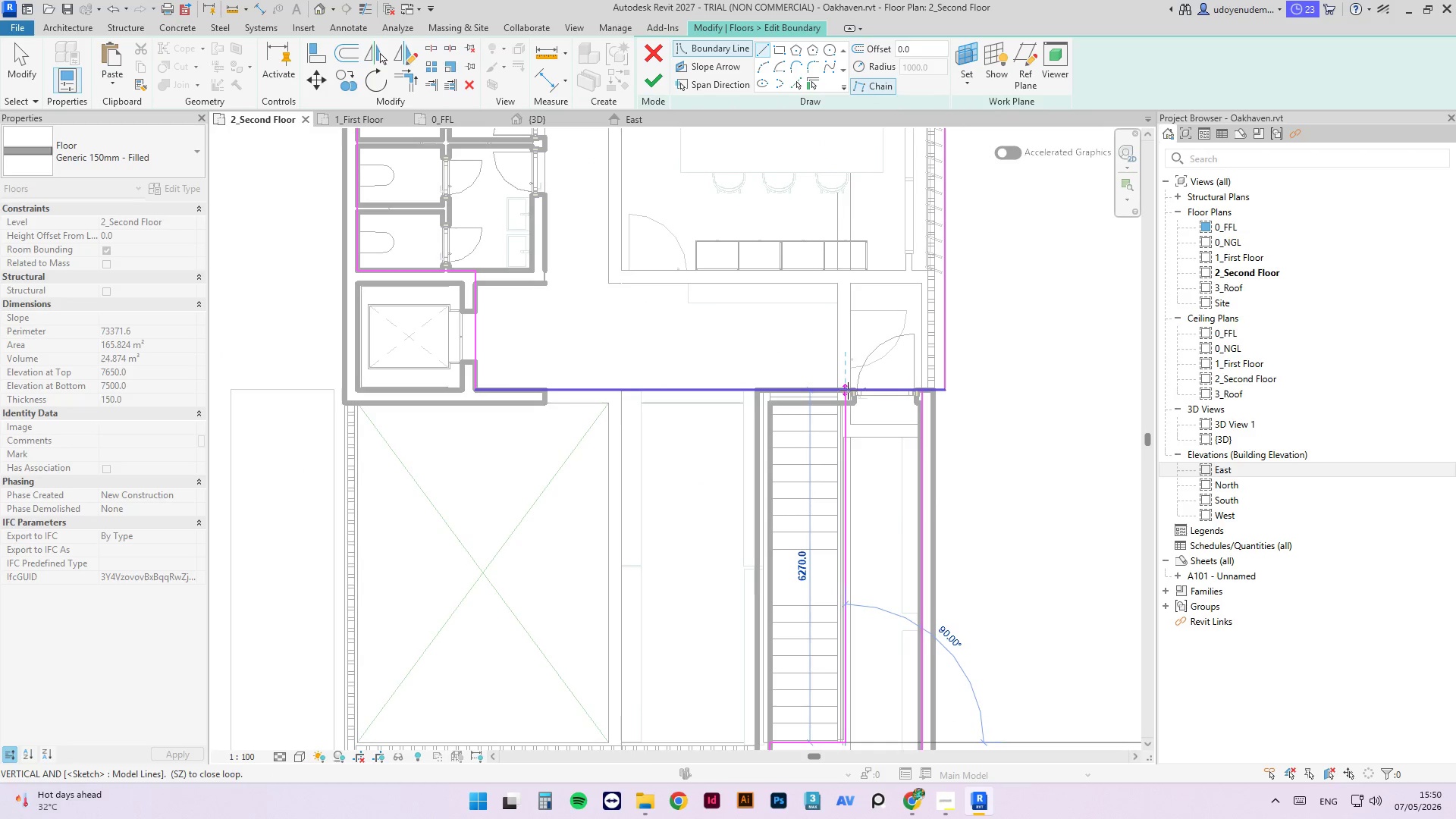 
left_click([846, 389])
 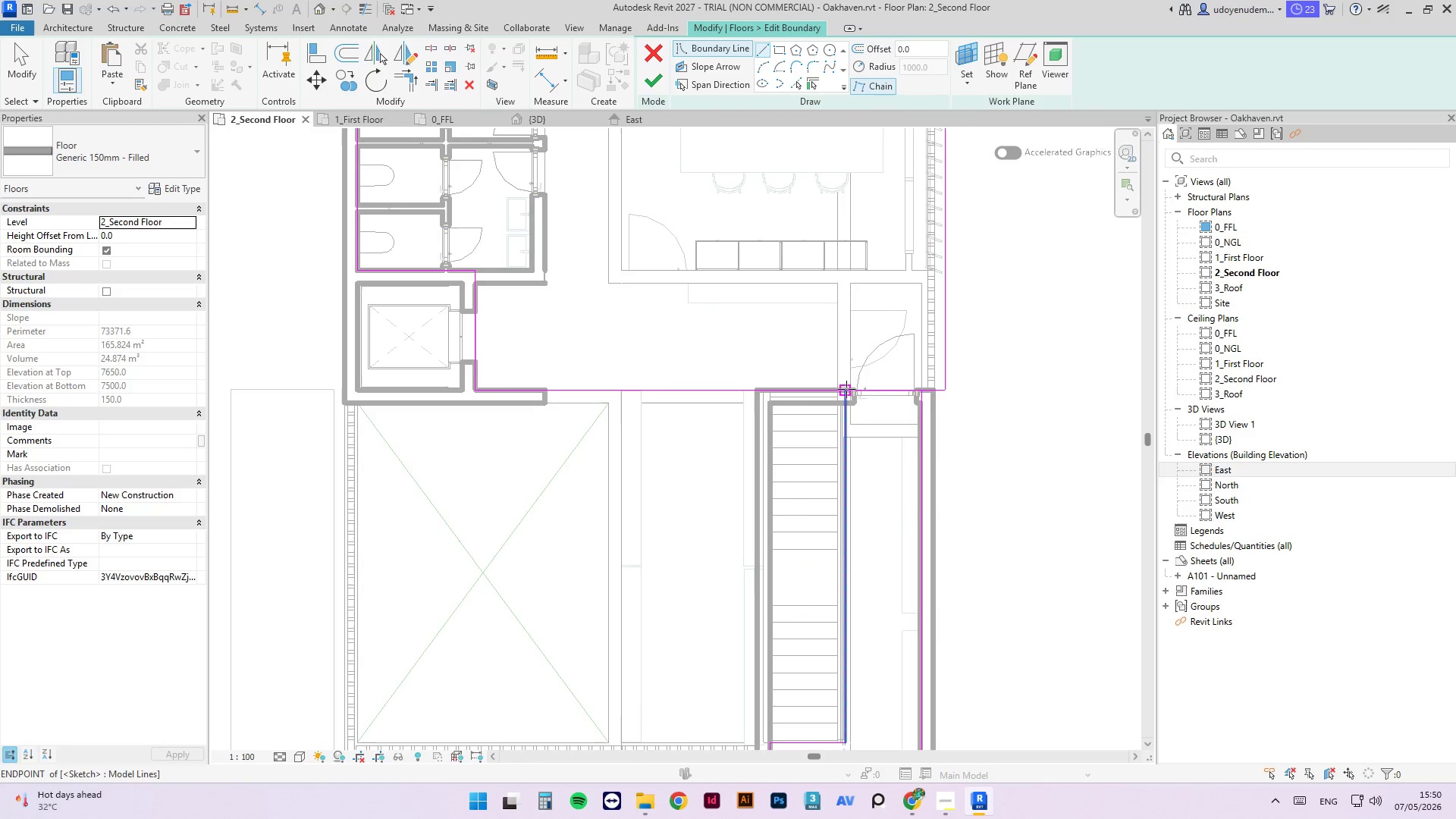 
key(Escape)
 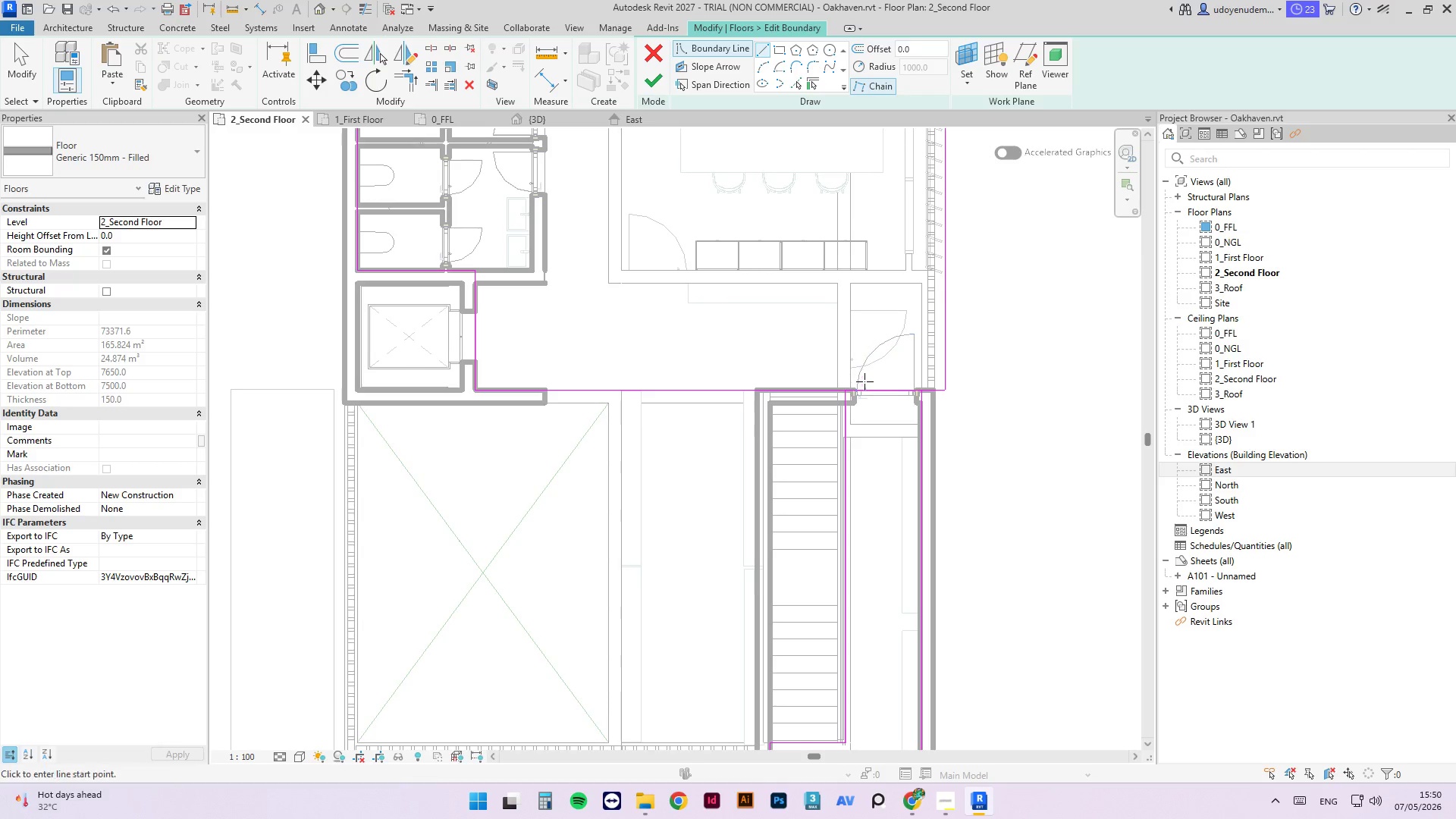 
key(S)
 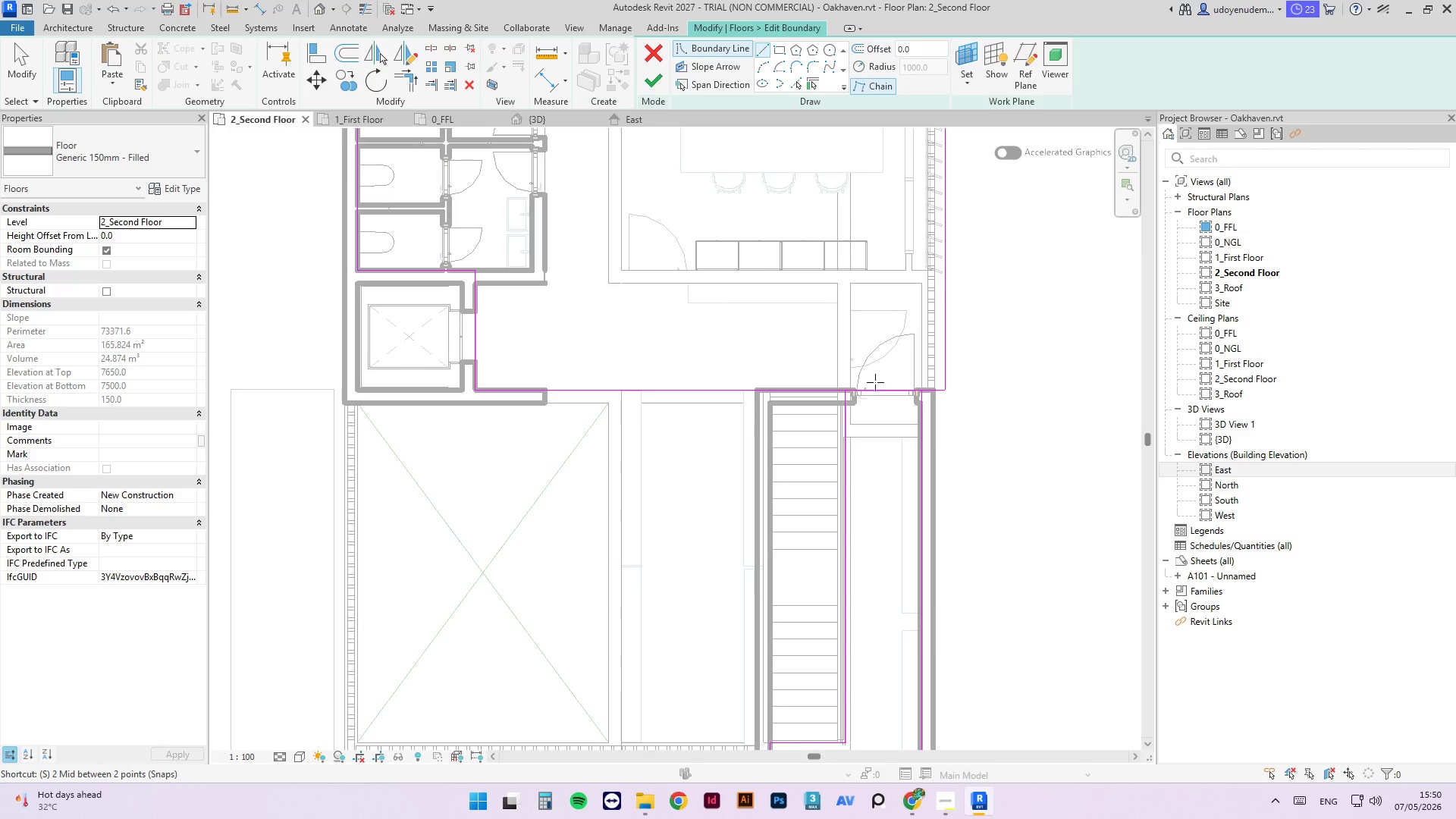 
key(L)
 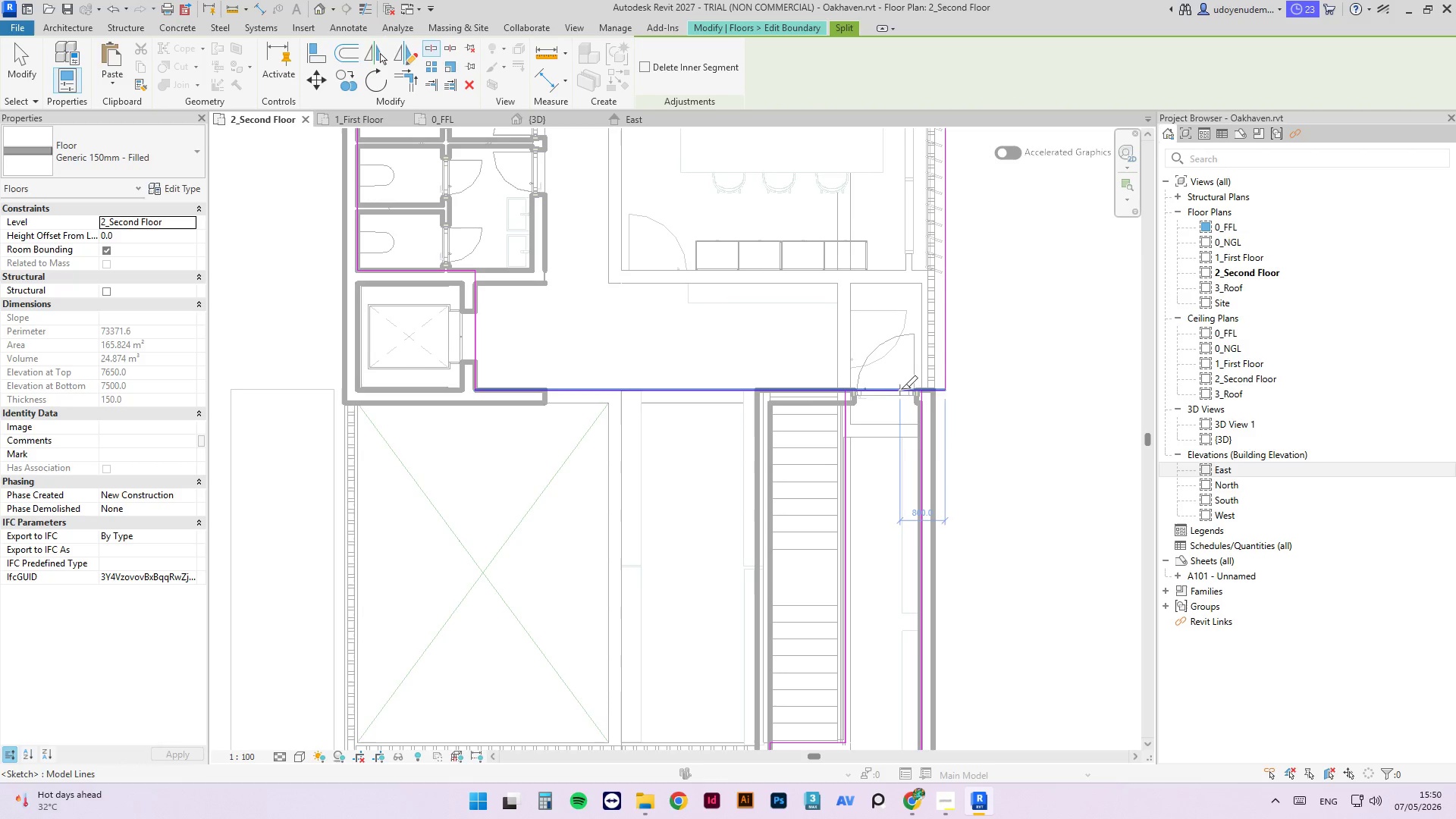 
left_click([895, 390])
 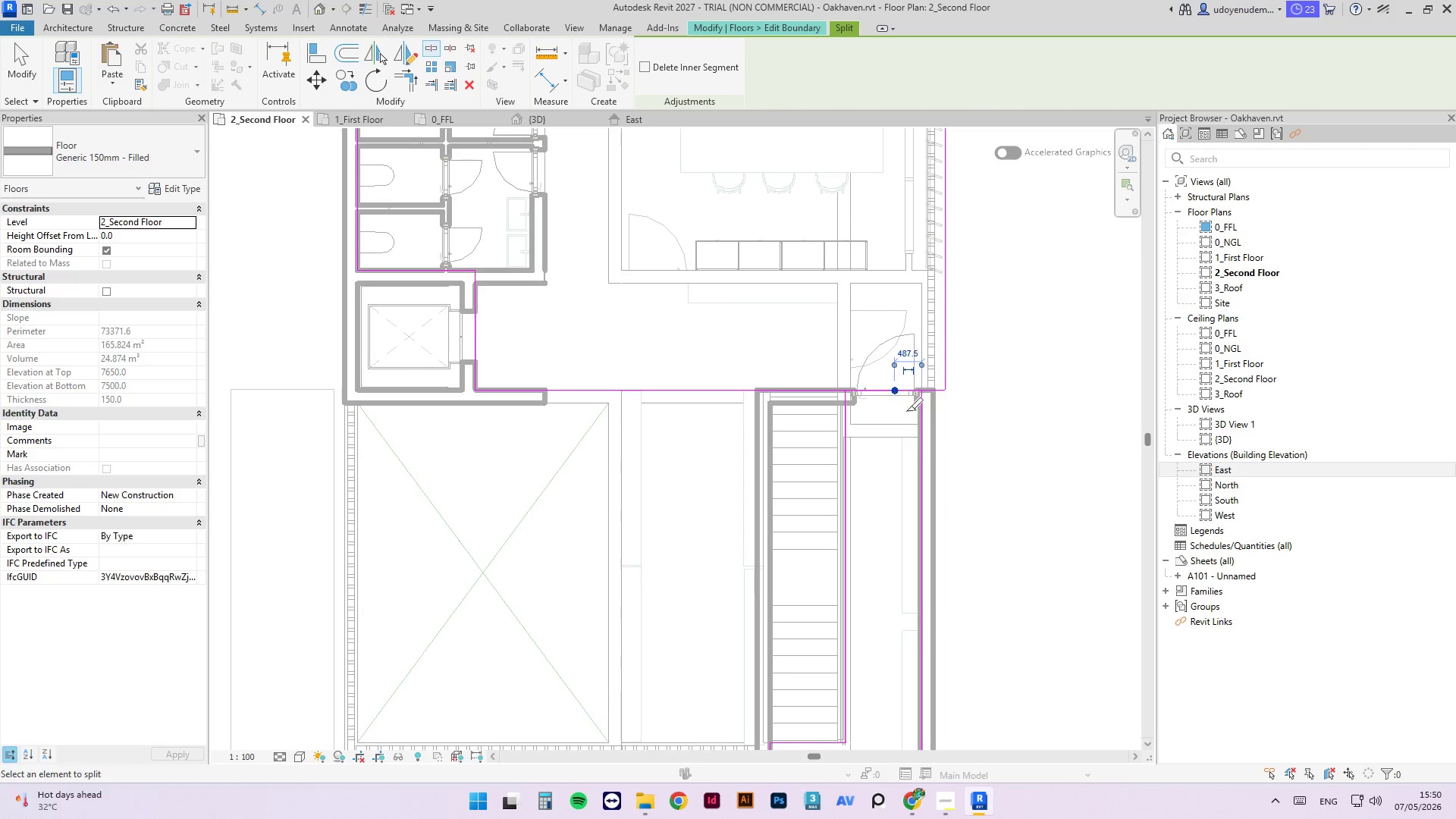 
key(Escape)
type(TR)
 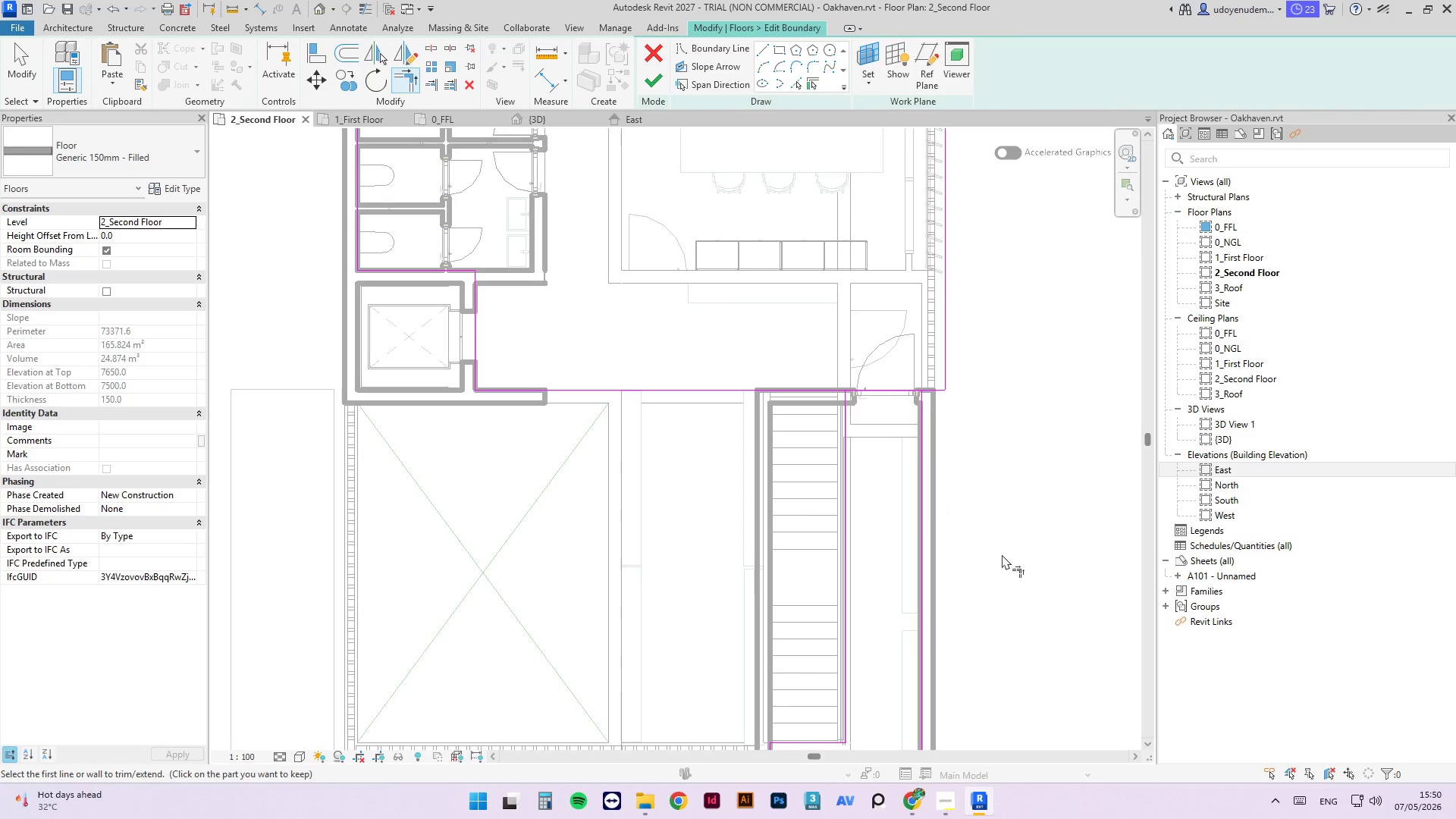 
wait(6.08)
 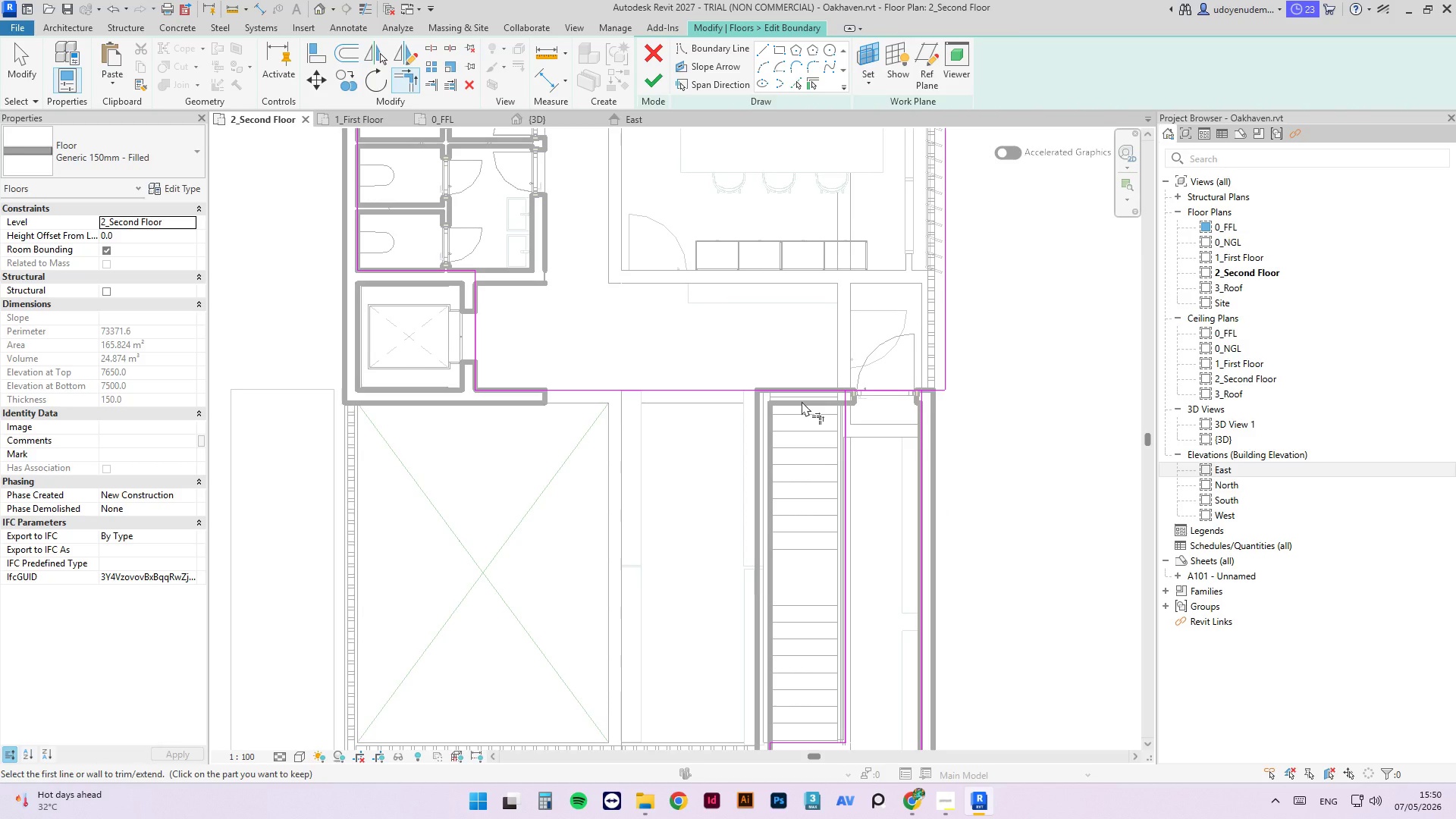 
left_click([795, 388])
 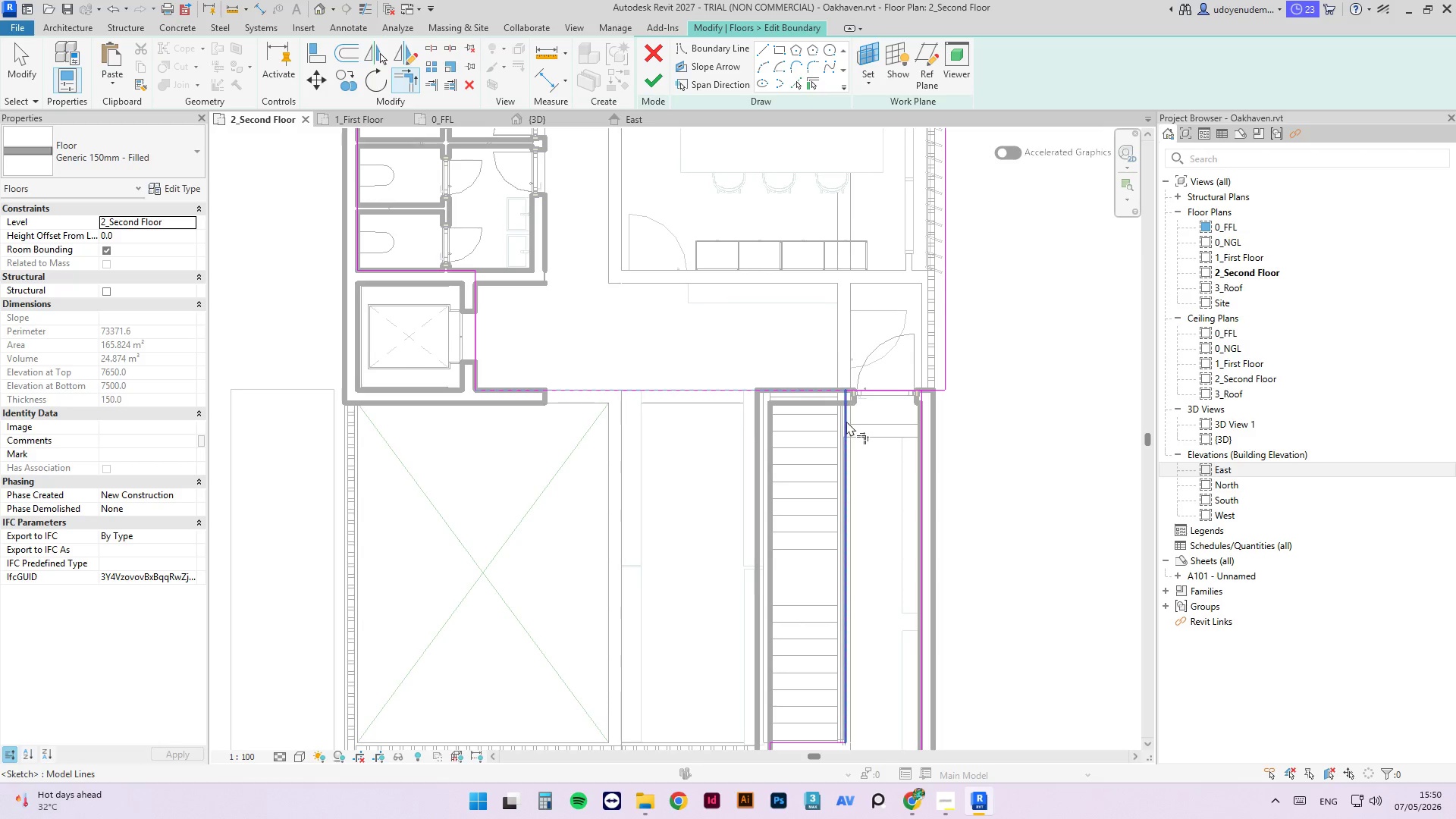 
left_click([843, 419])
 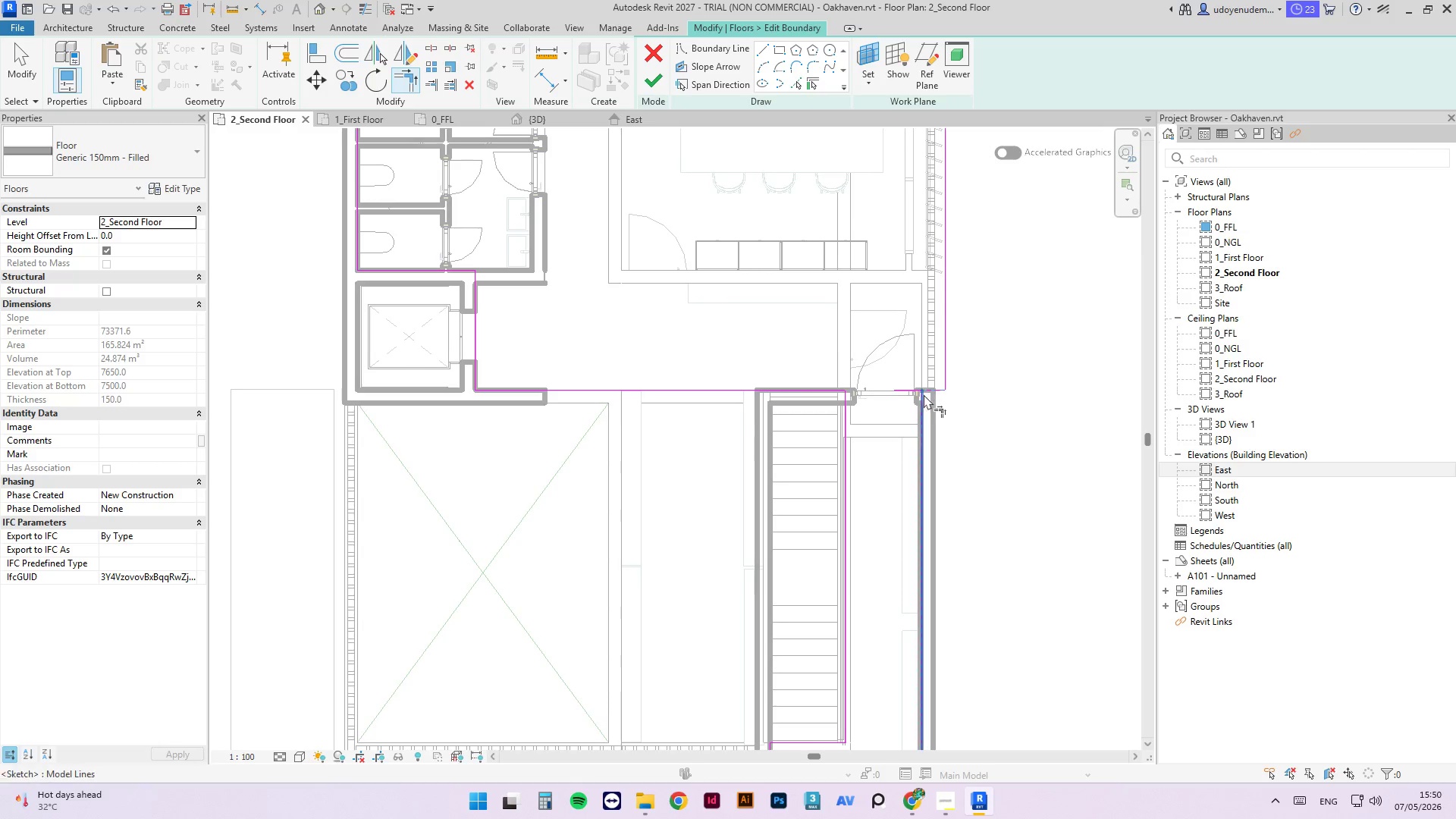 
double_click([918, 402])
 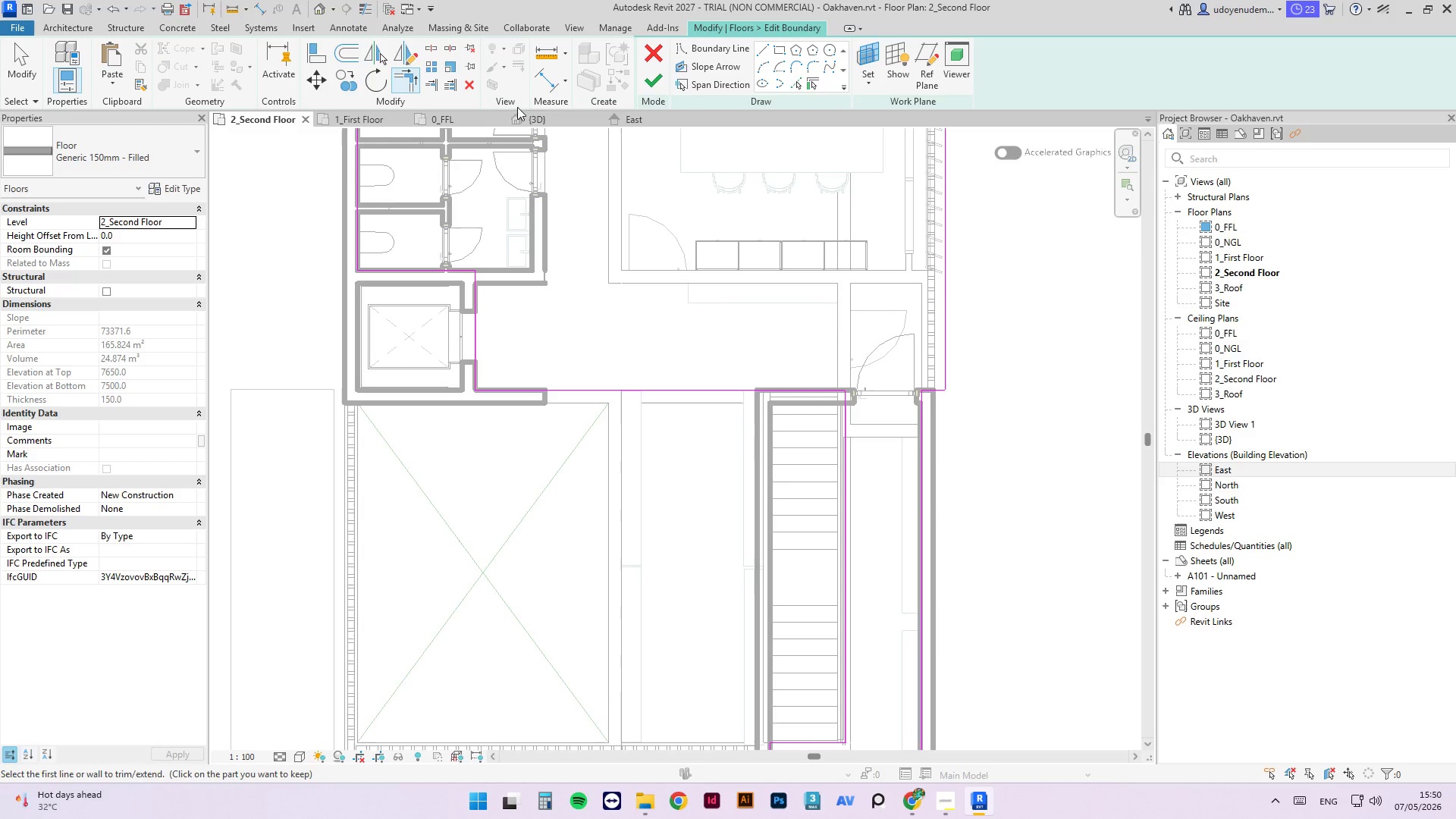 
left_click([651, 86])
 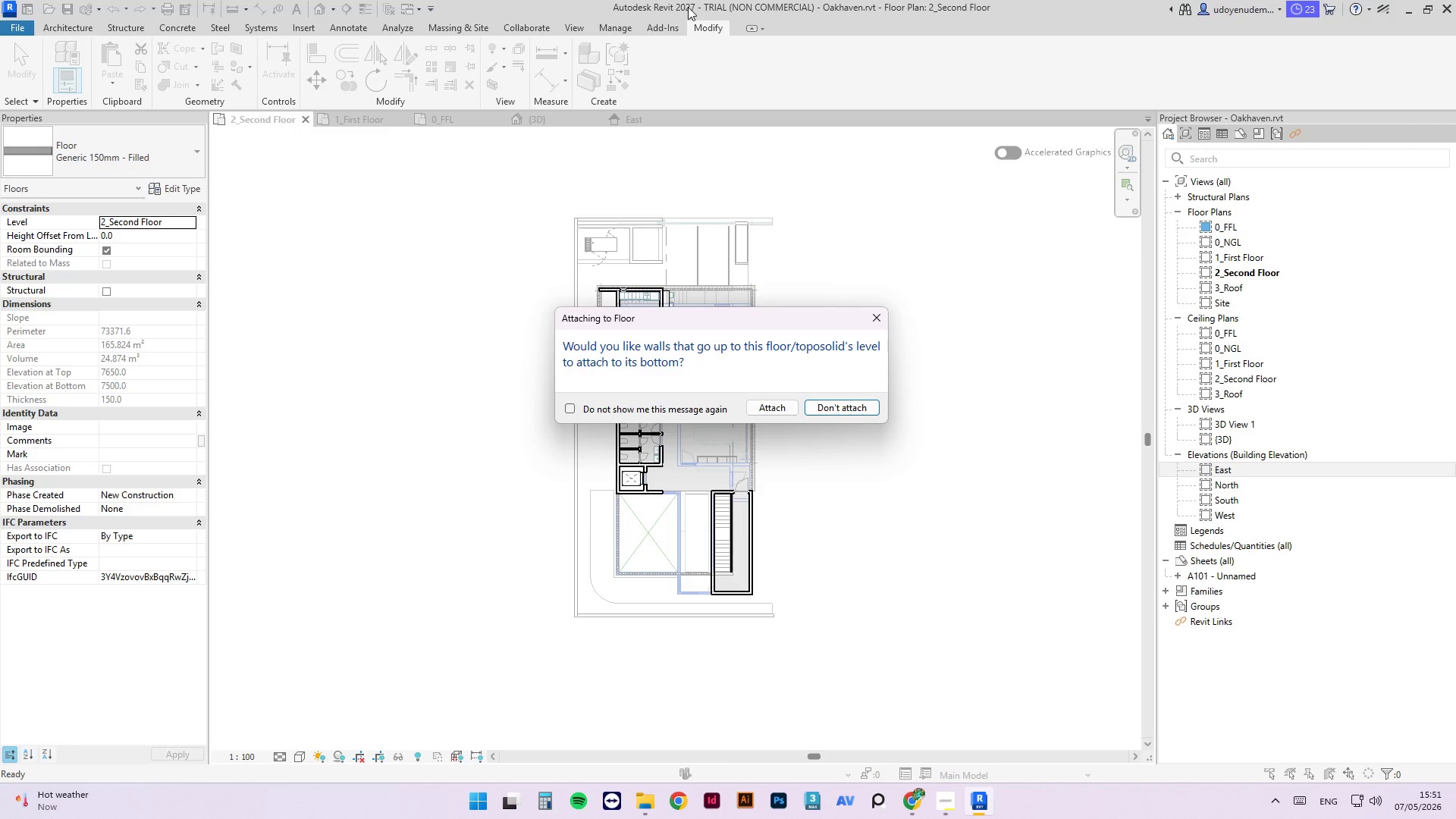 
wait(26.3)
 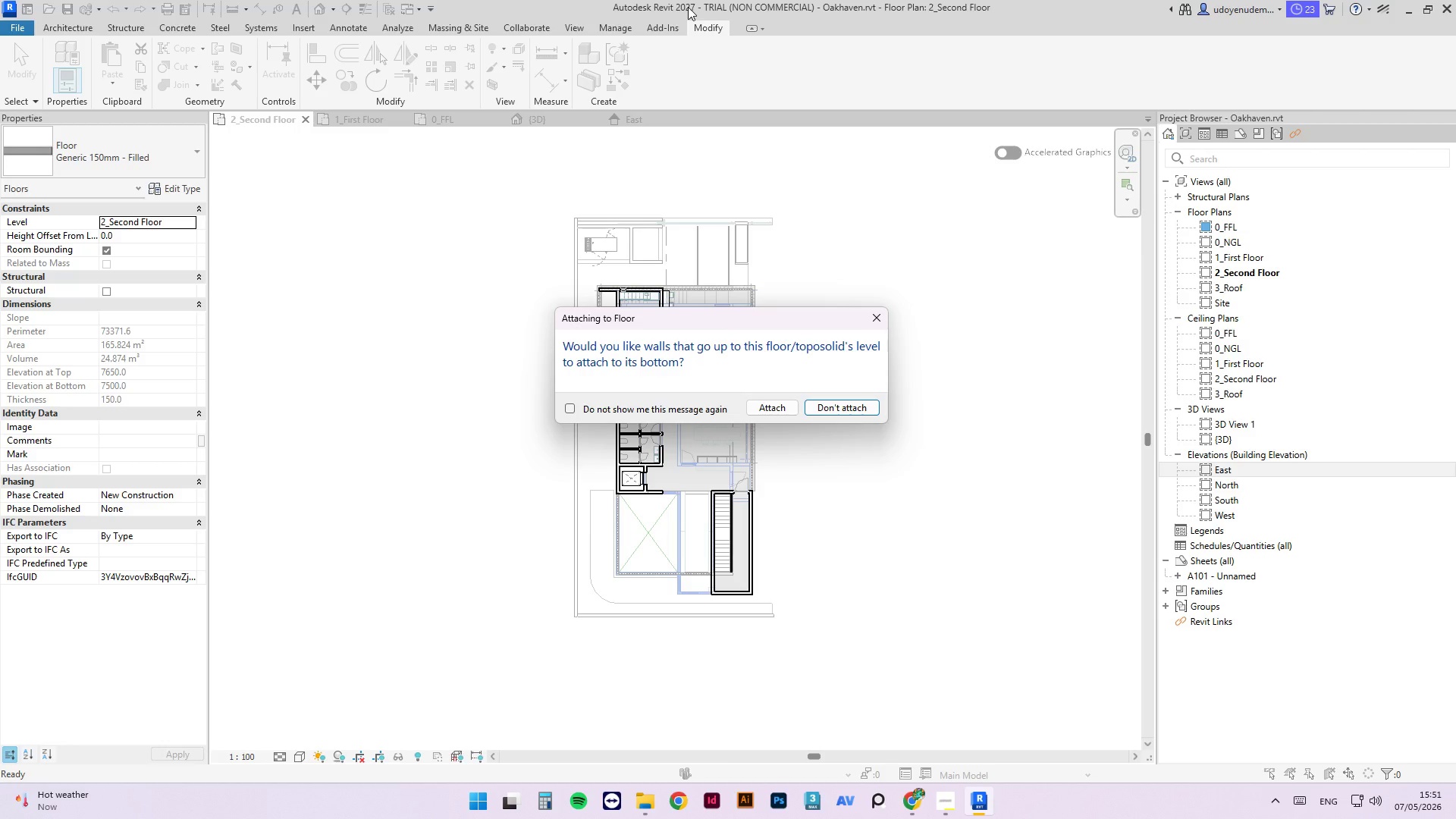 
left_click([851, 410])
 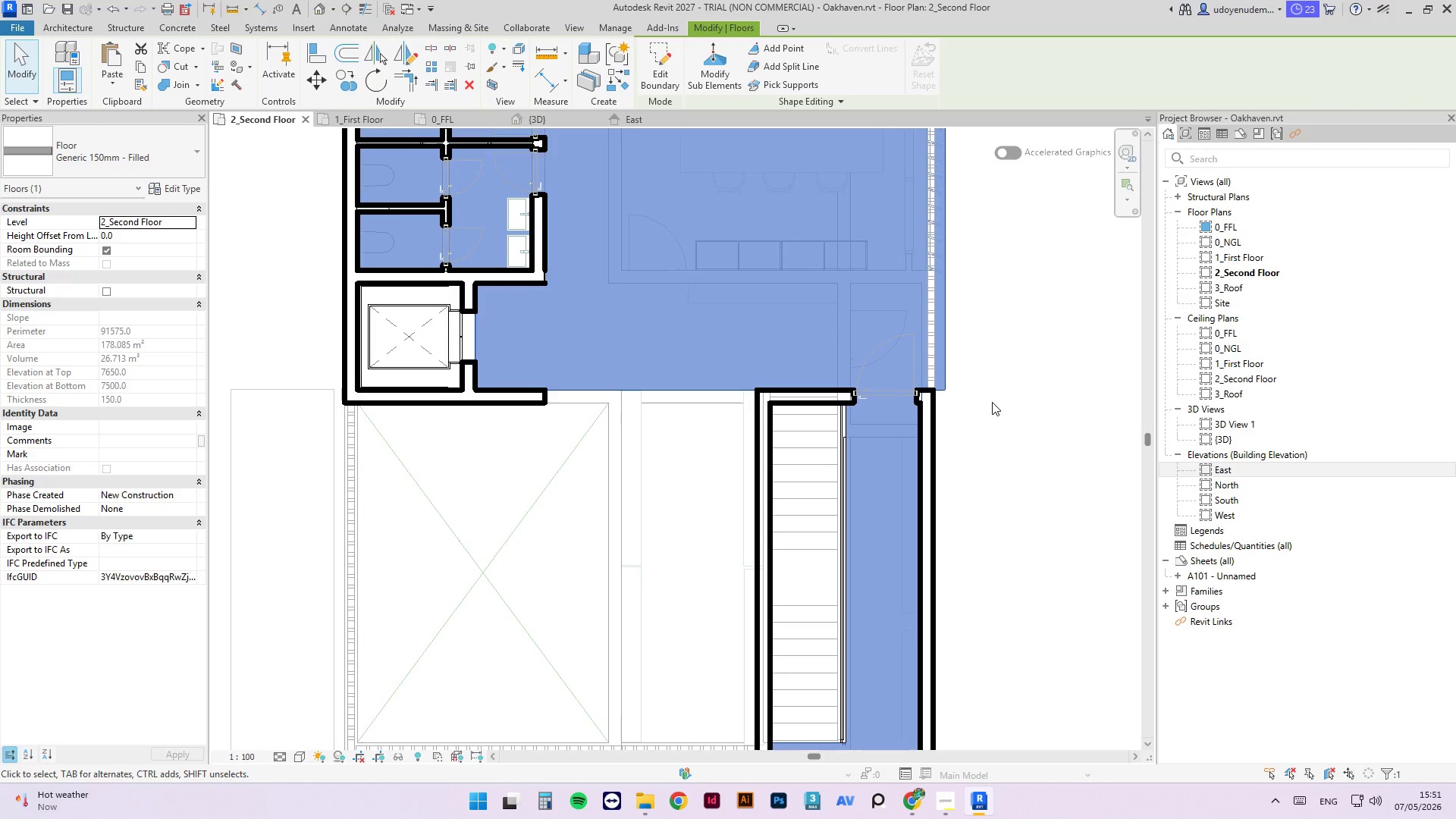 
left_click([993, 388])
 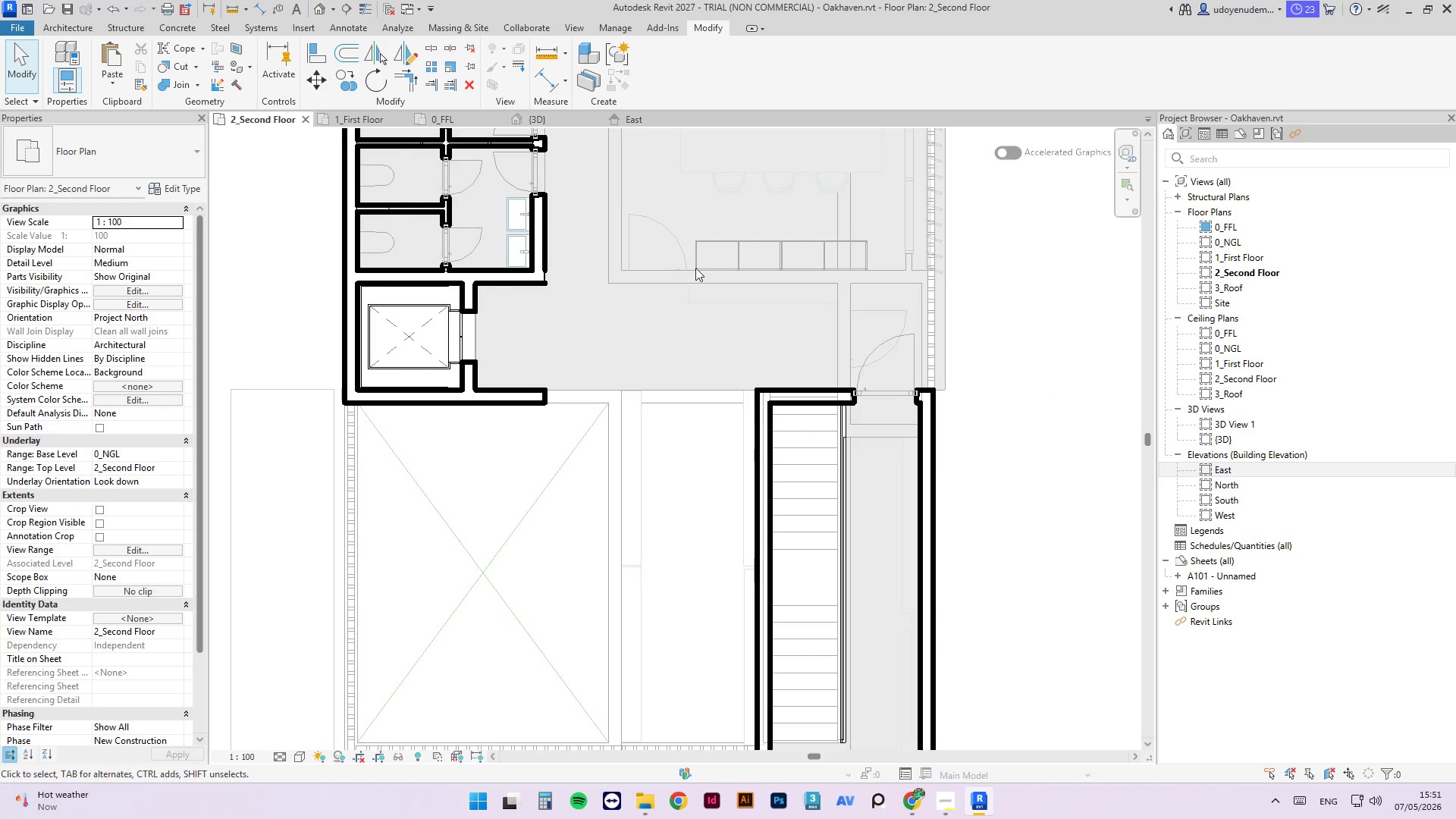 
scroll: coordinate [667, 318], scroll_direction: down, amount: 2.0
 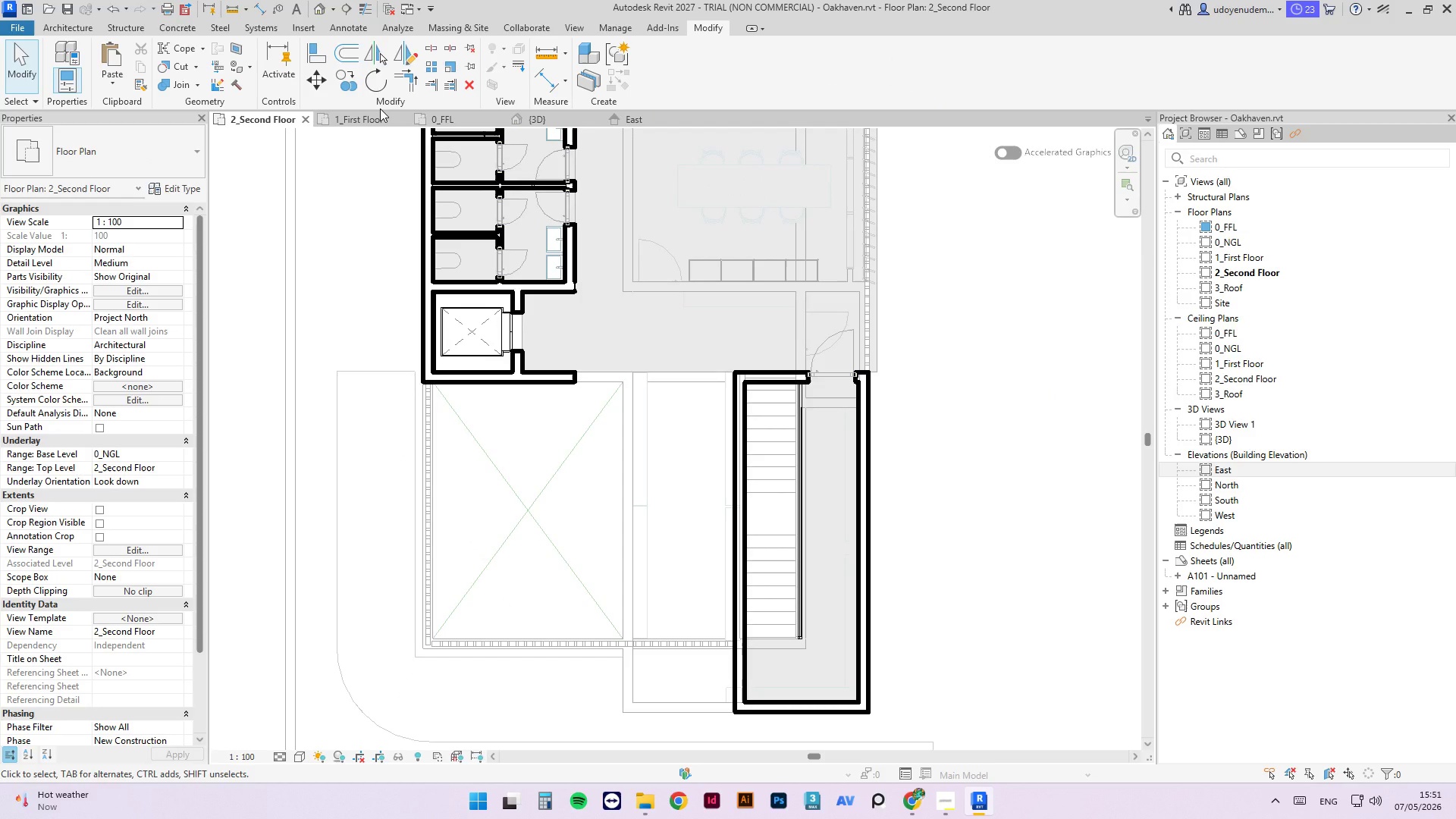 
mouse_move([340, 133])
 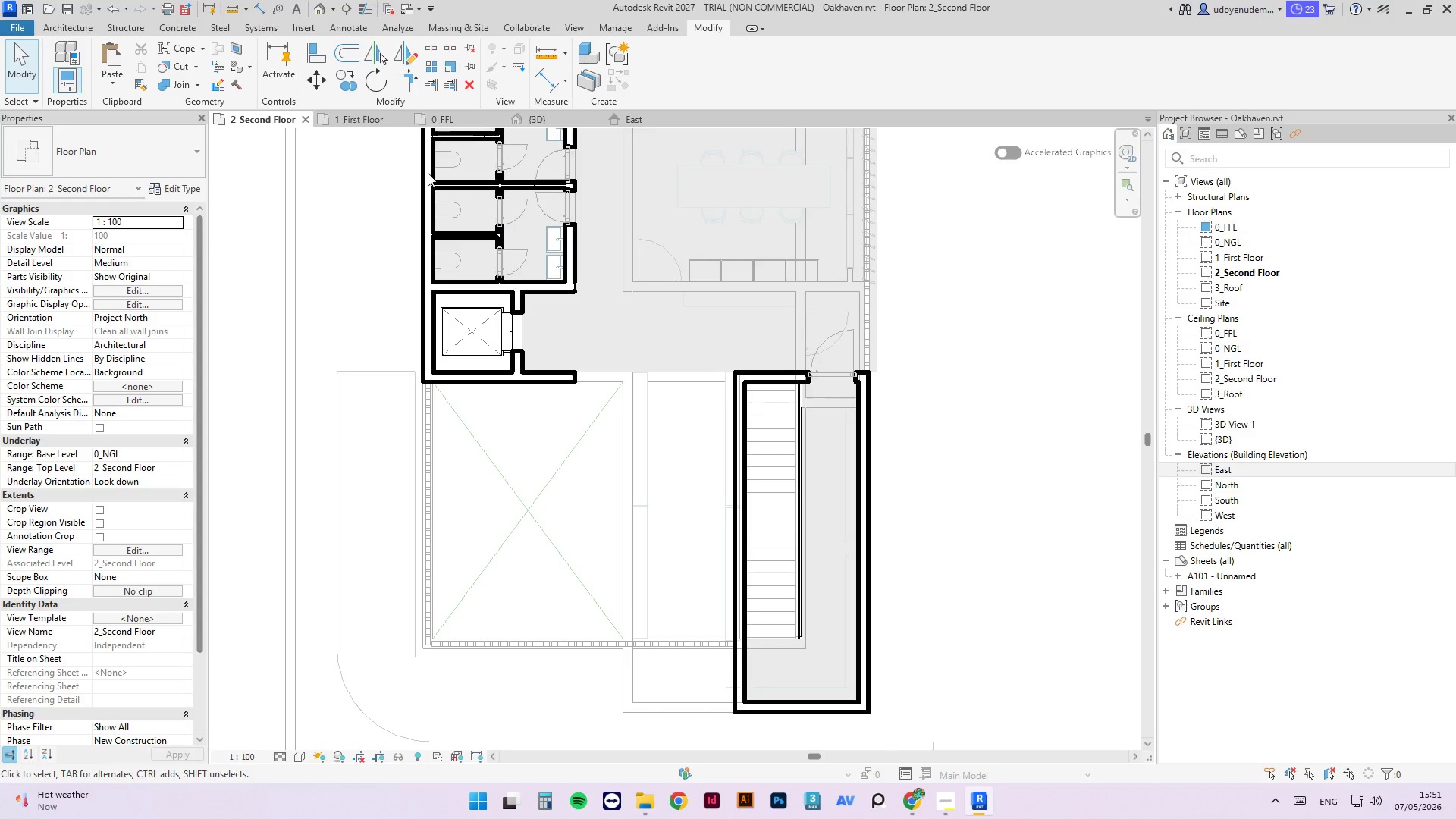 
key(Escape)
 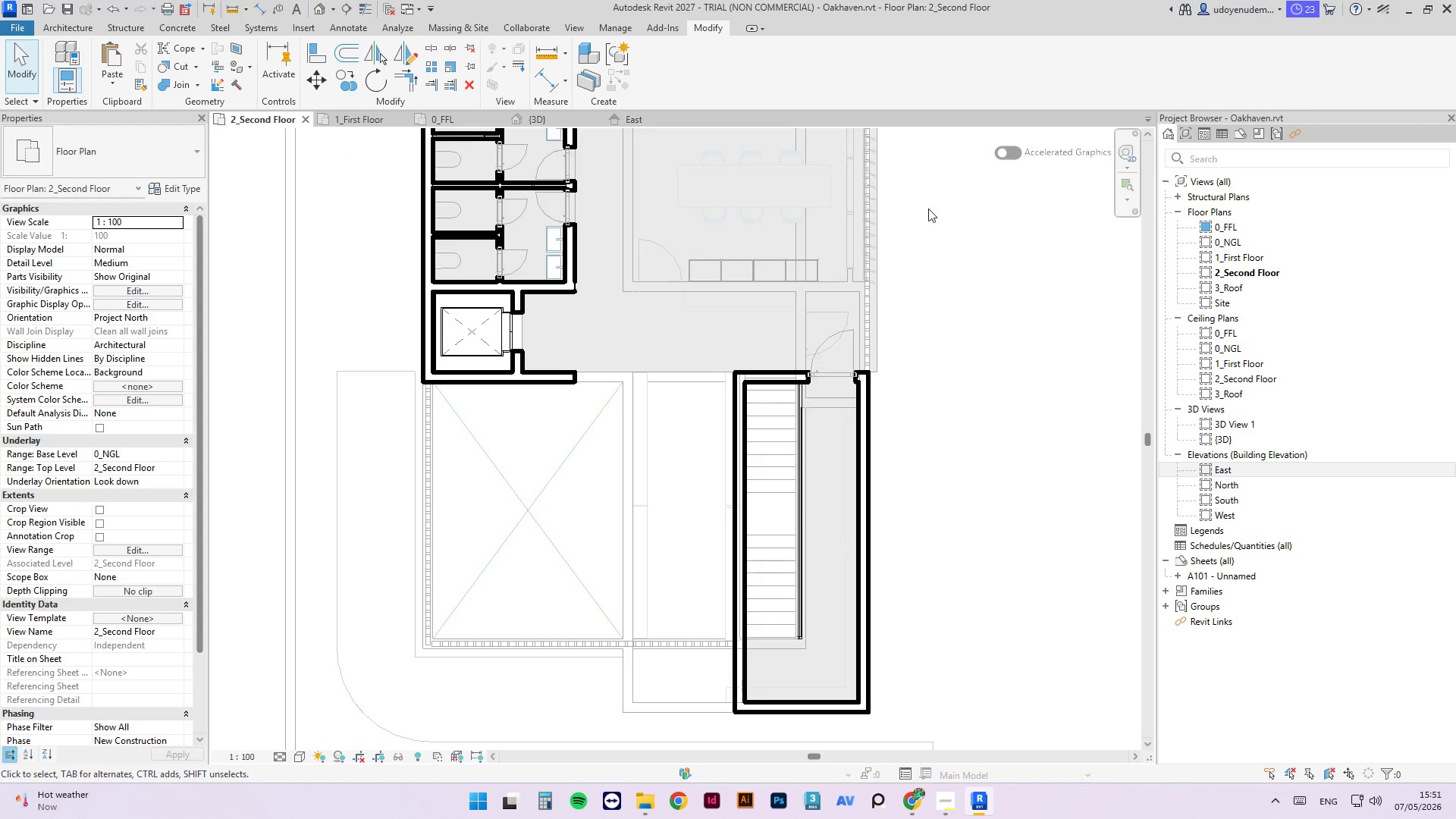 
key(Escape)
 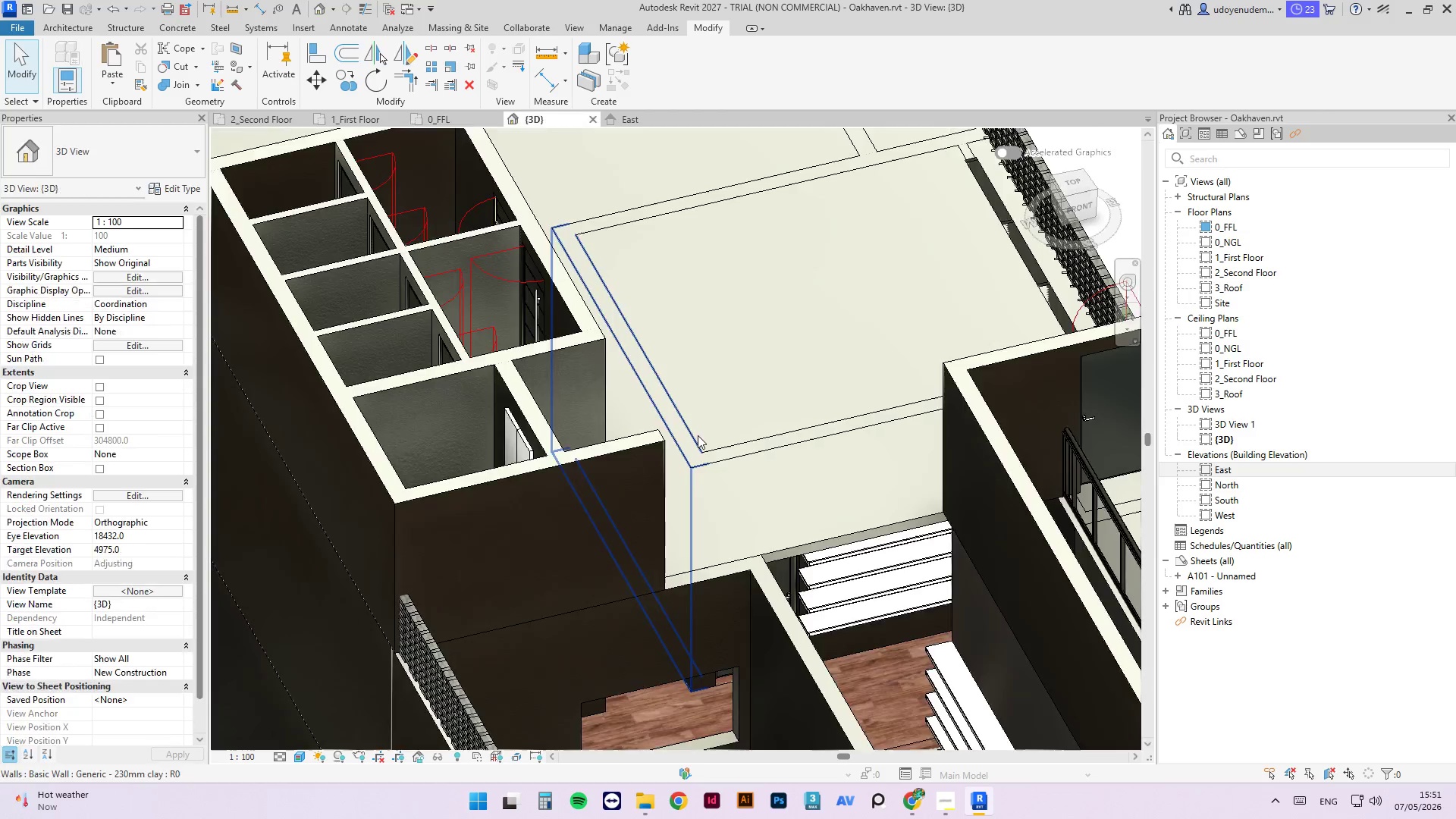 
hold_key(key=ShiftLeft, duration=4.36)
 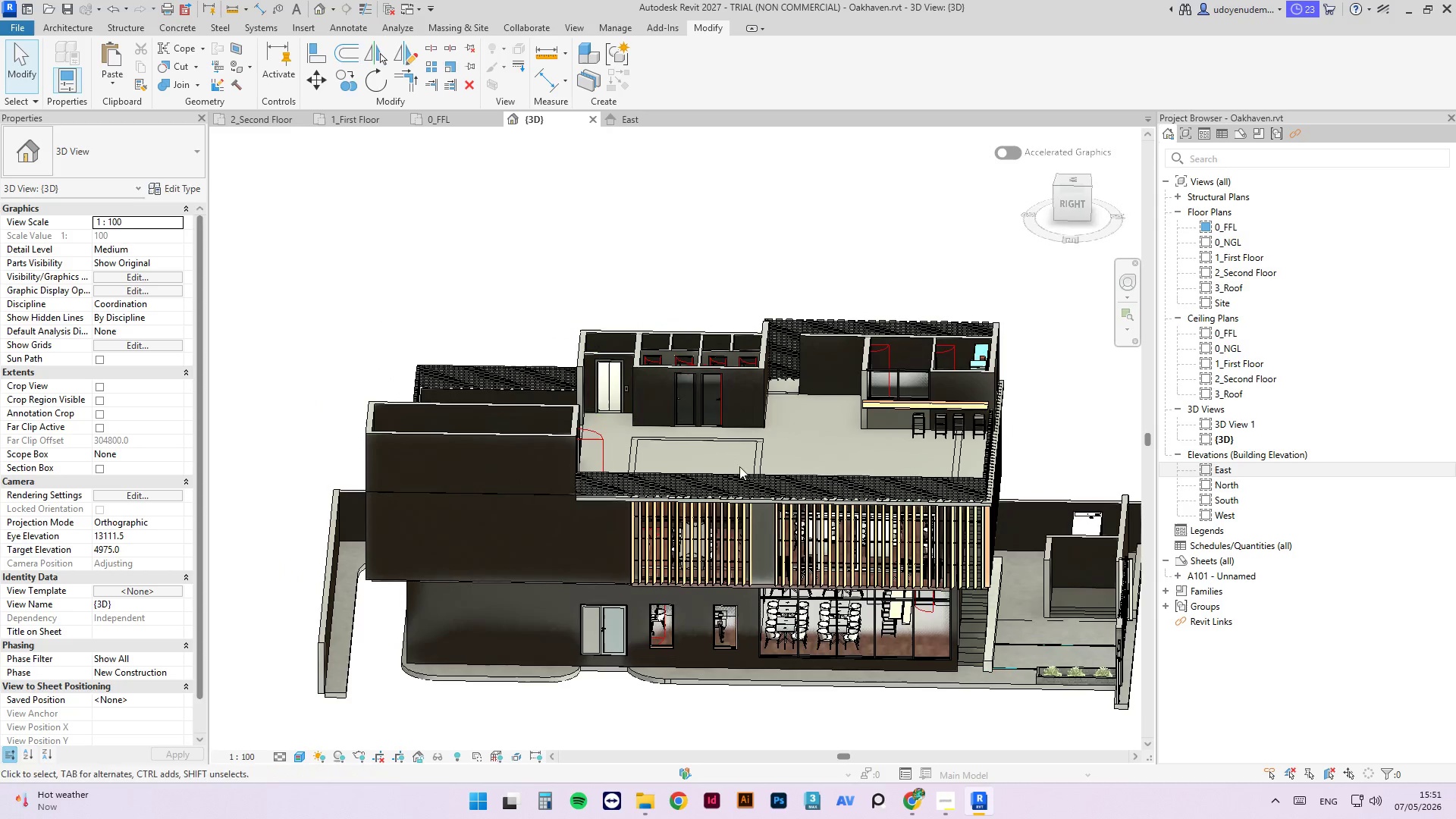 
scroll: coordinate [724, 475], scroll_direction: down, amount: 8.0
 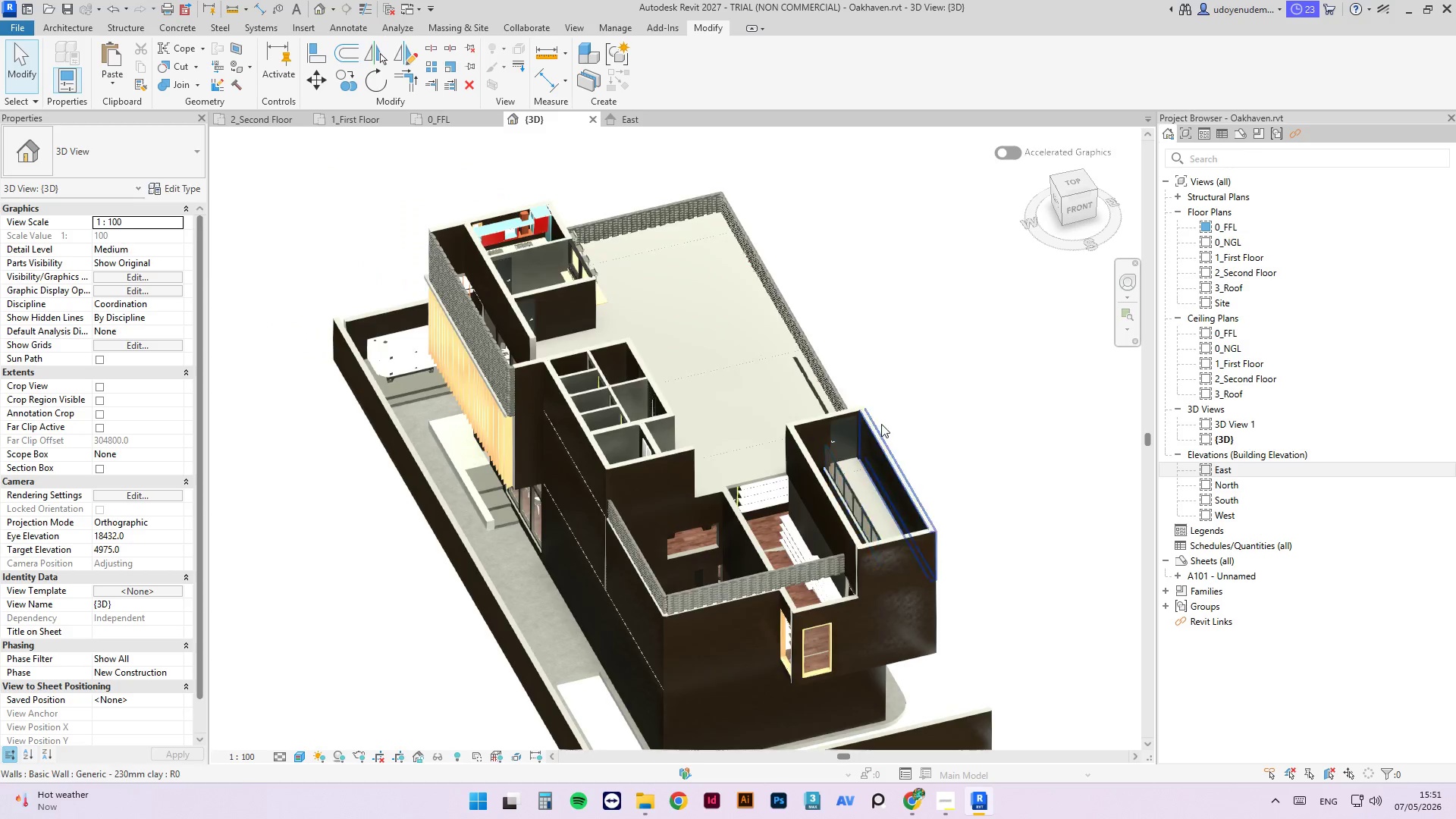 
hold_key(key=ShiftLeft, duration=4.55)
 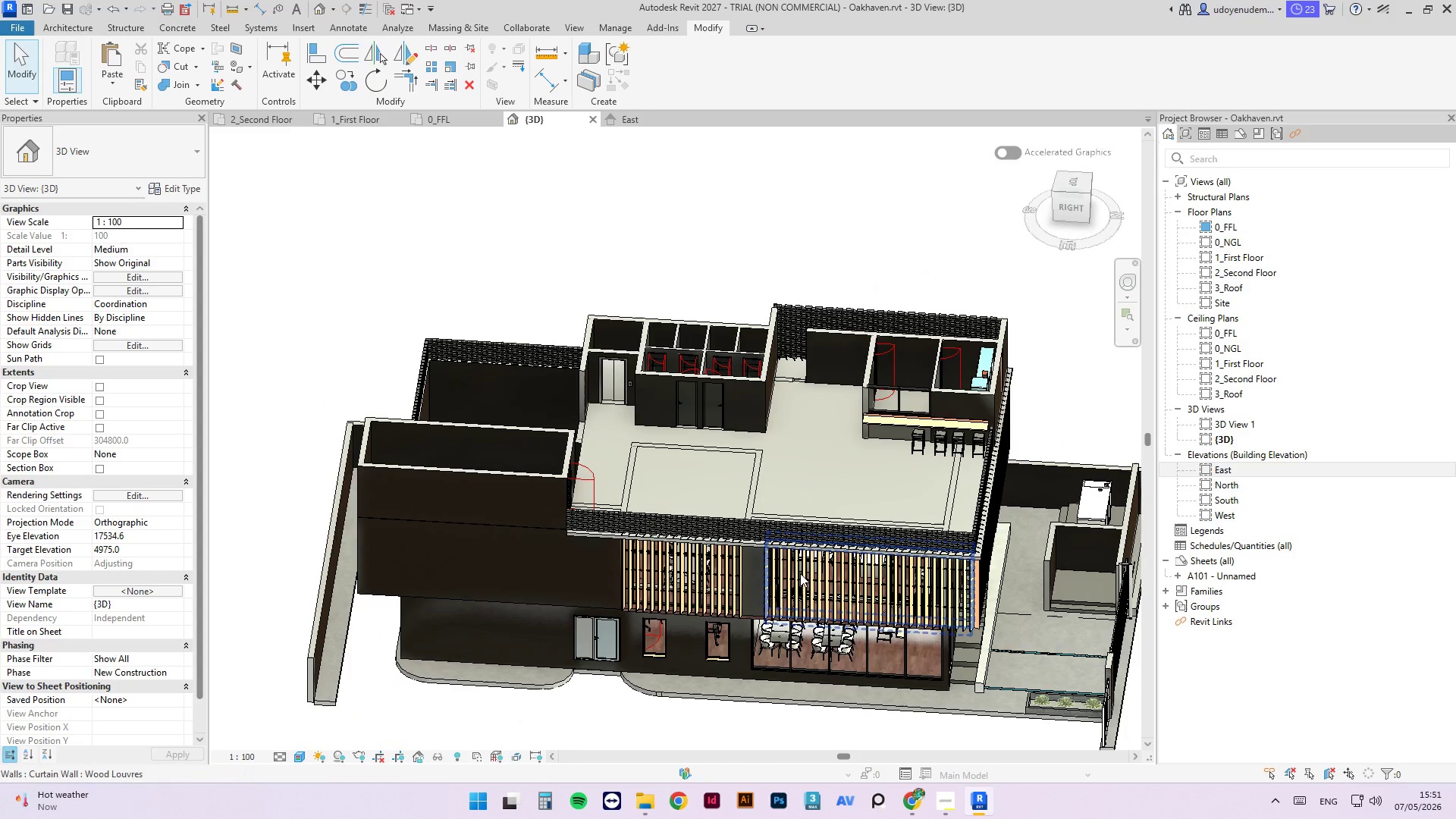 
scroll: coordinate [774, 532], scroll_direction: down, amount: 1.0
 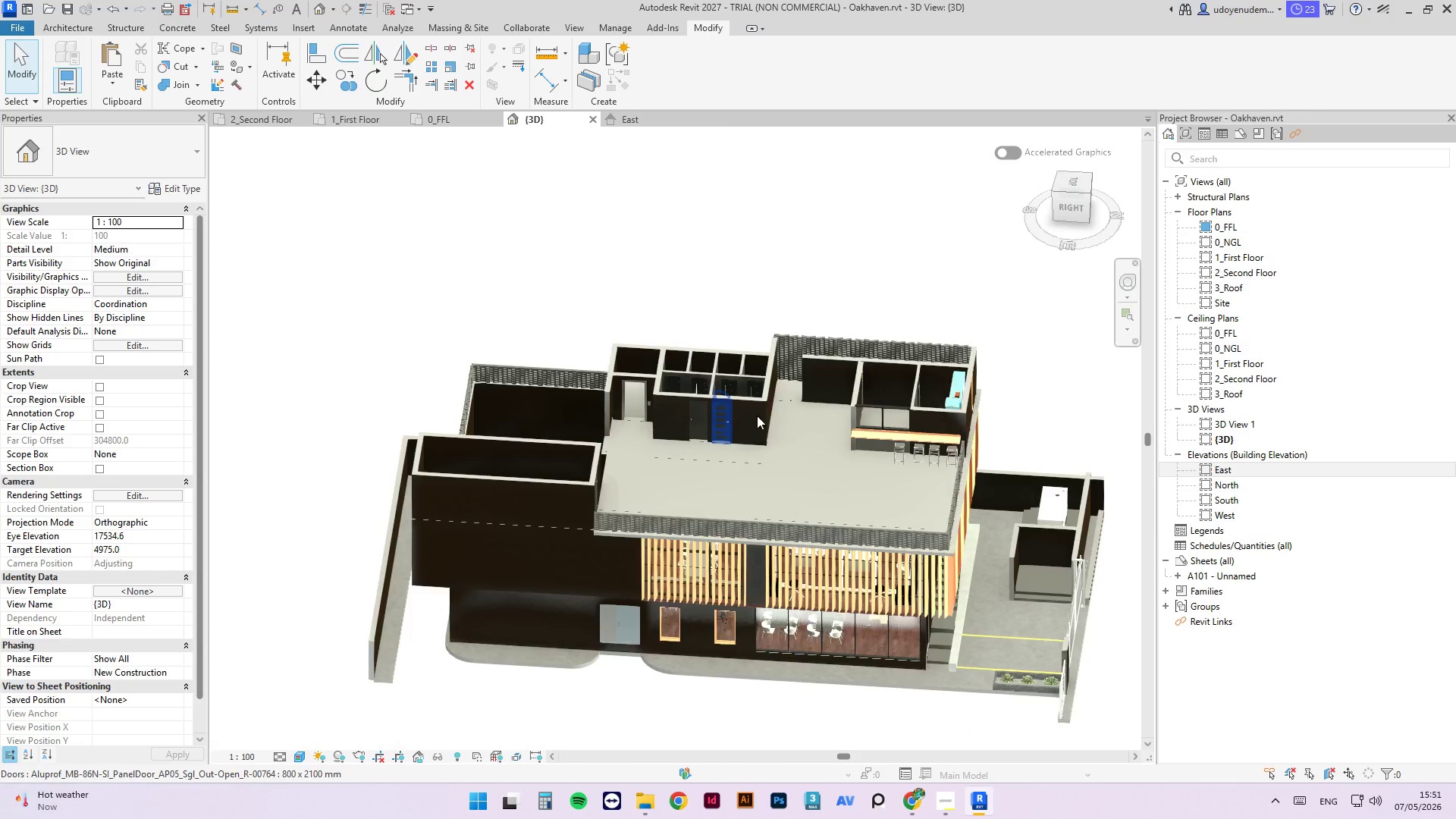 
left_click([752, 219])
 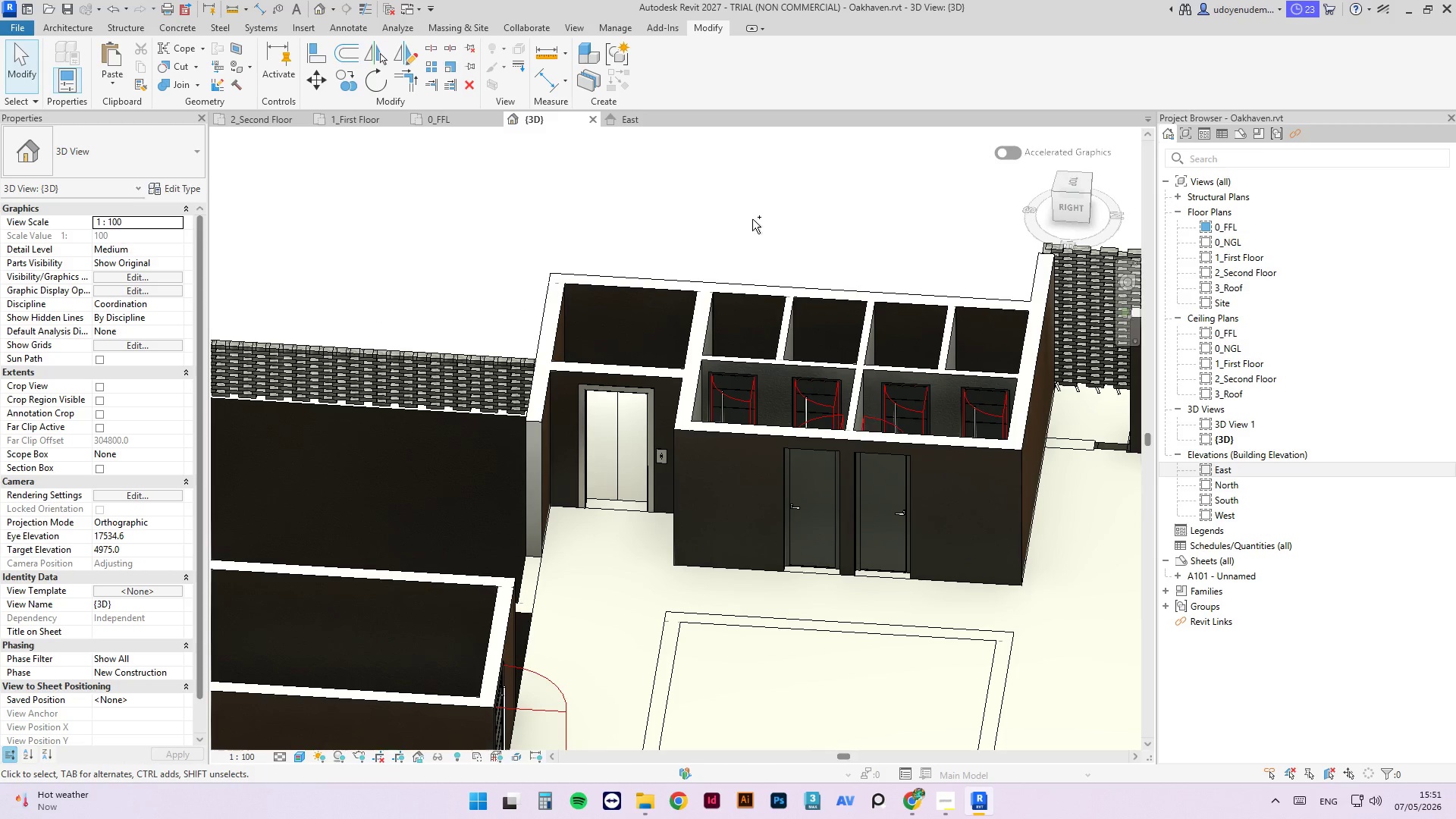 
scroll: coordinate [623, 397], scroll_direction: up, amount: 8.0
 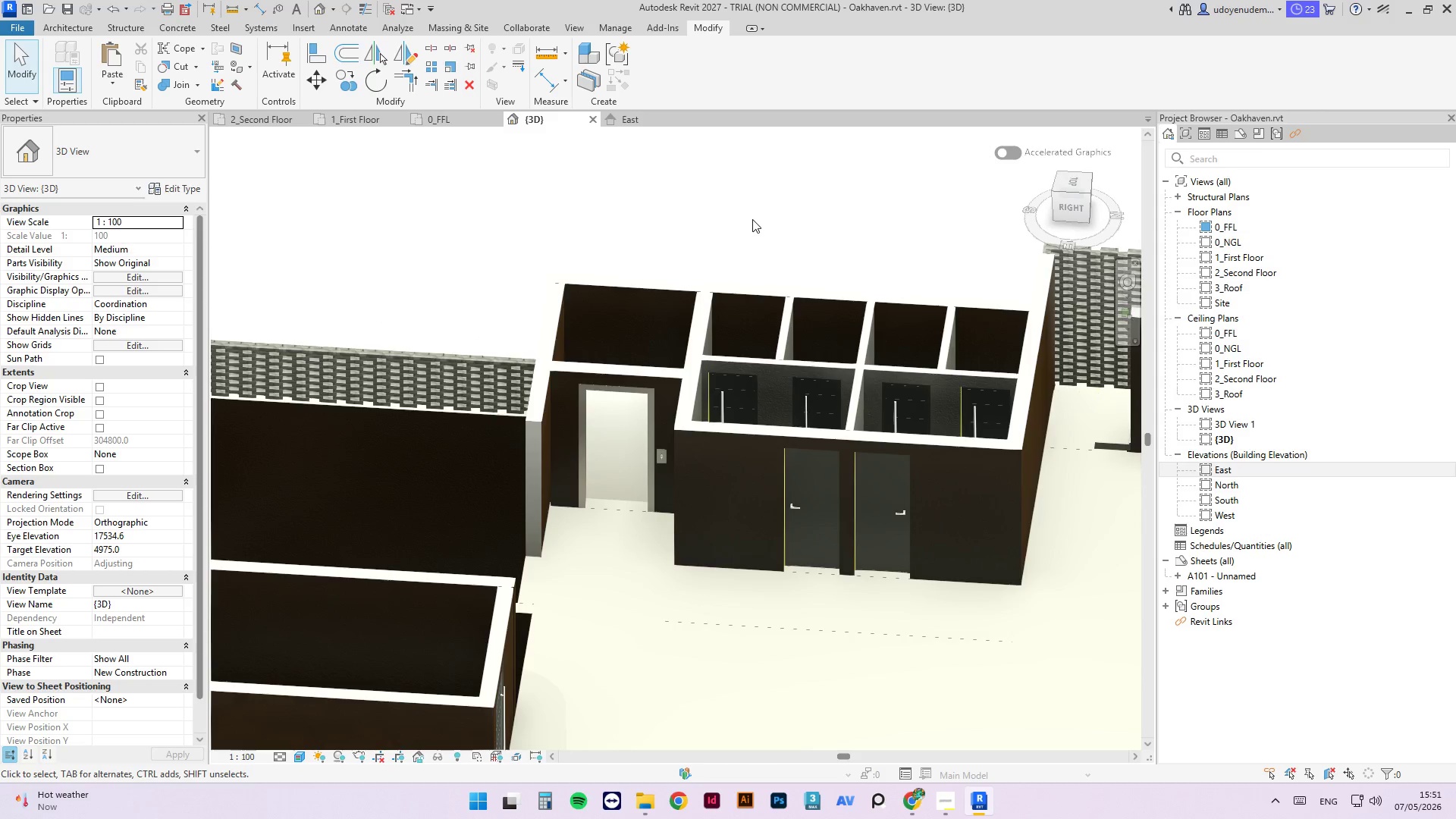 
key(Control+S)
 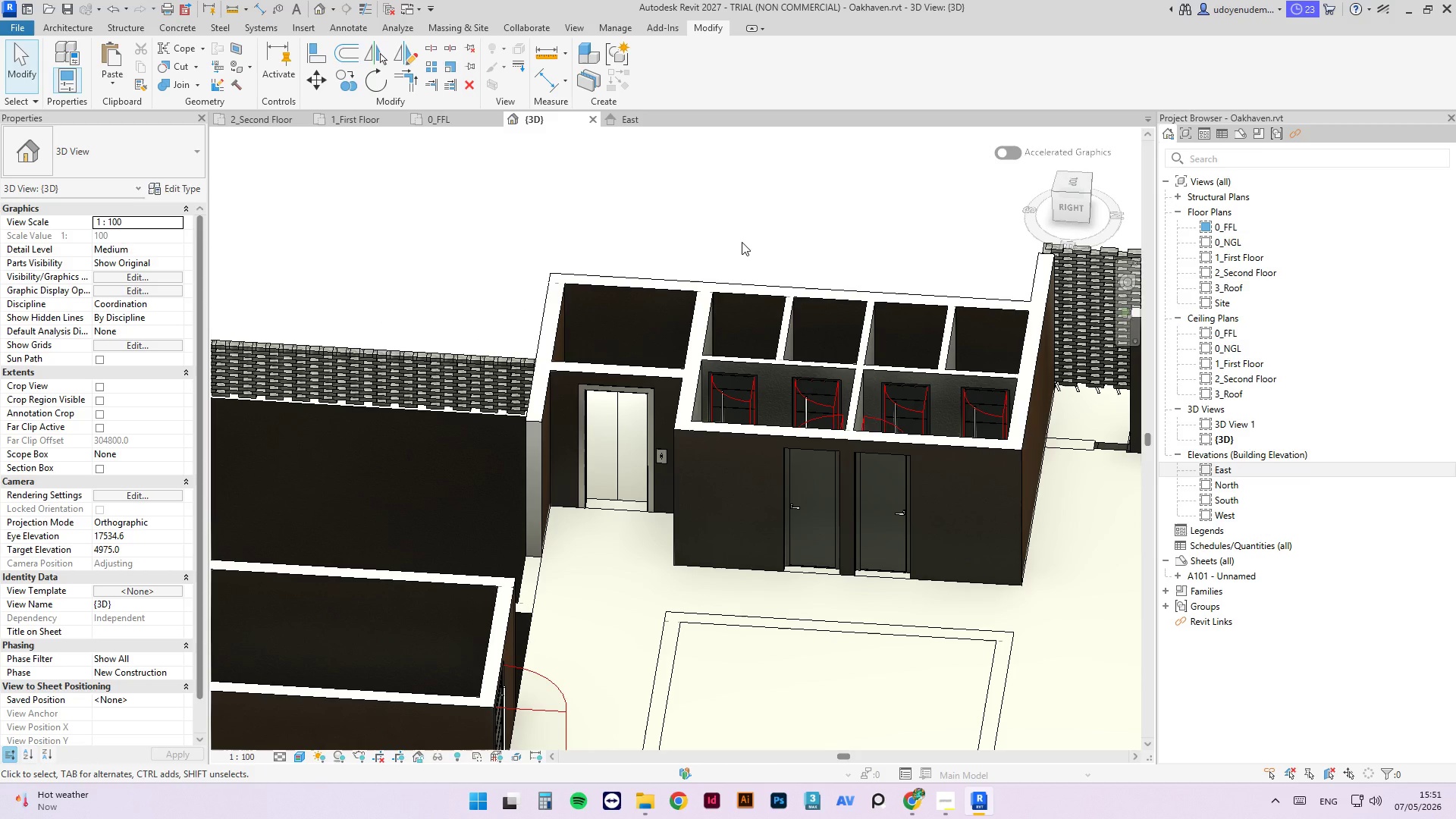 
wait(9.14)
 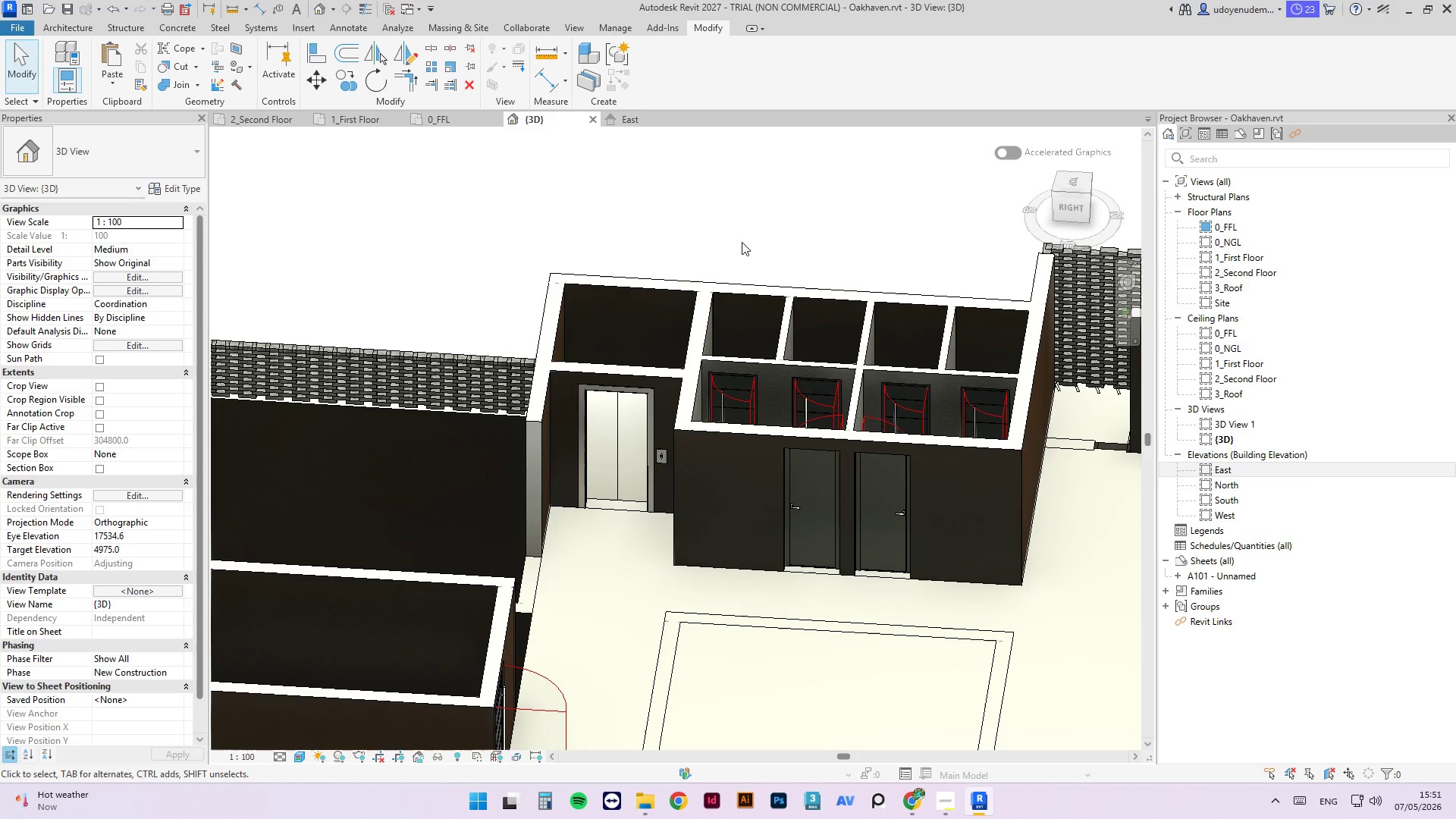 
left_click([707, 201])
 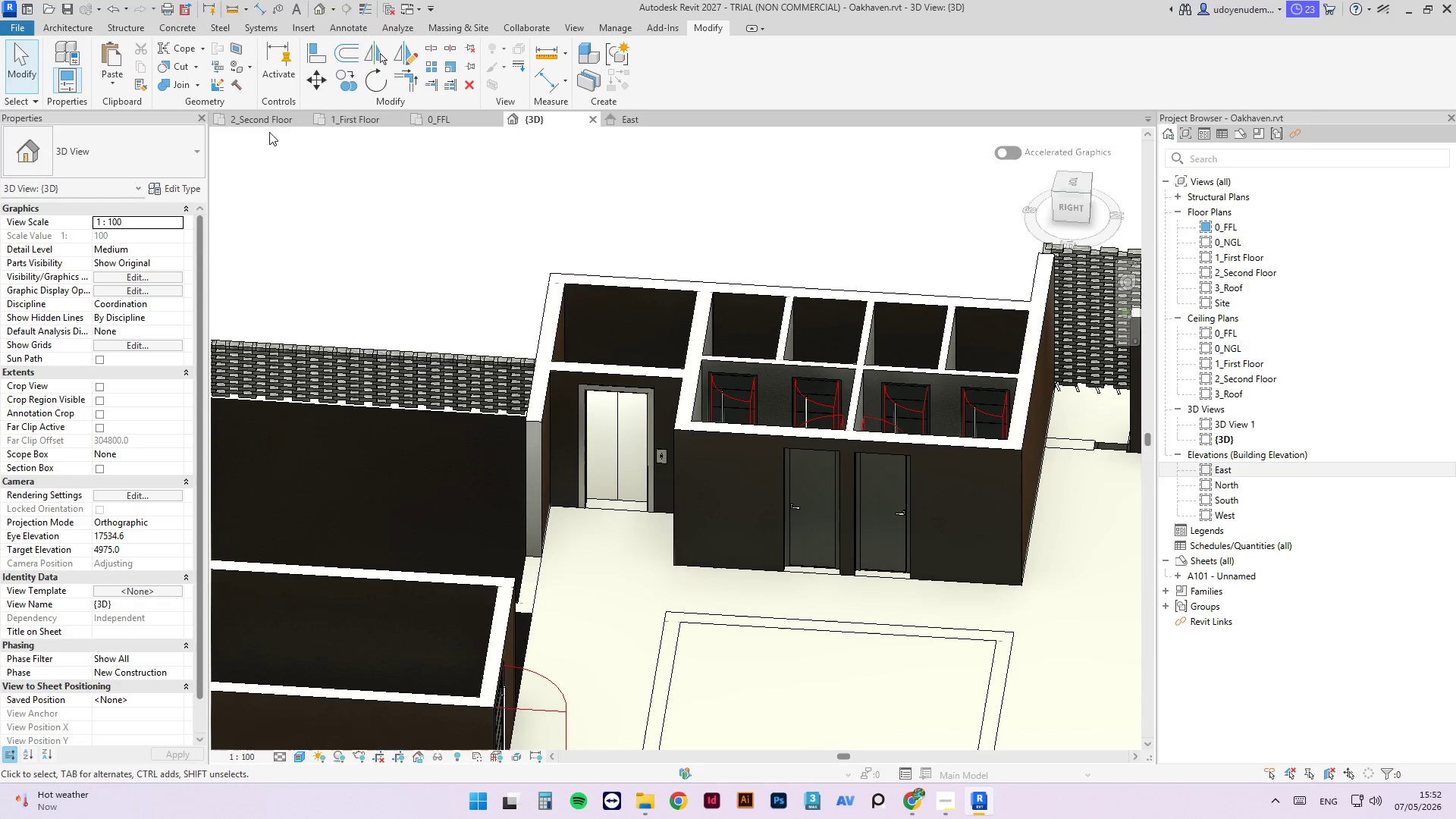 
left_click([255, 117])
 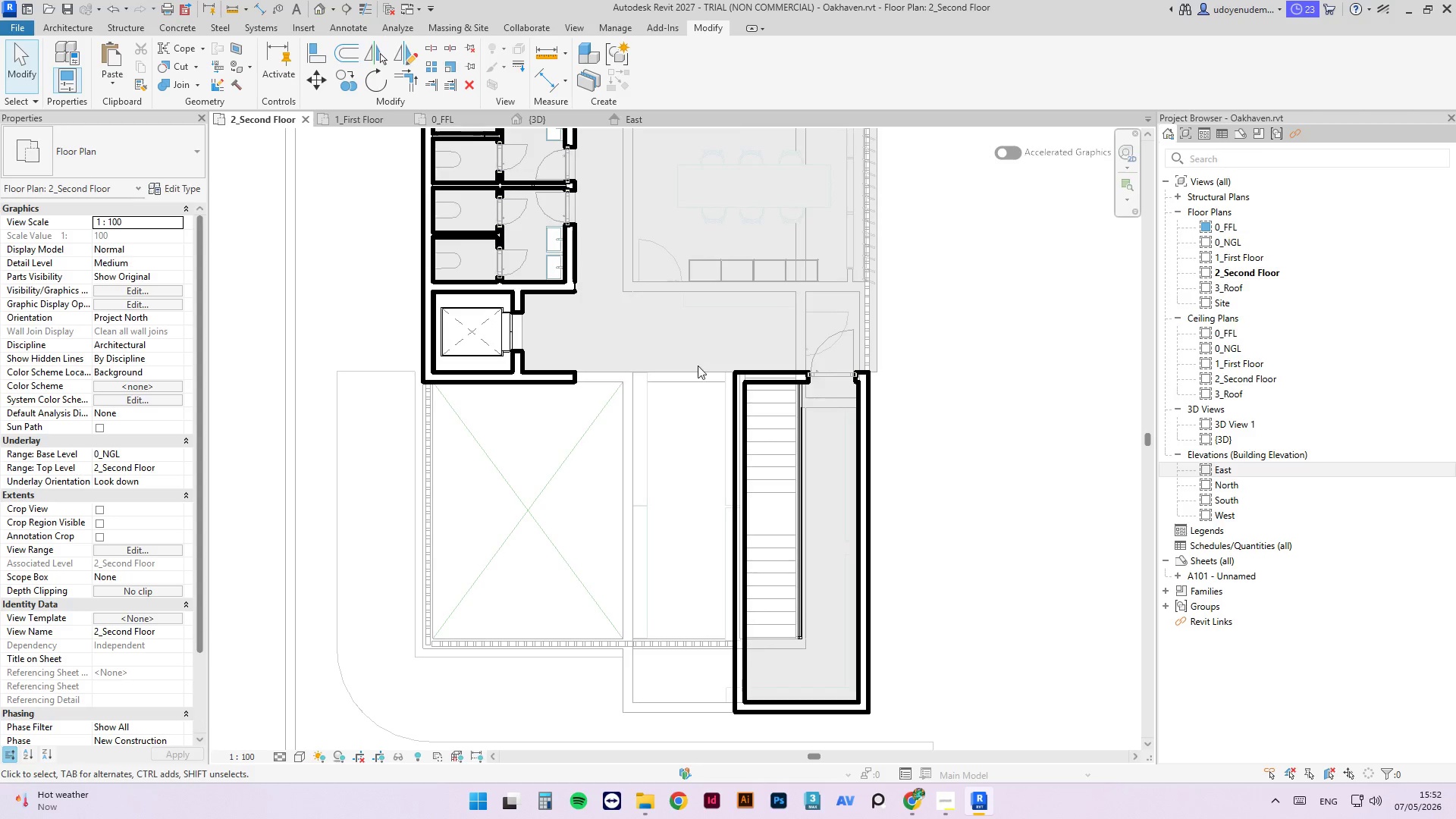 
left_click([695, 370])
 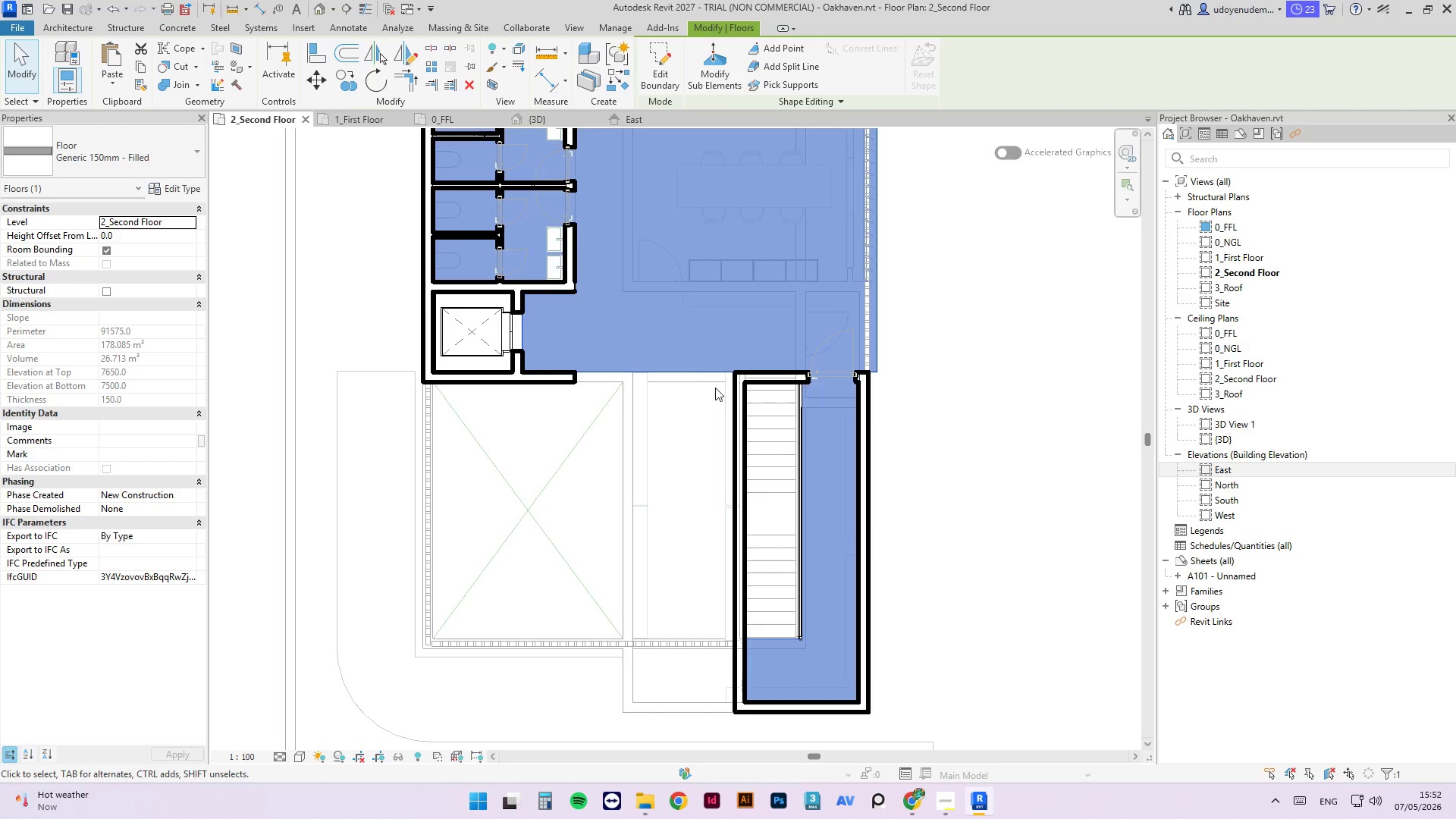 
wait(6.22)
 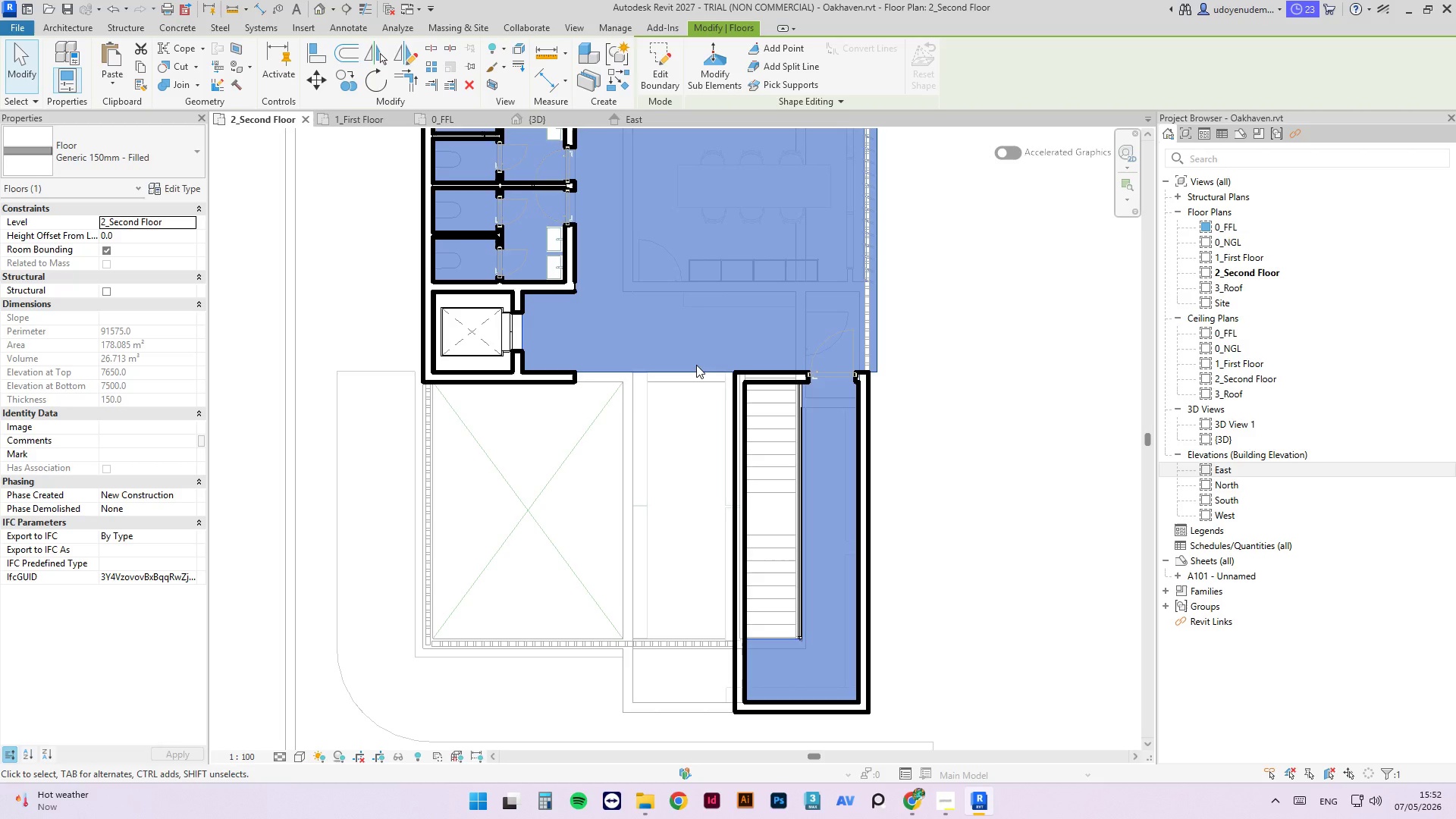 
left_click([654, 70])
 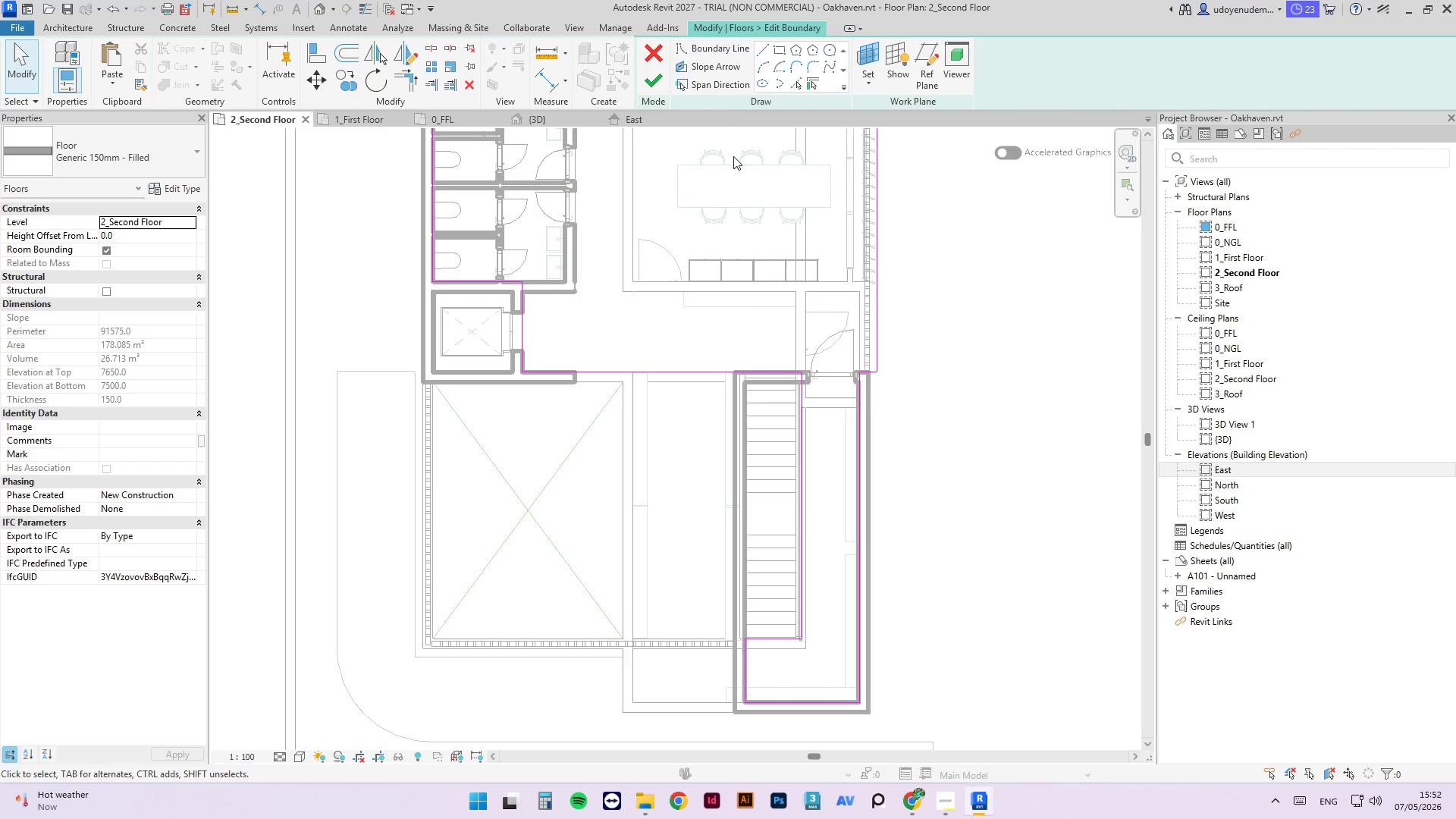 
left_click([761, 46])
 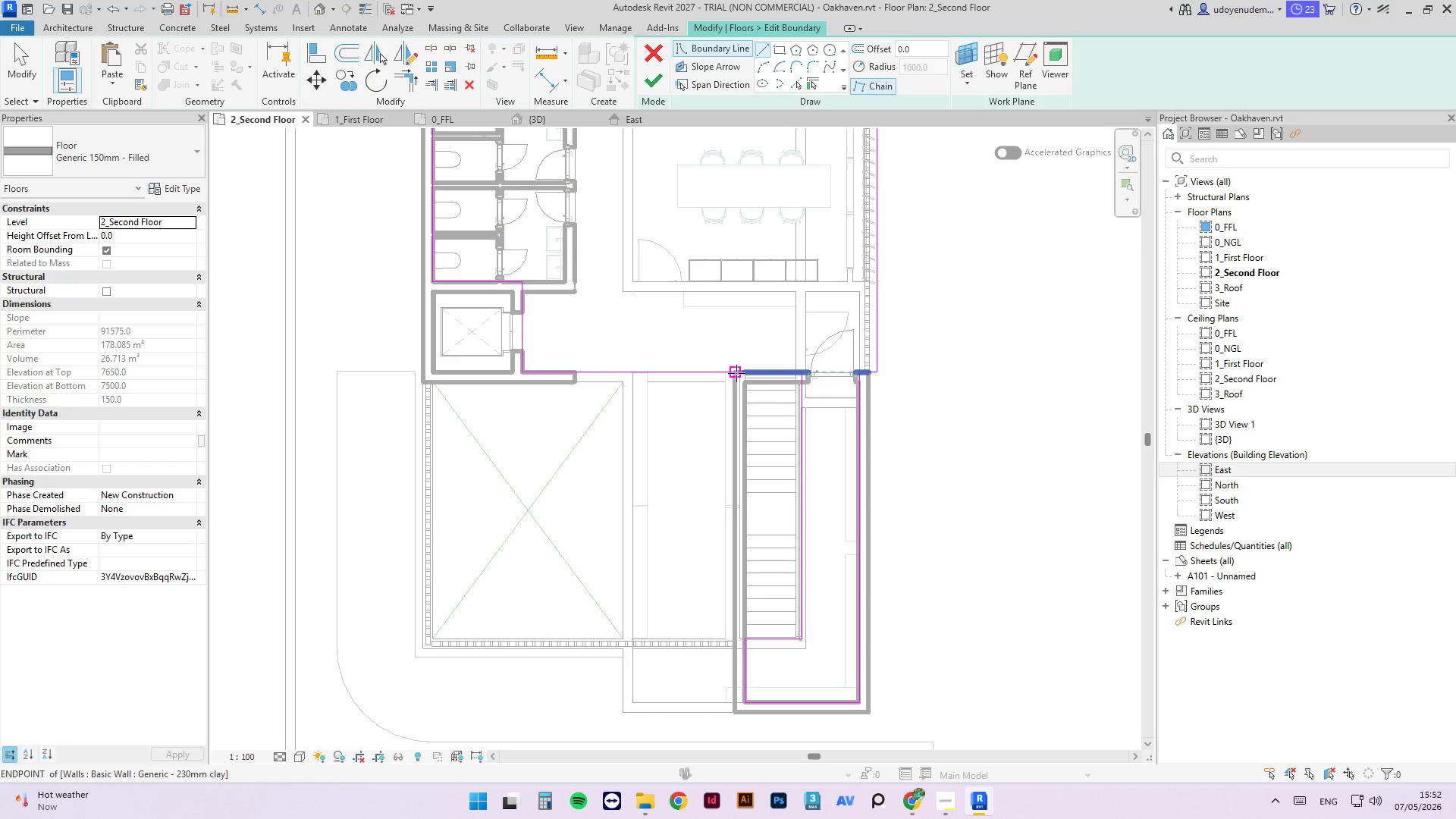 
left_click([736, 373])
 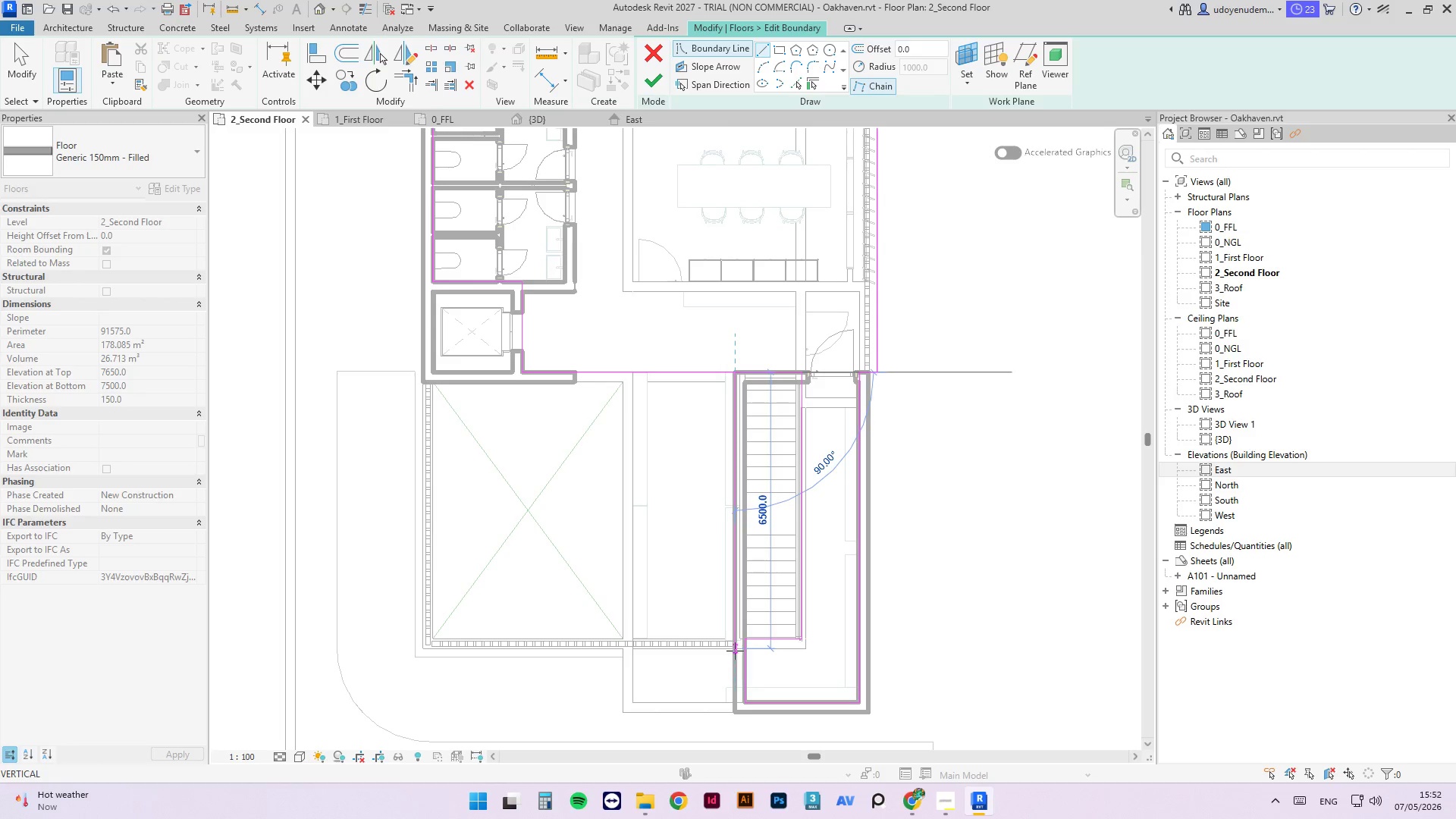 
left_click([738, 648])
 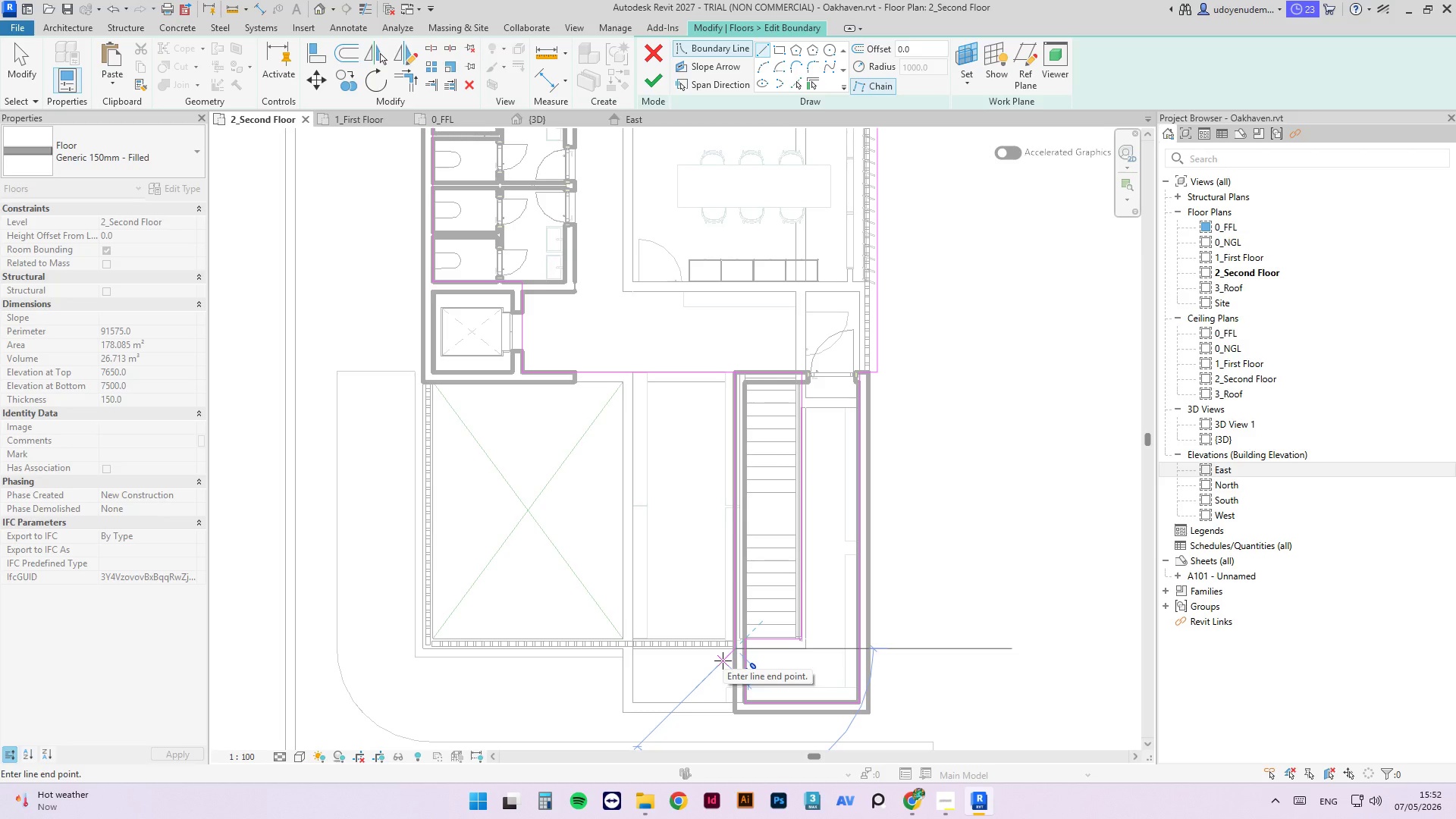 
wait(12.33)
 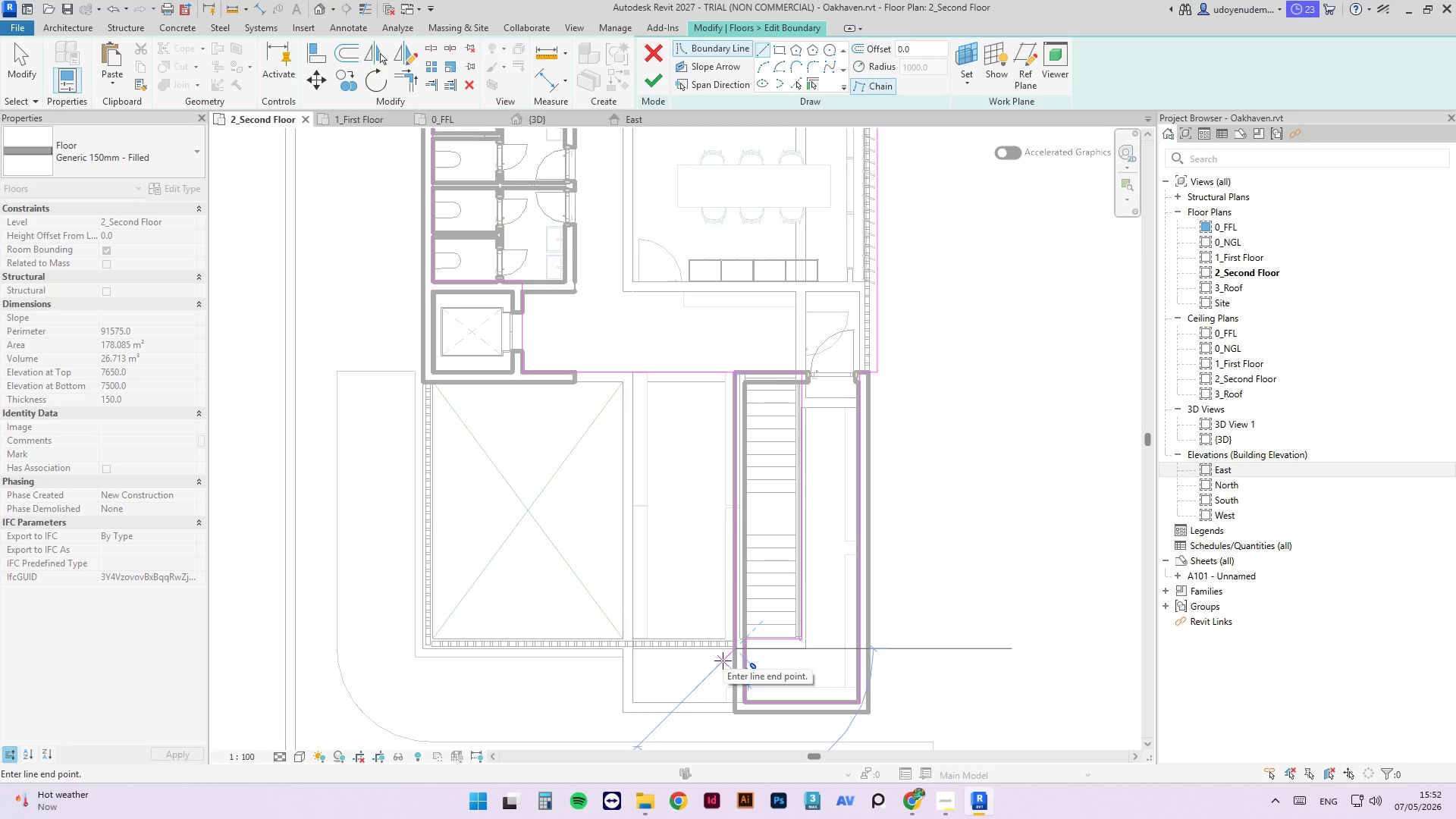 
left_click([424, 652])
 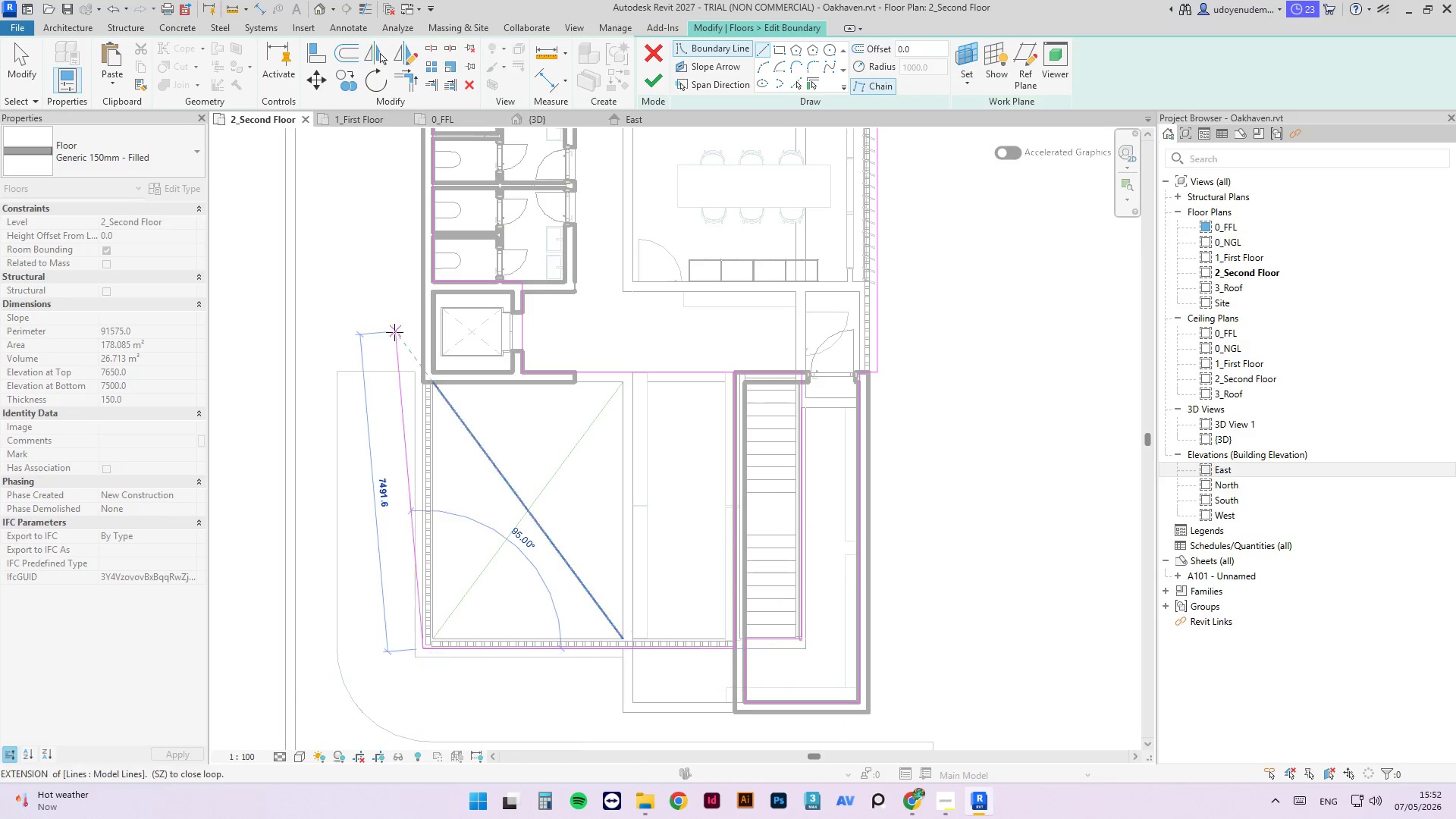 
scroll: coordinate [400, 362], scroll_direction: up, amount: 2.0
 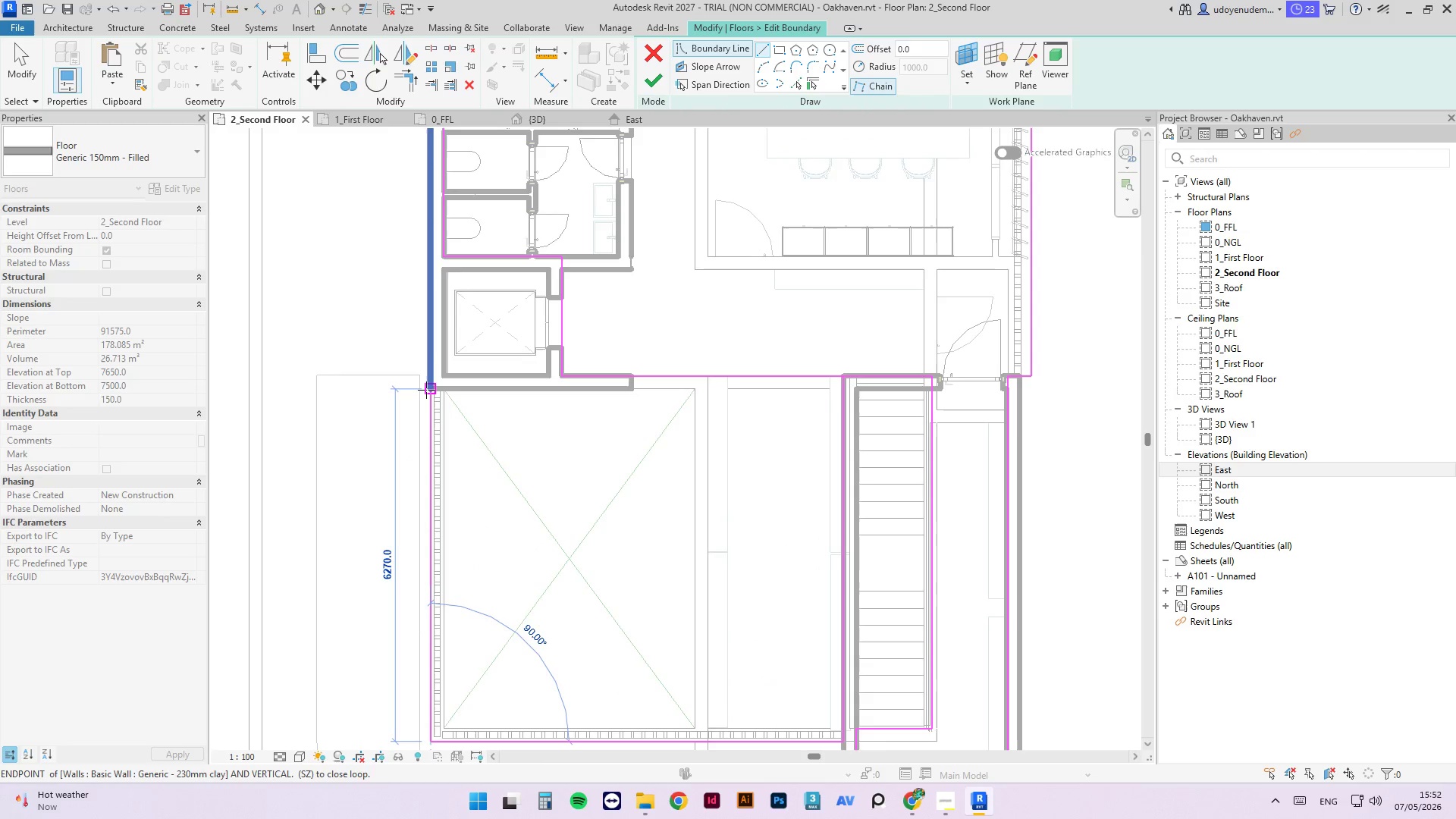 
left_click([426, 390])
 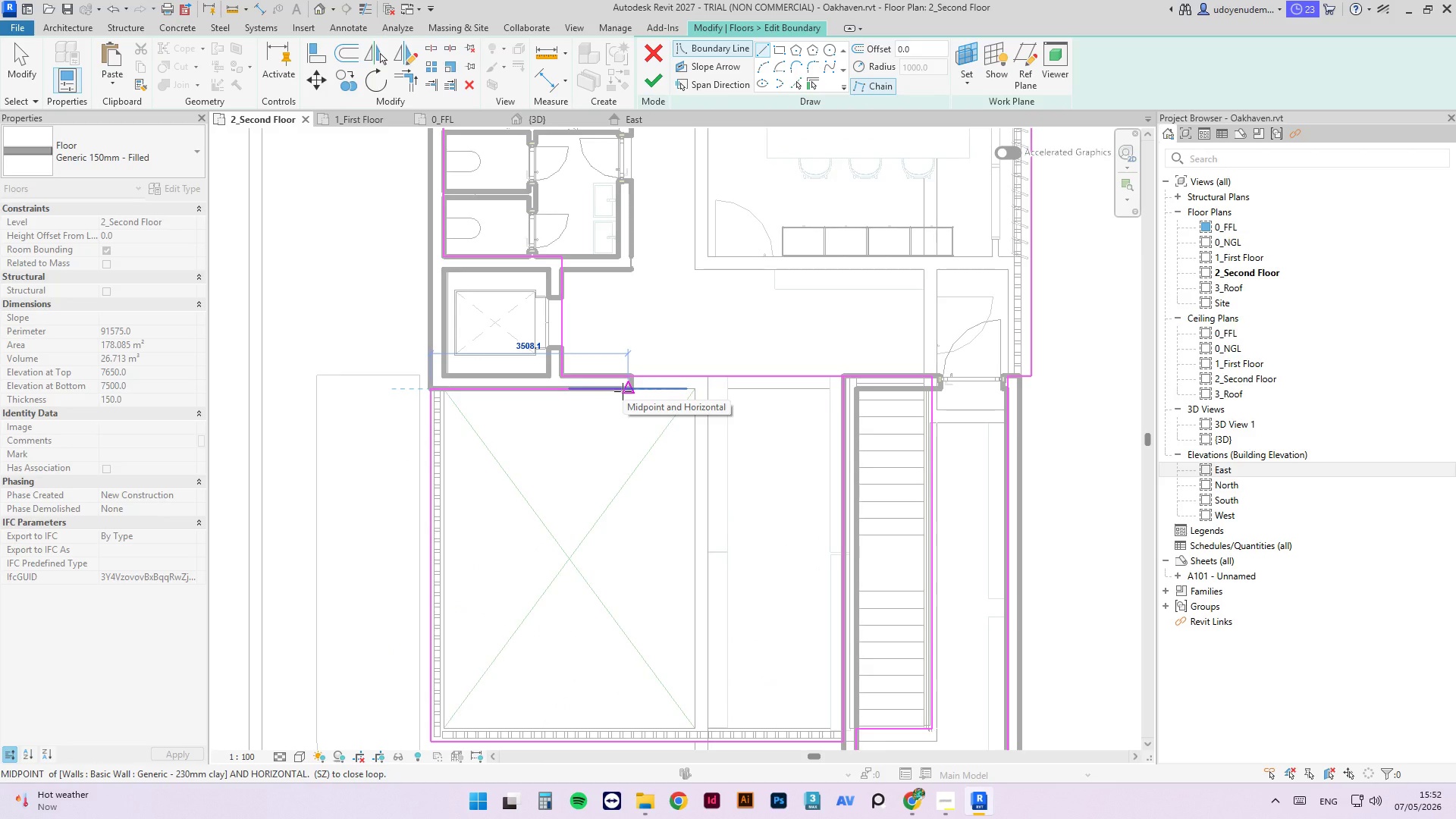 
wait(9.69)
 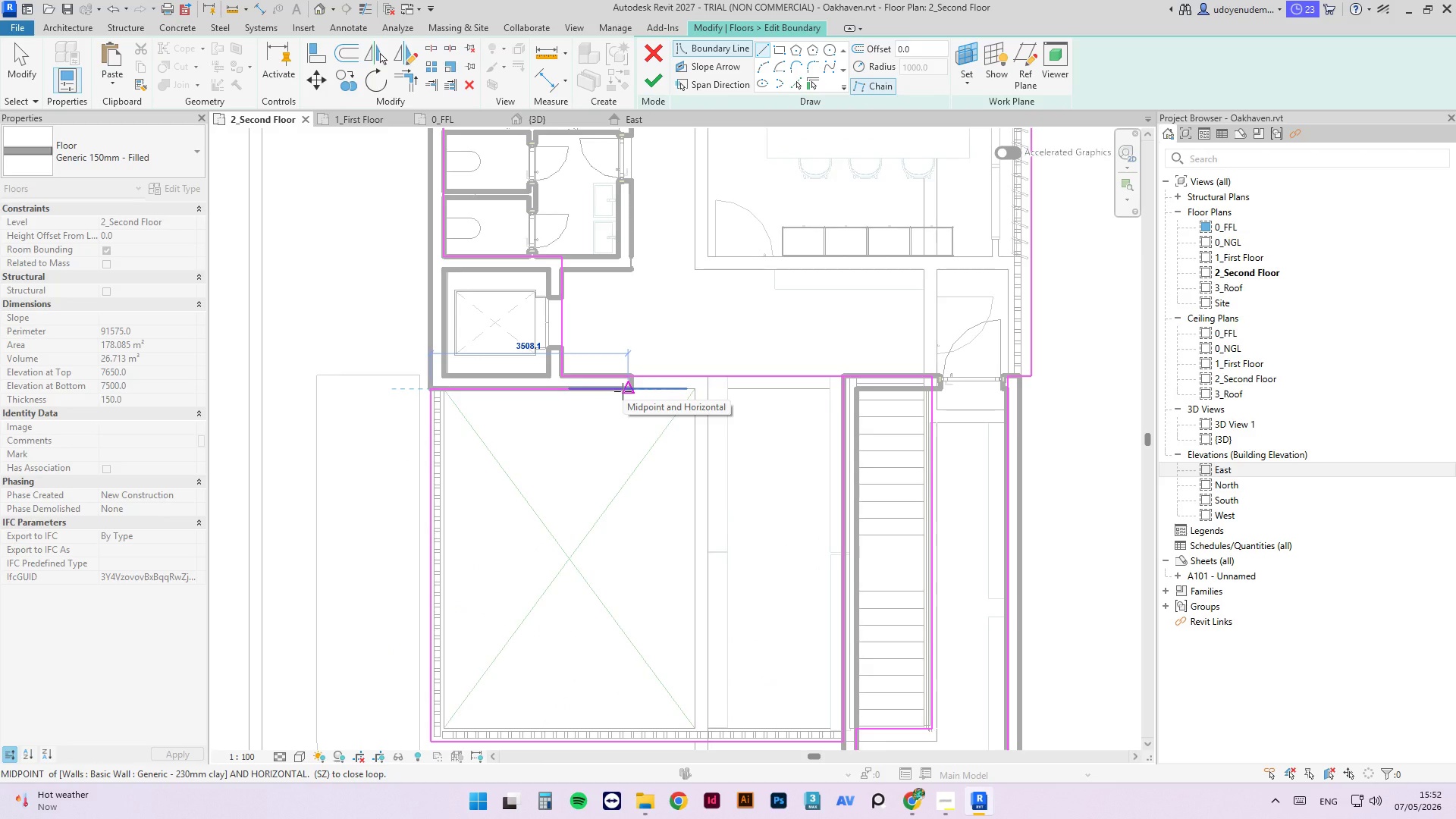 
scroll: coordinate [627, 384], scroll_direction: up, amount: 3.0
 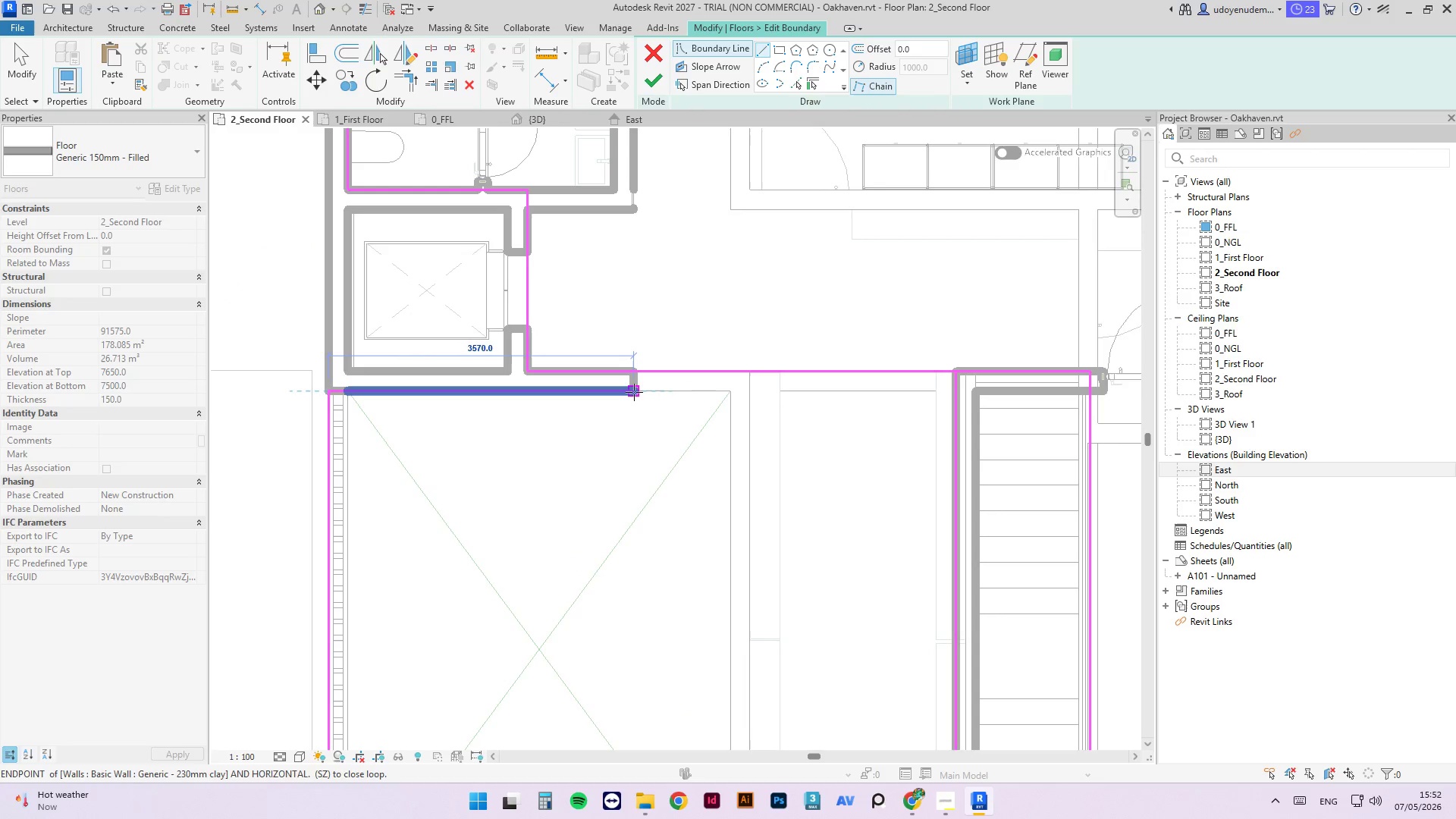 
left_click([634, 392])
 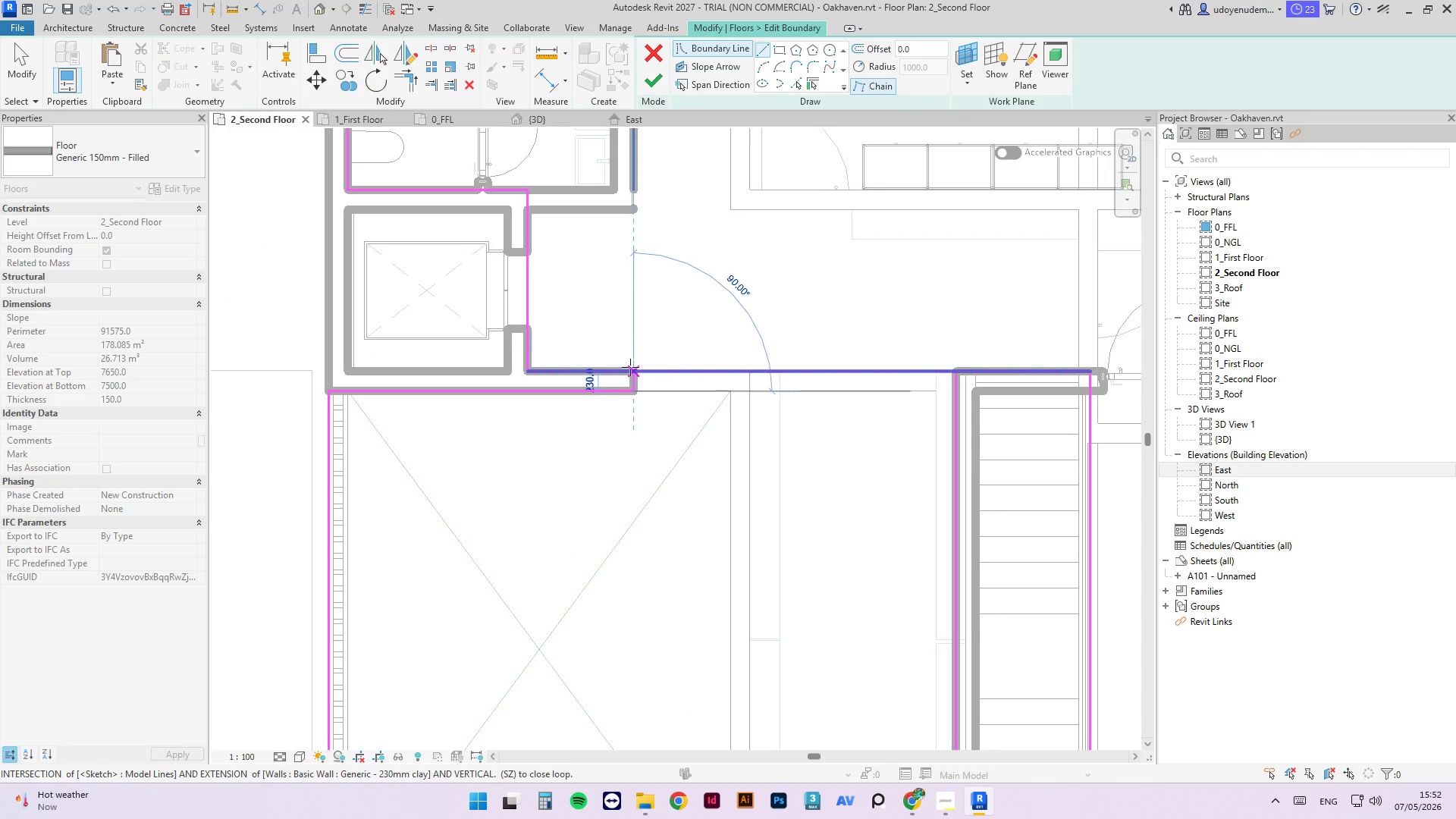 
left_click([630, 367])
 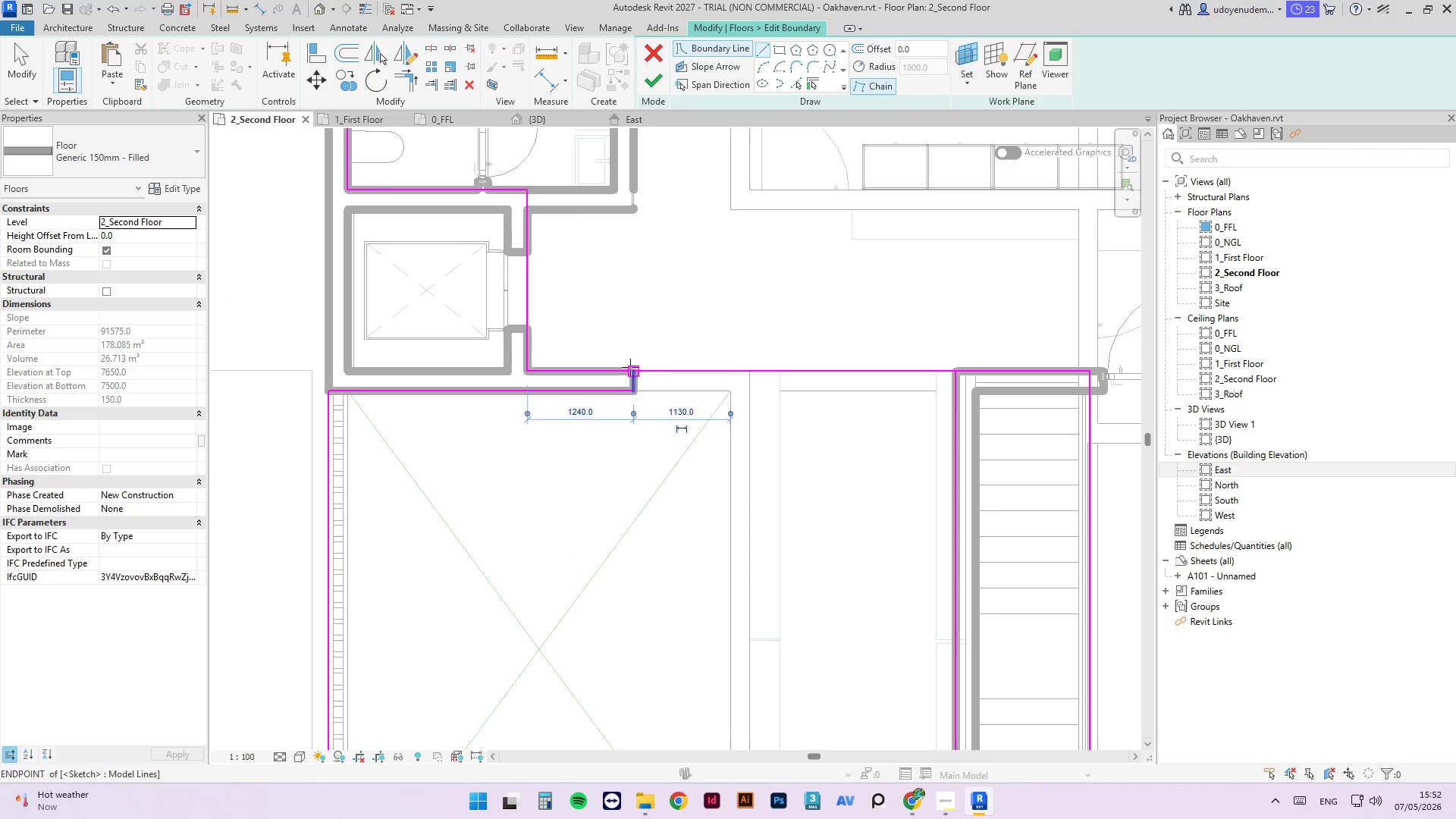 
key(Escape)
 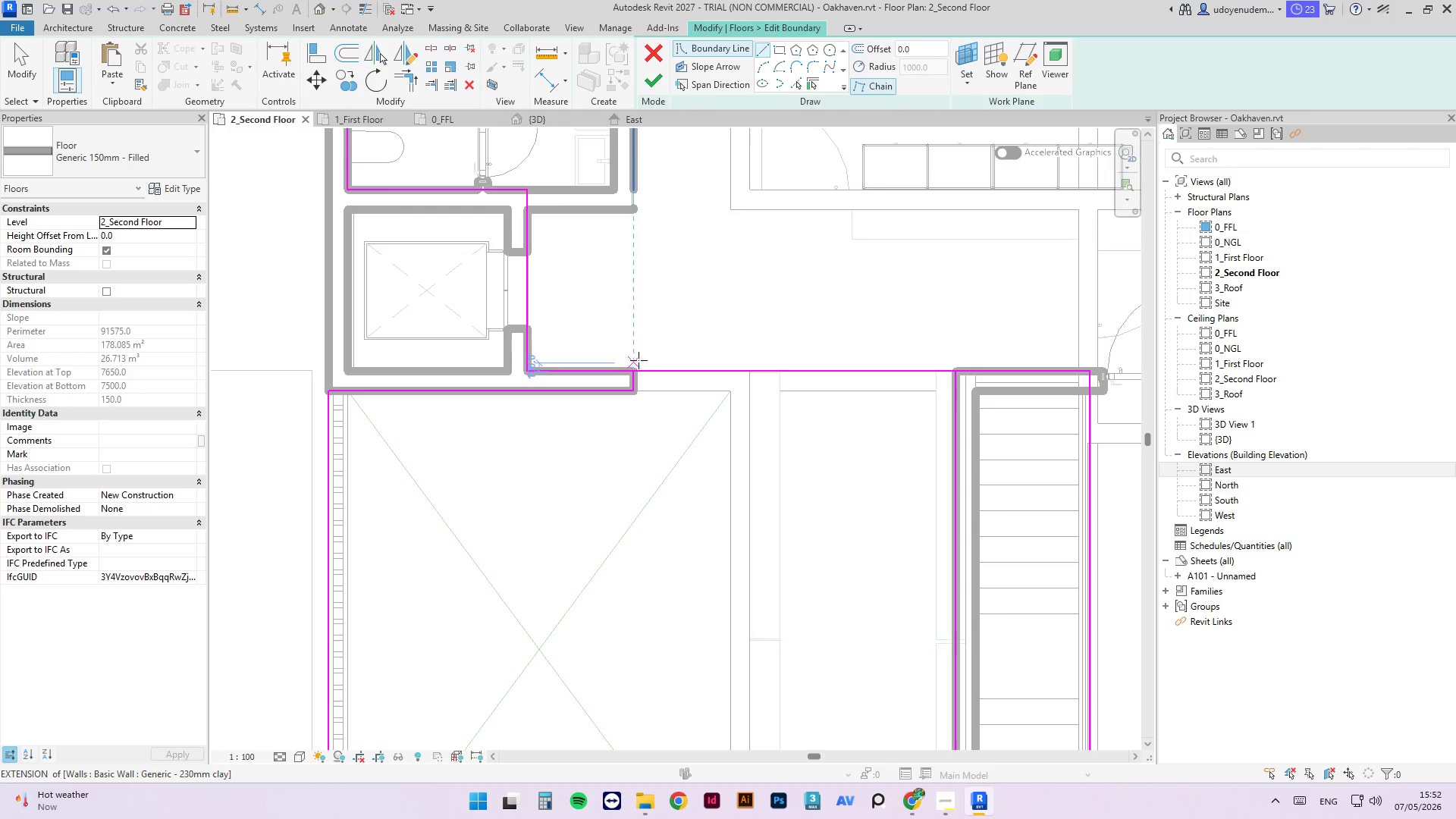 
key(Escape)
 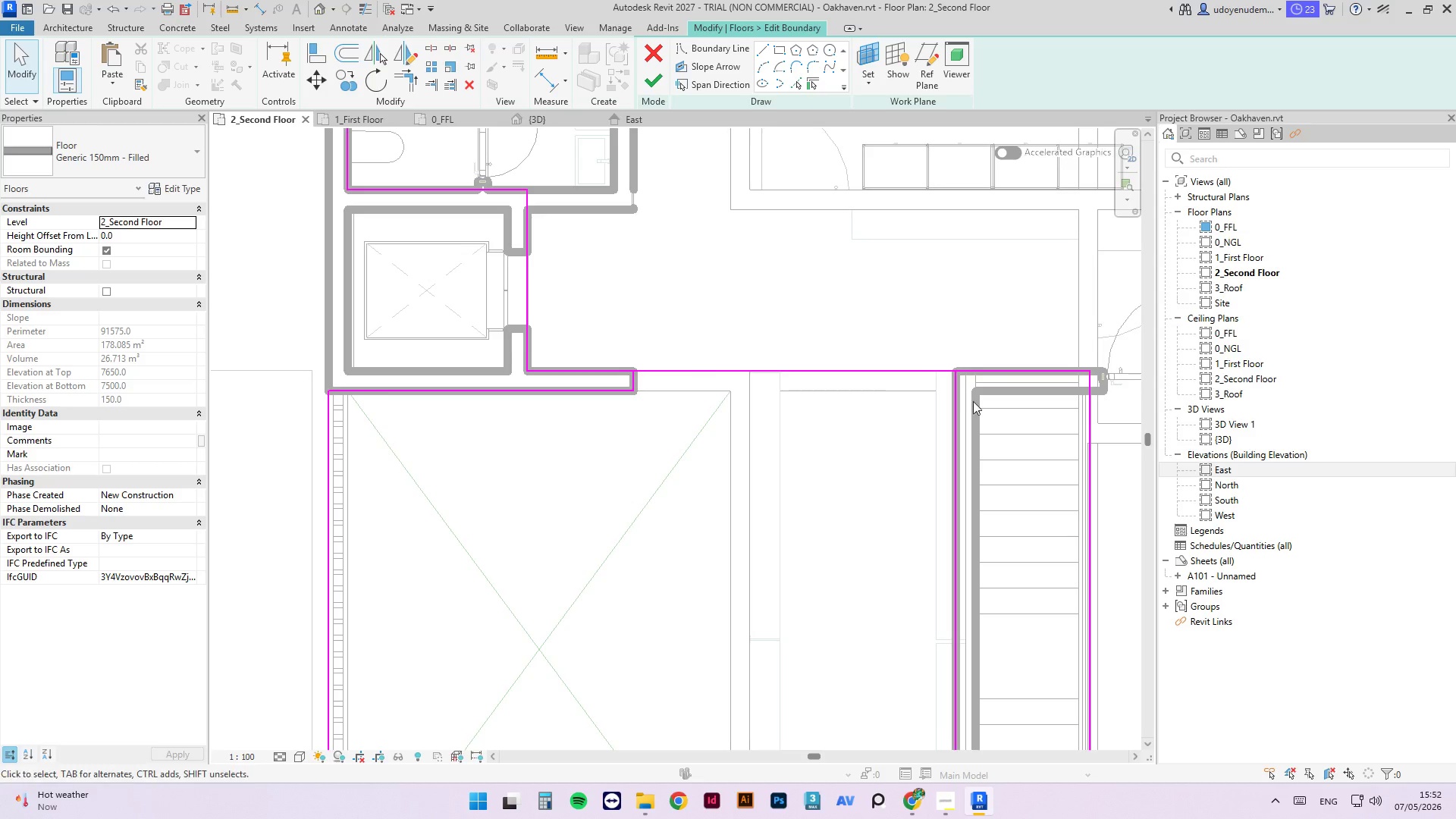 
left_click([905, 368])
 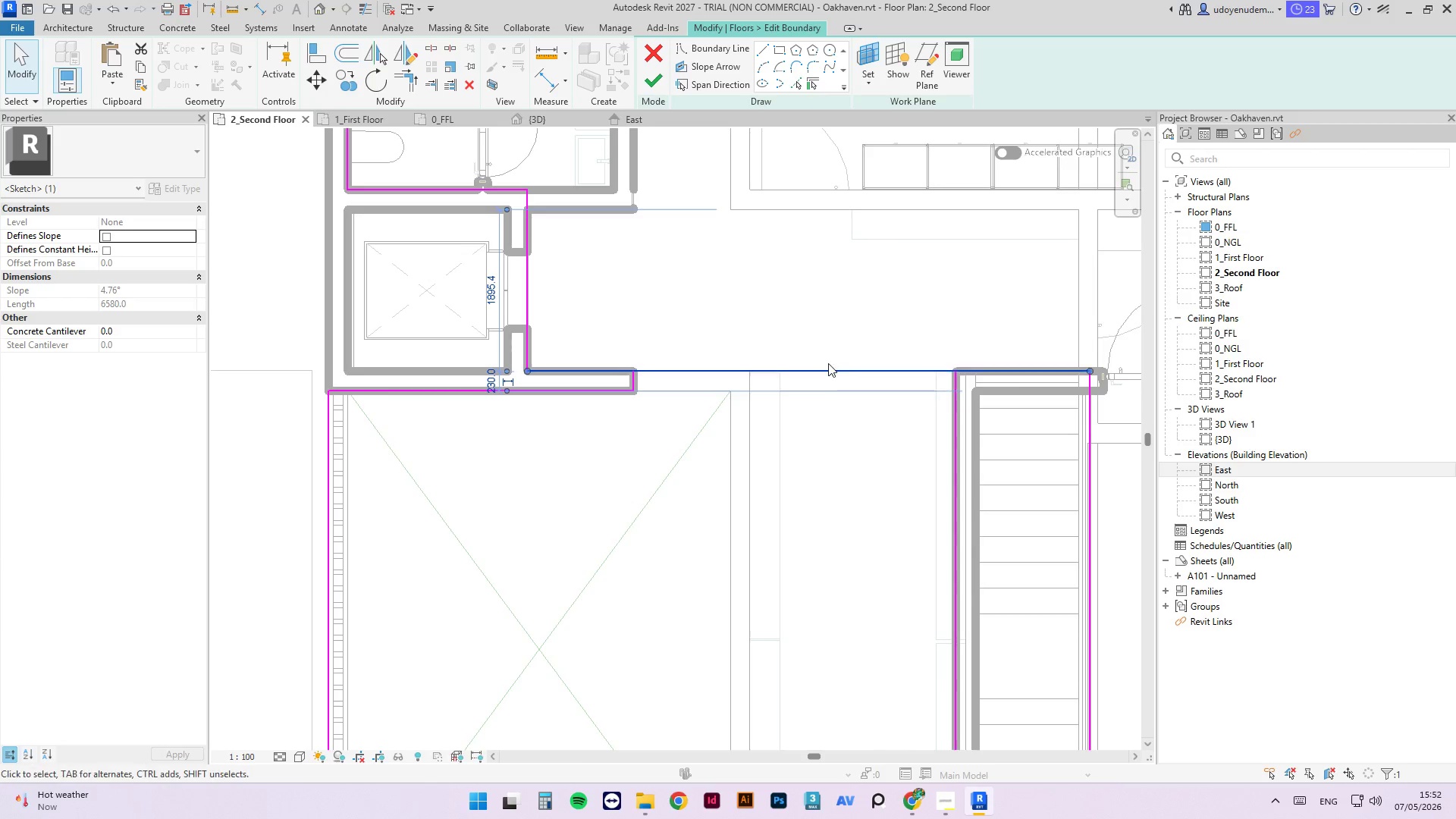 
type(SL)
 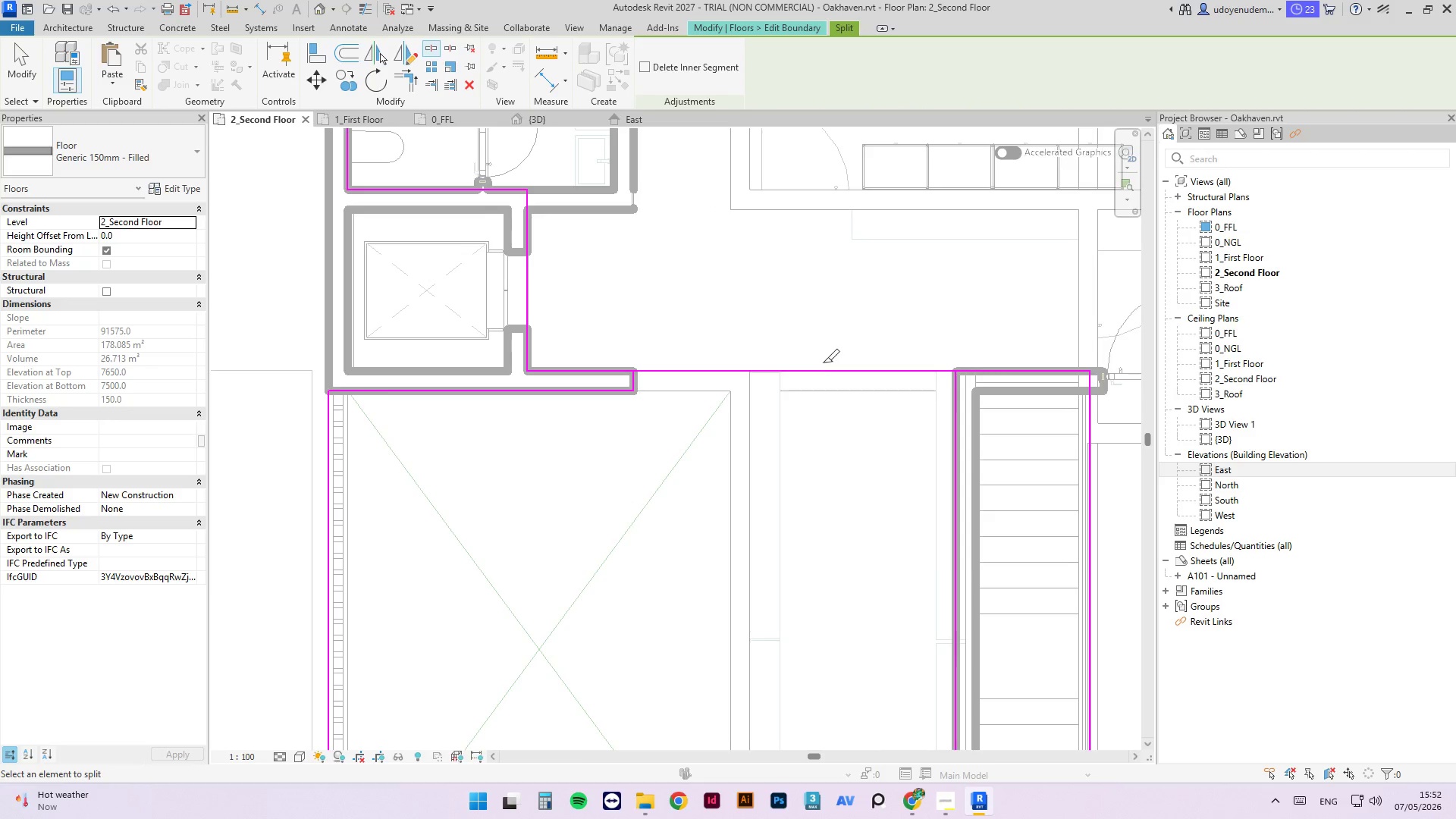 
left_click([818, 367])
 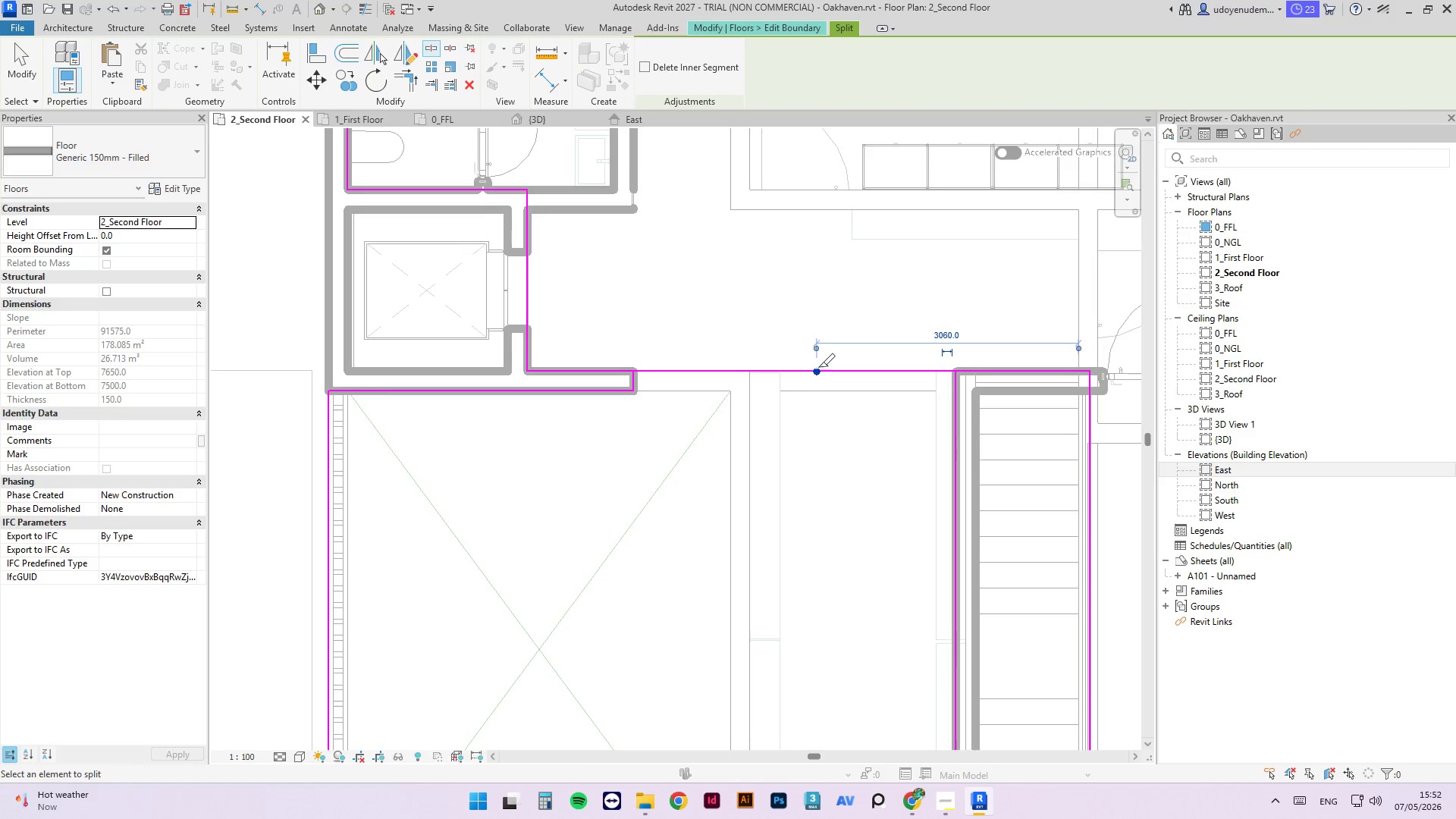 
hold_key(key=Escape, duration=0.33)
 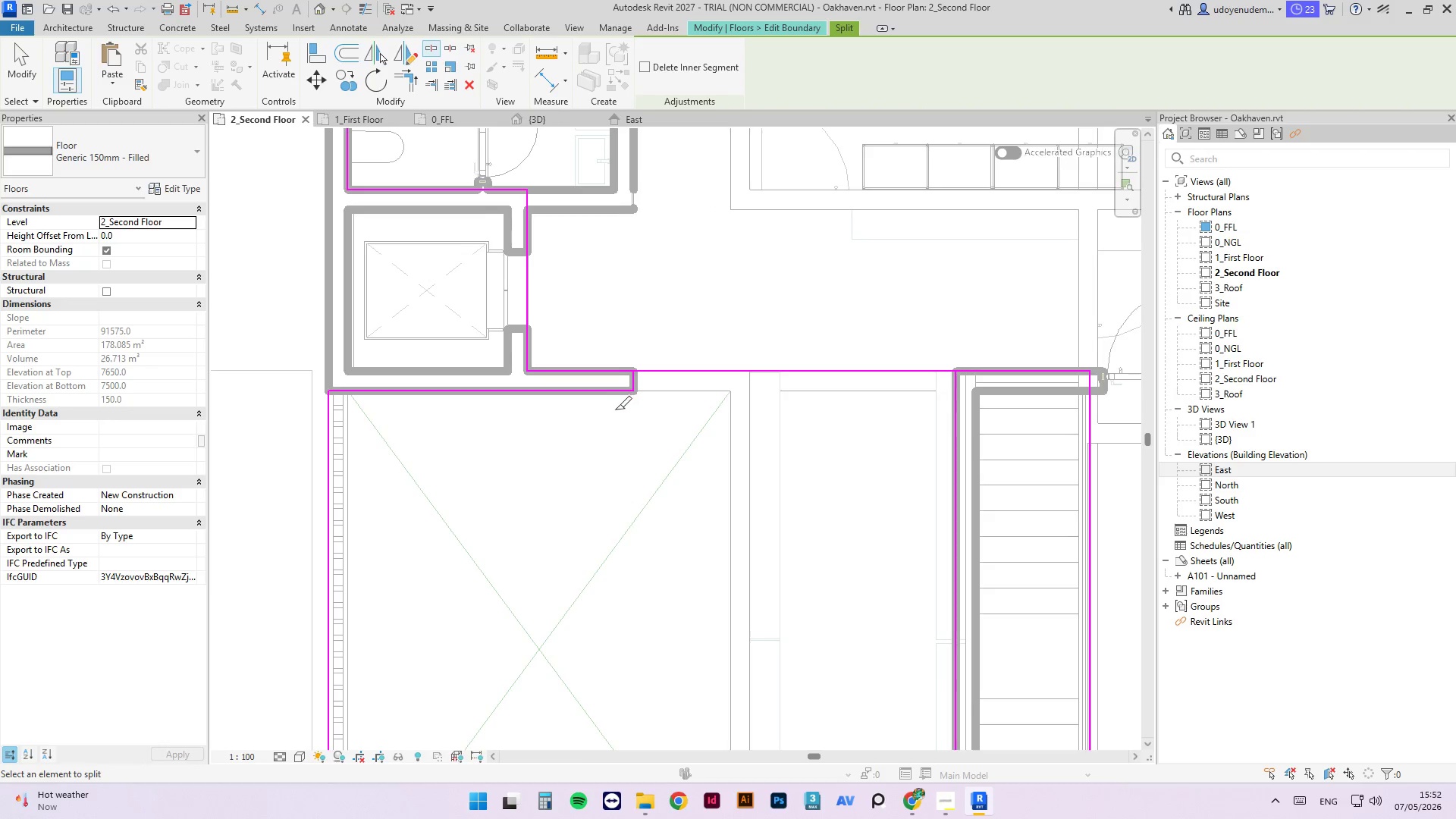 
type(TR)
 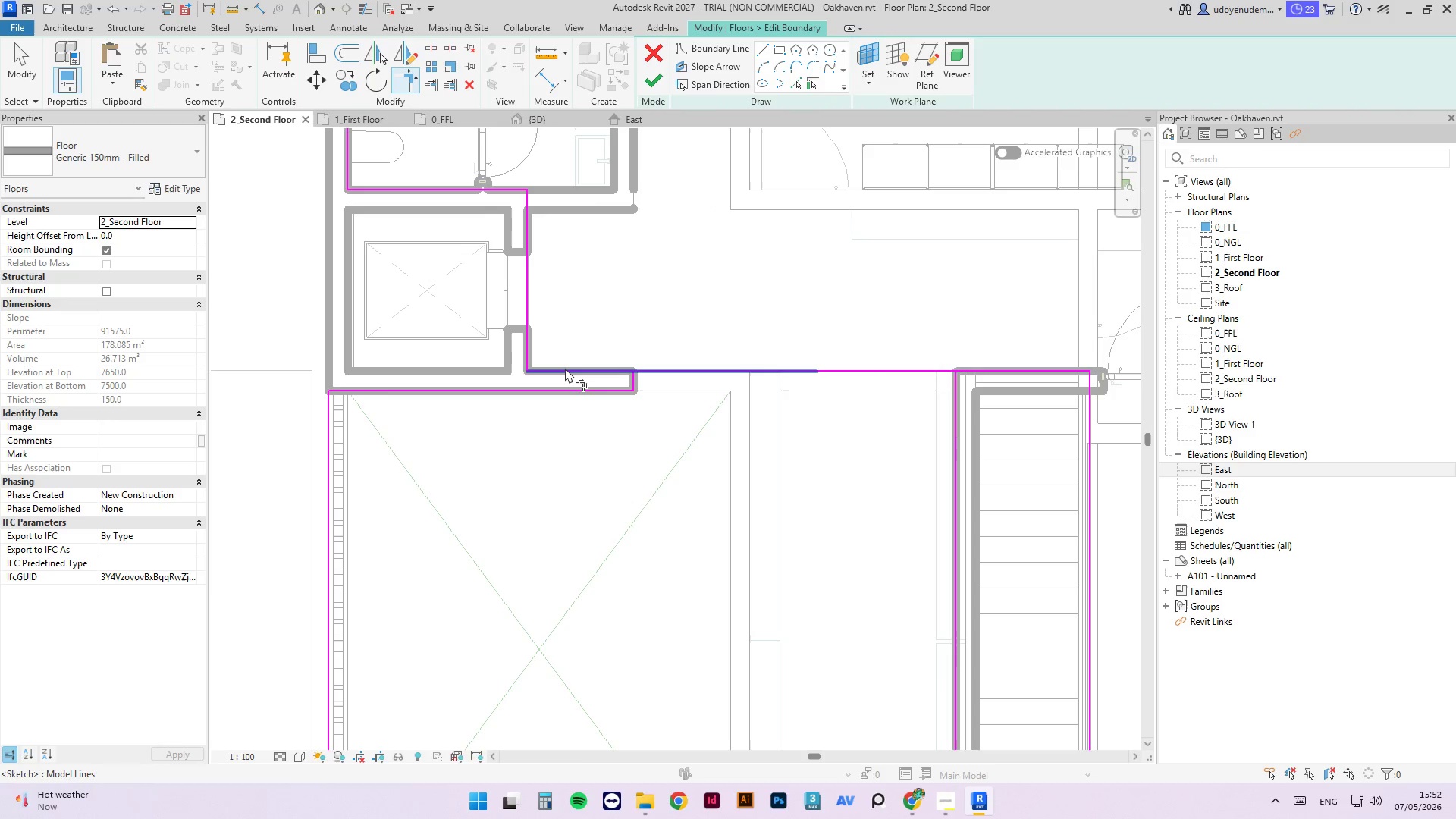 
left_click([565, 368])
 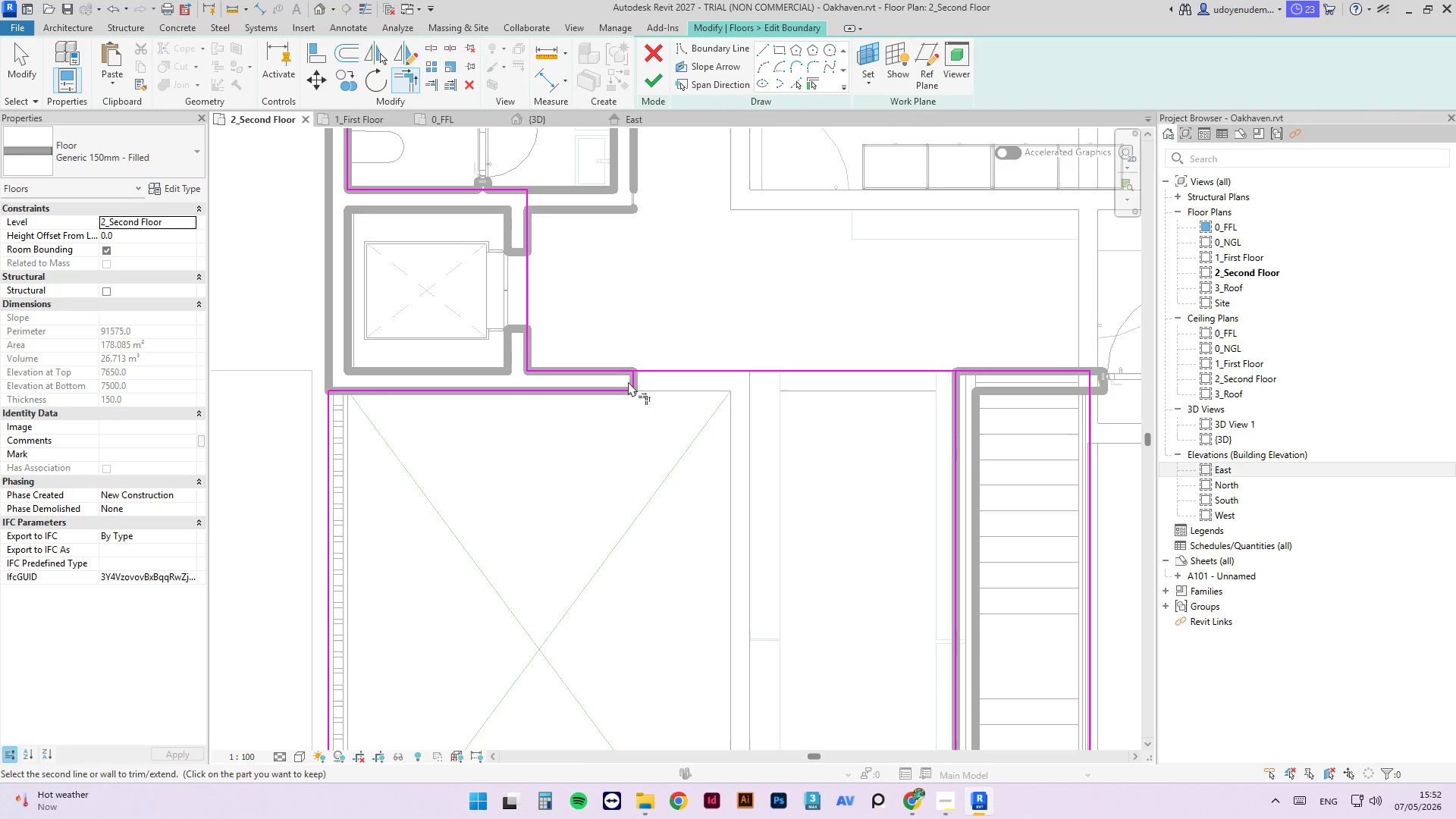 
left_click([628, 381])
 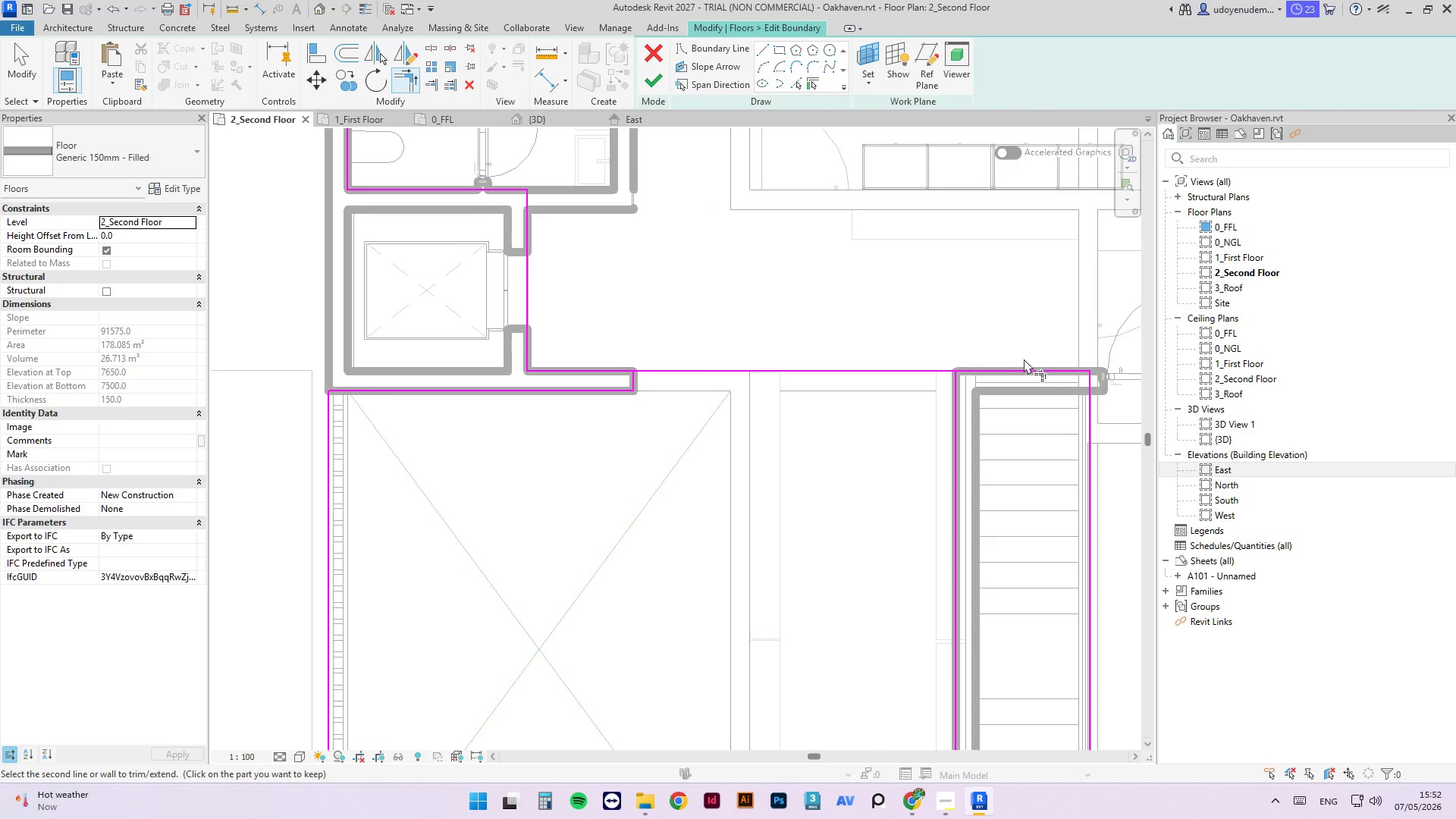 
left_click([1015, 369])
 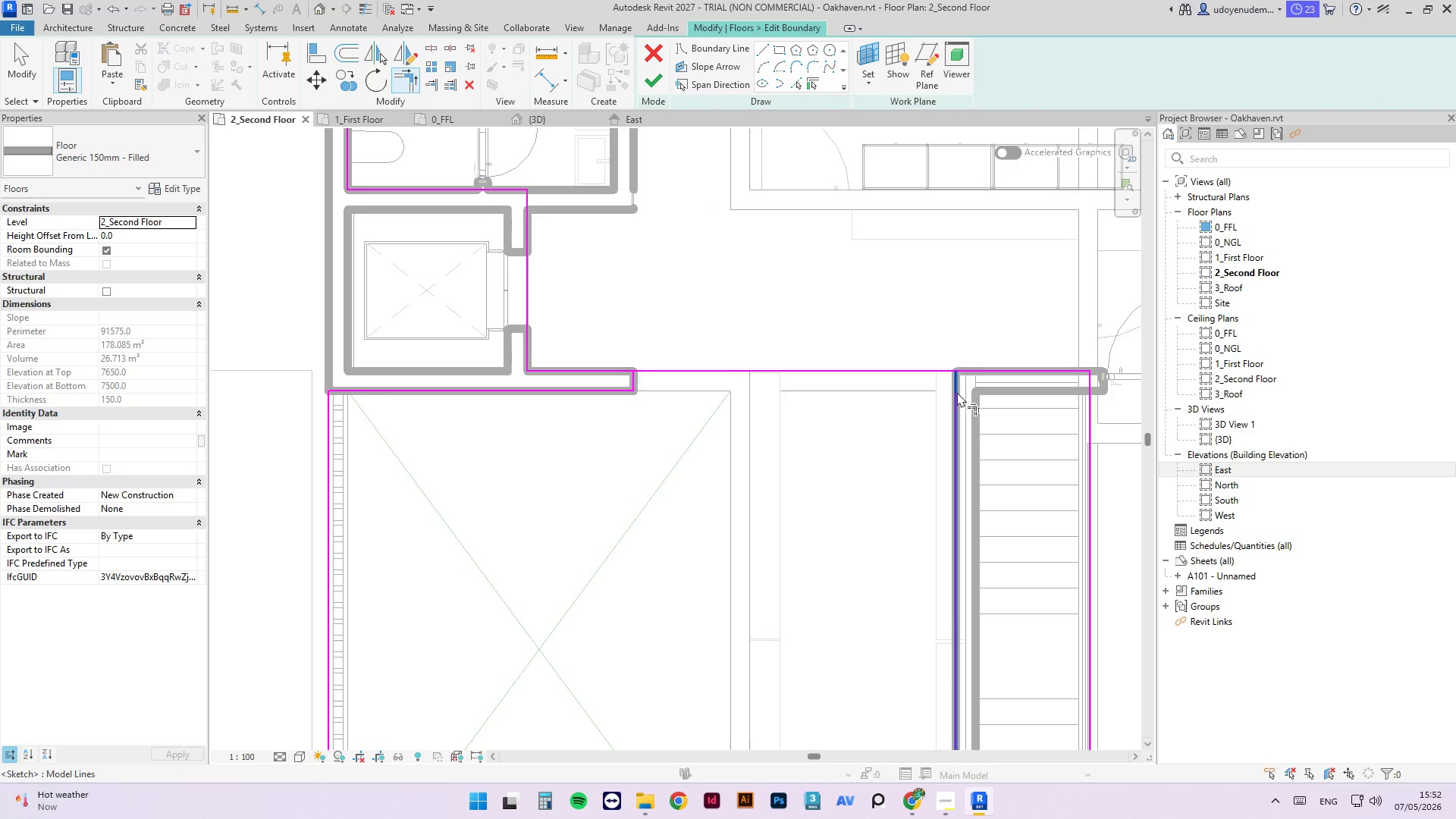 
left_click([957, 392])
 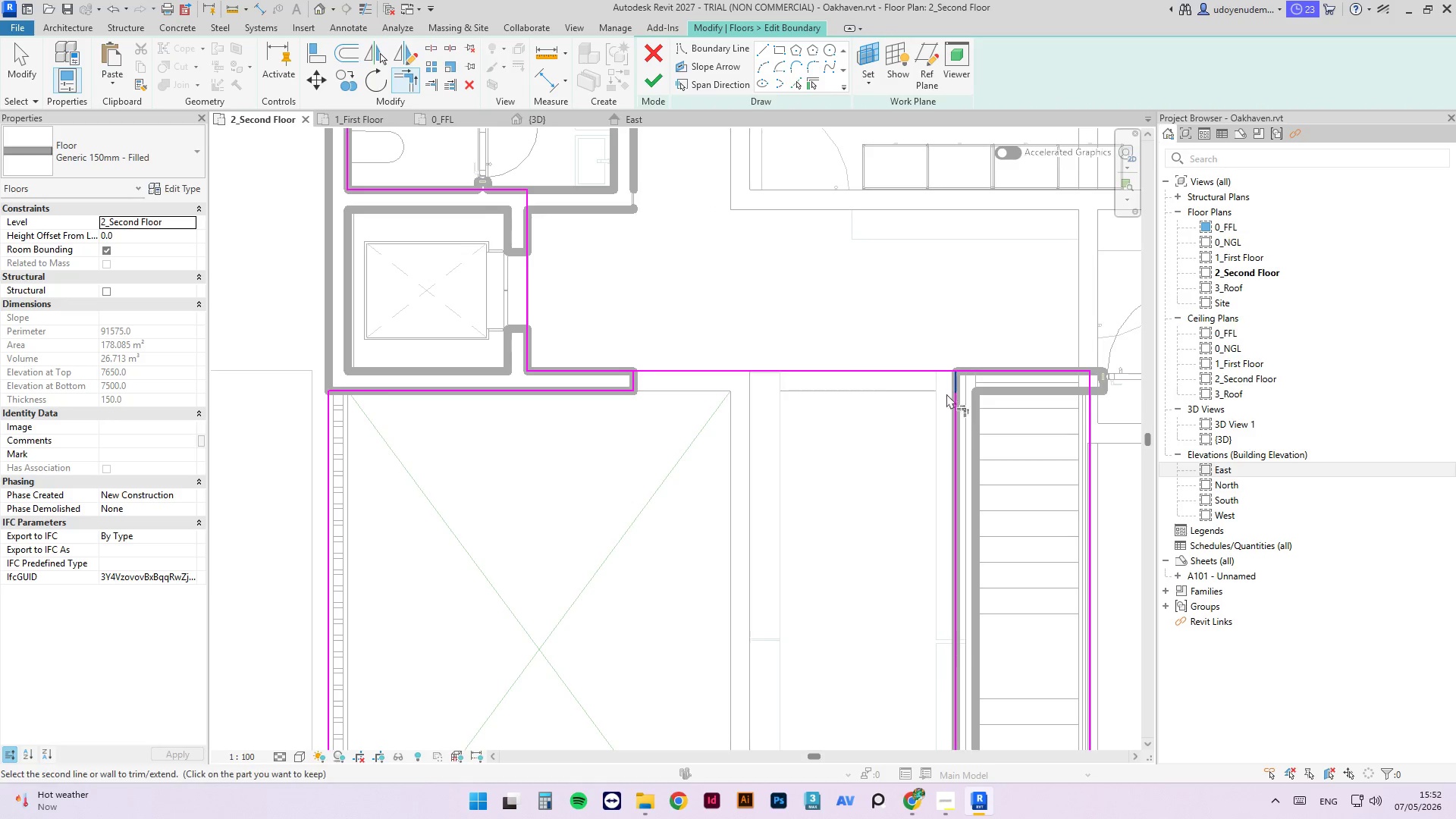 
key(Escape)
 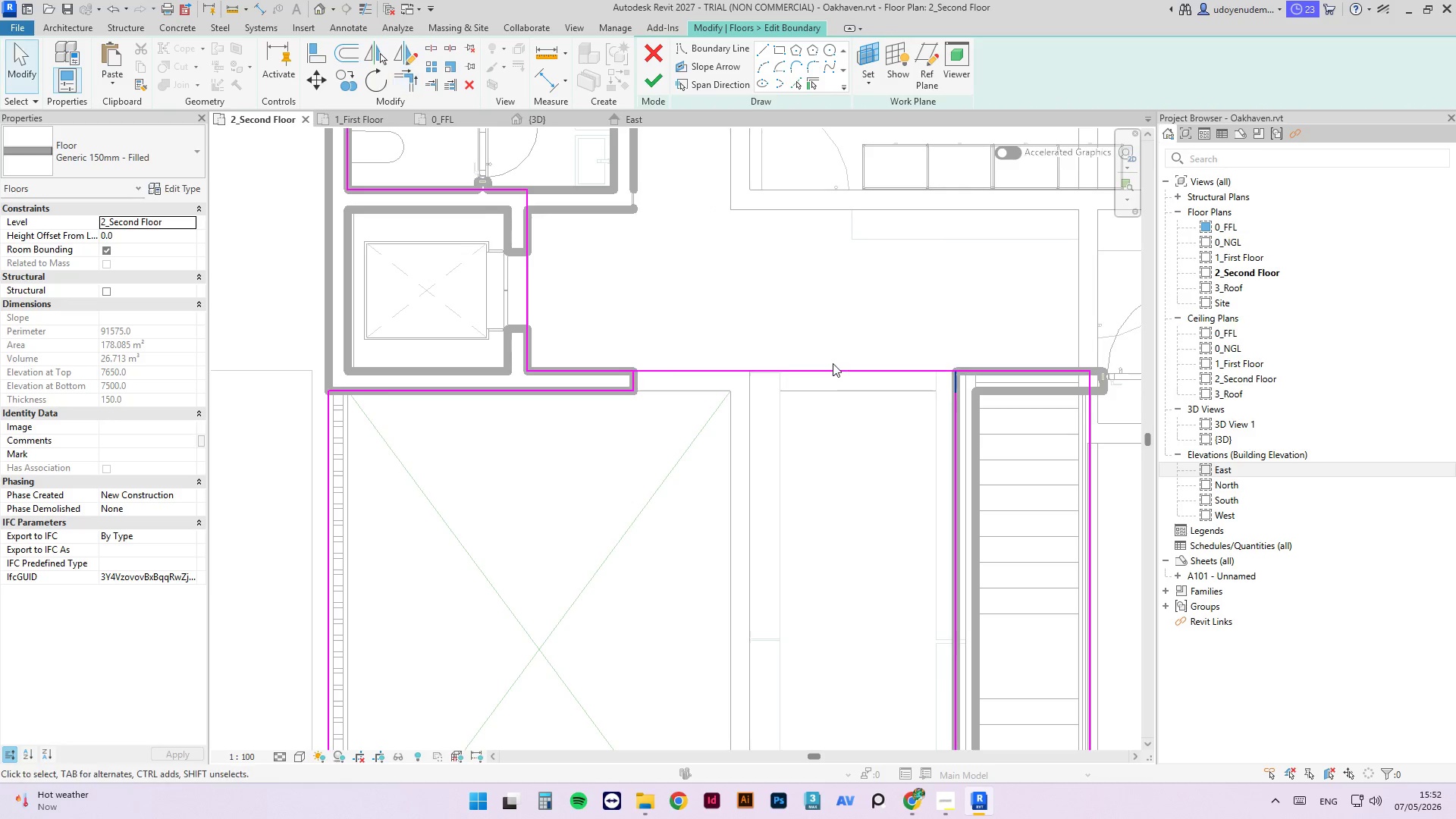 
key(Escape)
 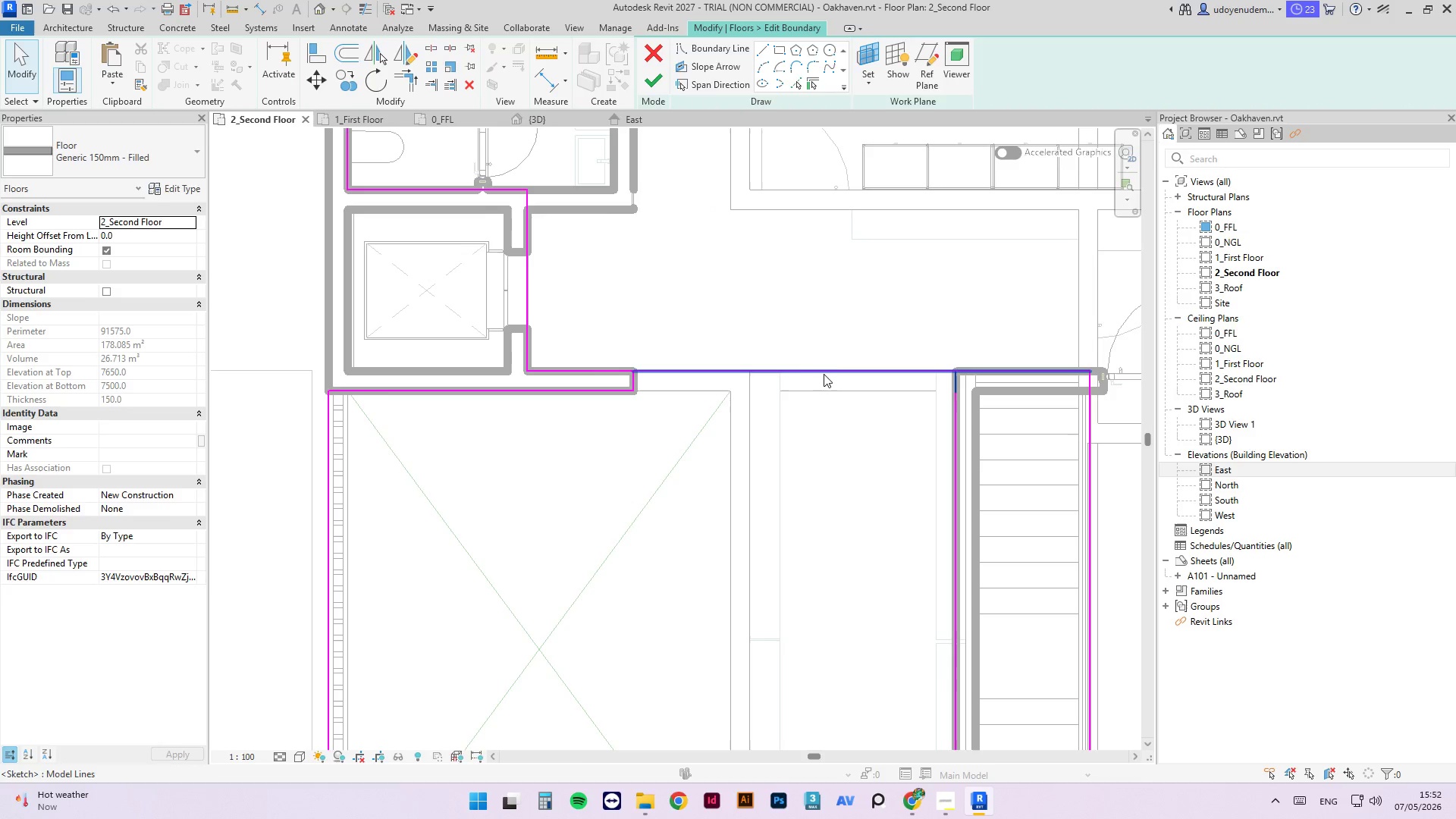 
left_click([824, 375])
 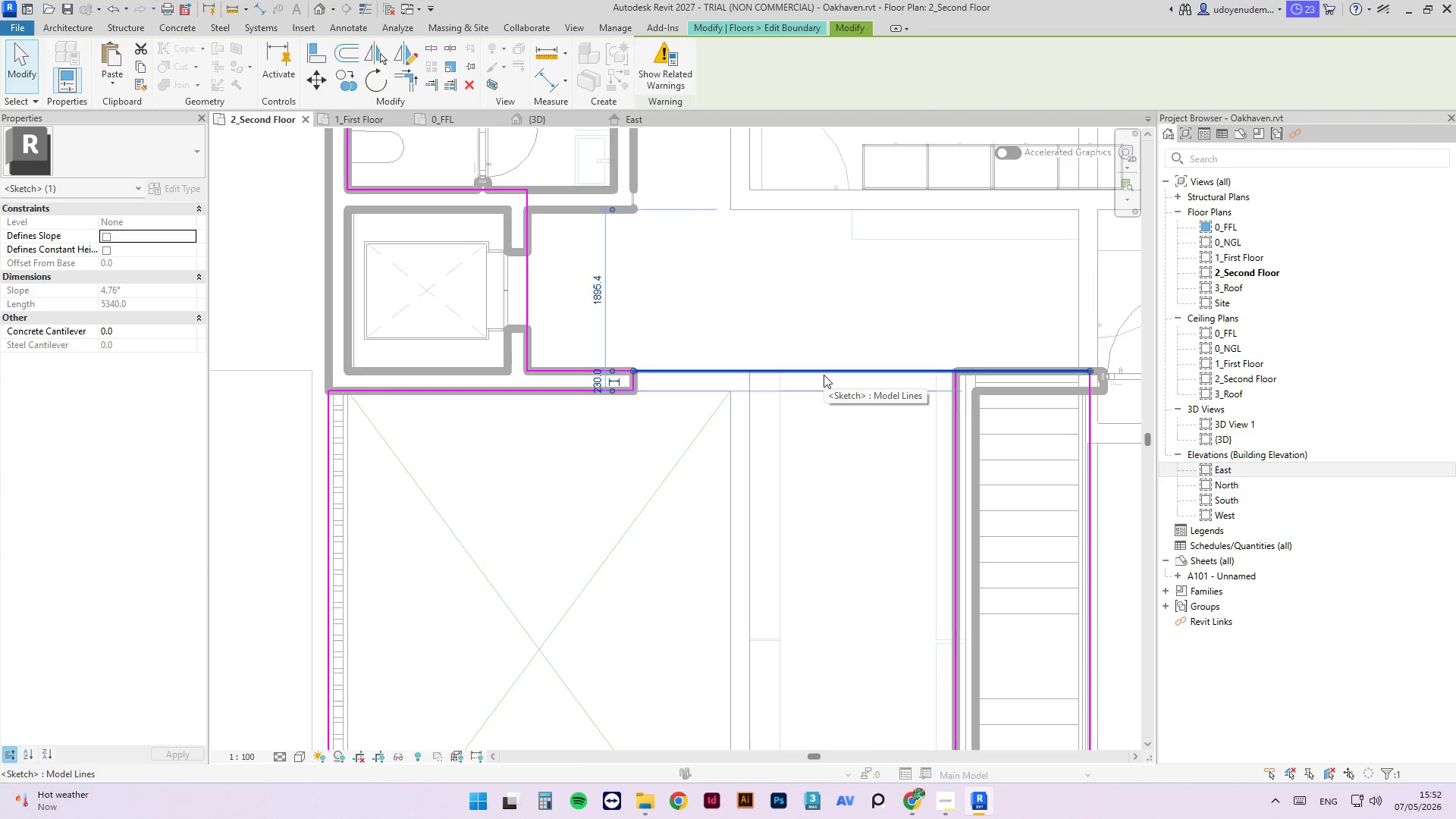 
key(Delete)
 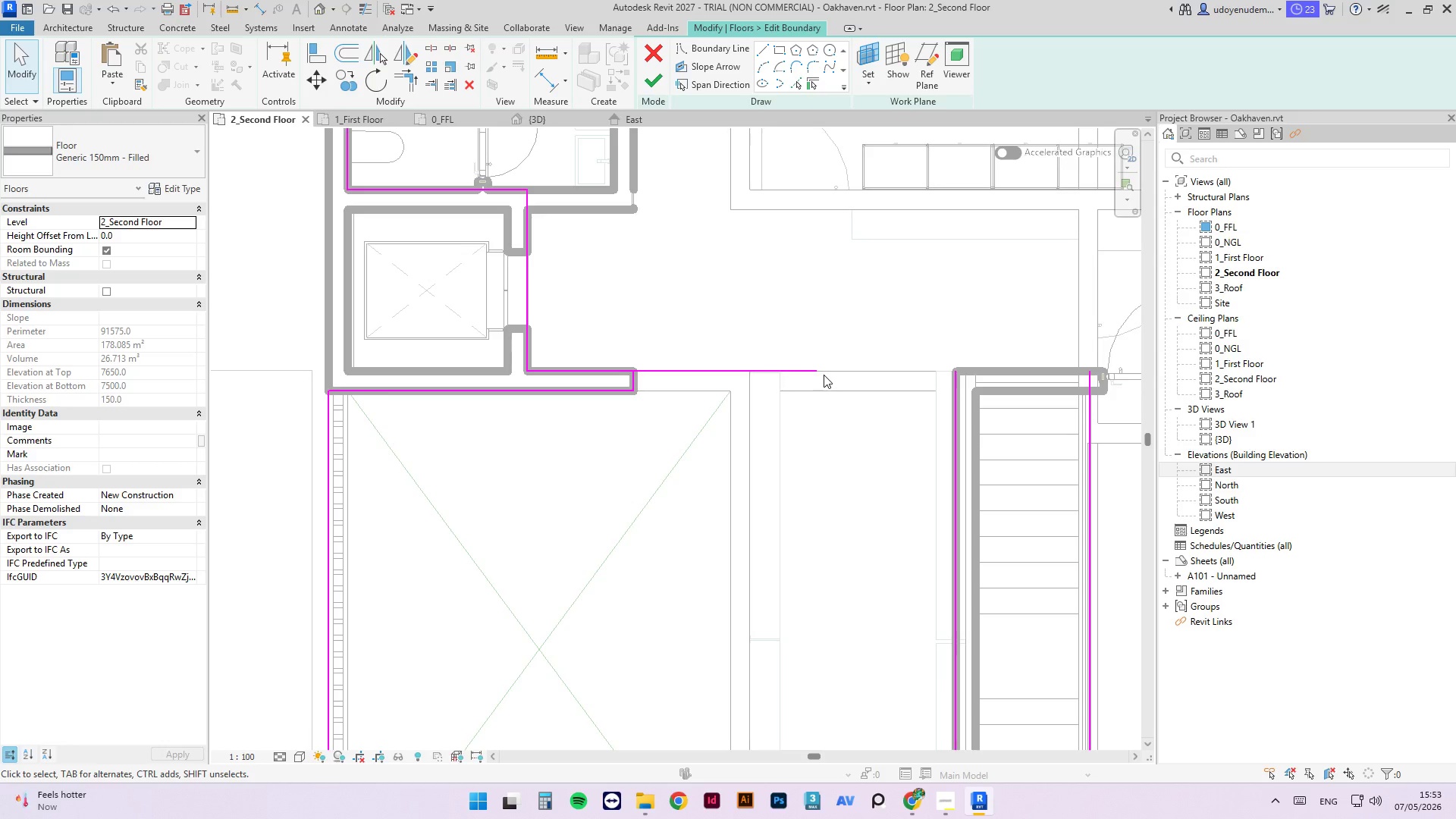 
wait(8.27)
 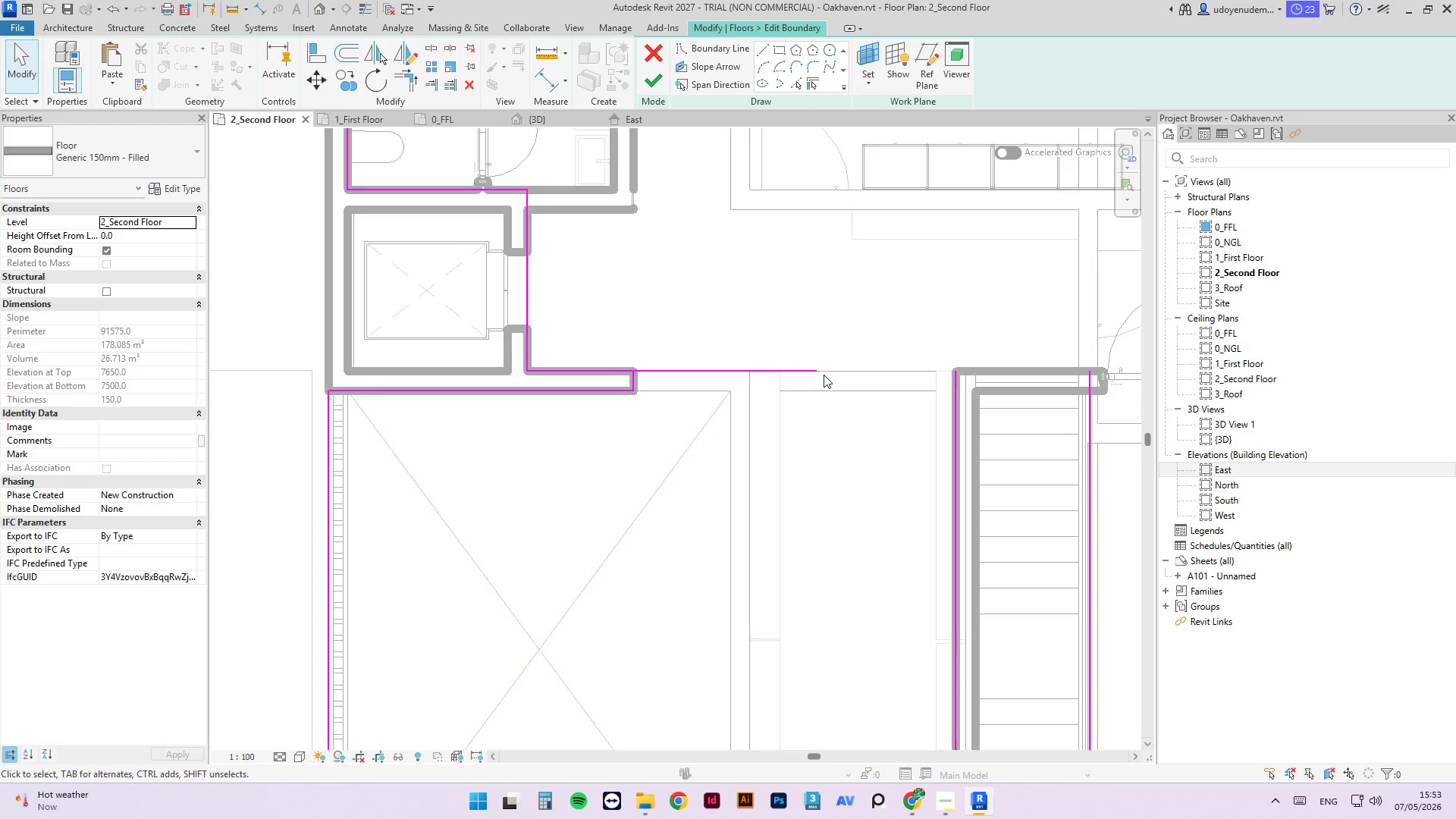 
key(Control+S)
 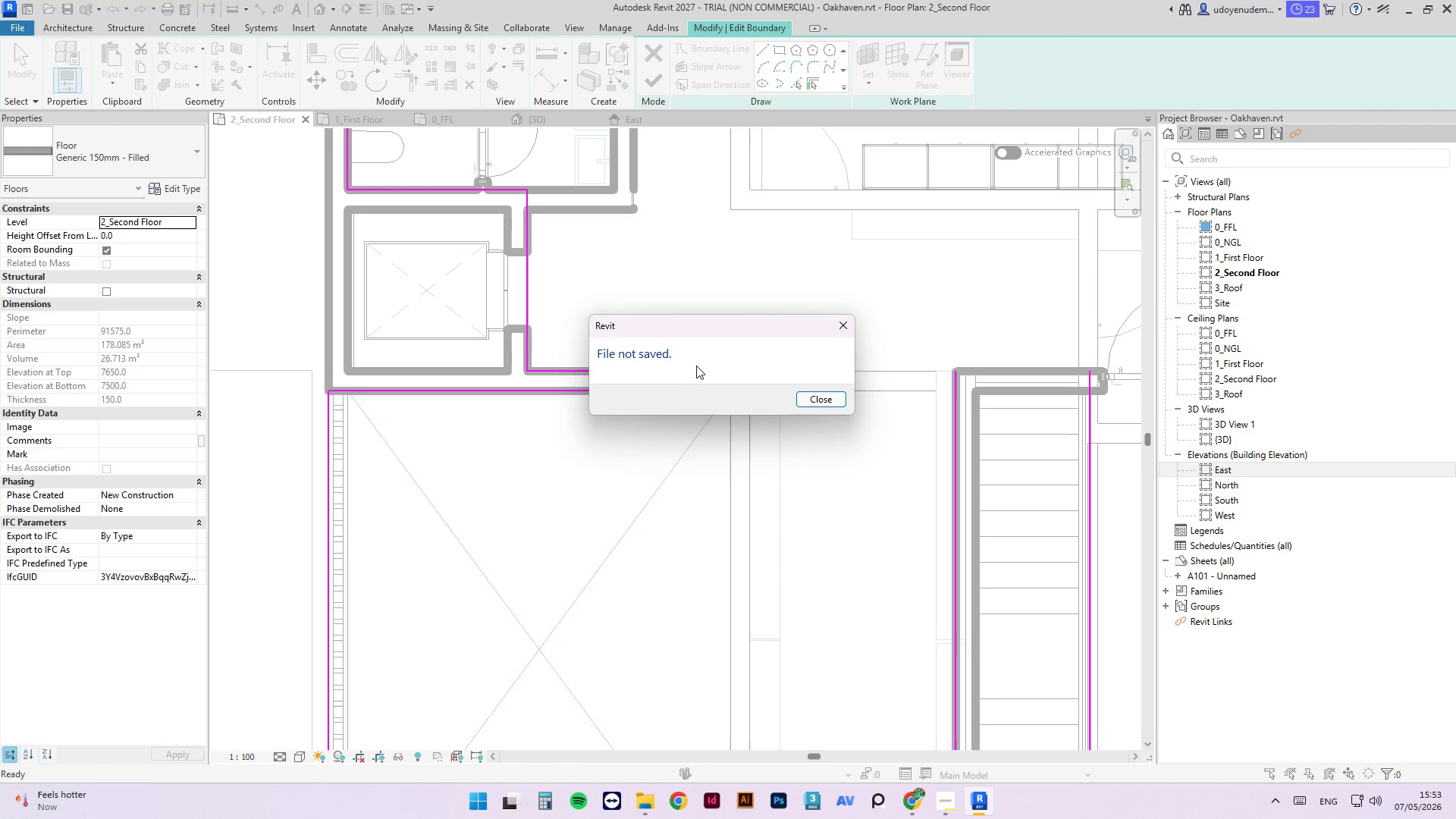 
left_click([715, 369])
 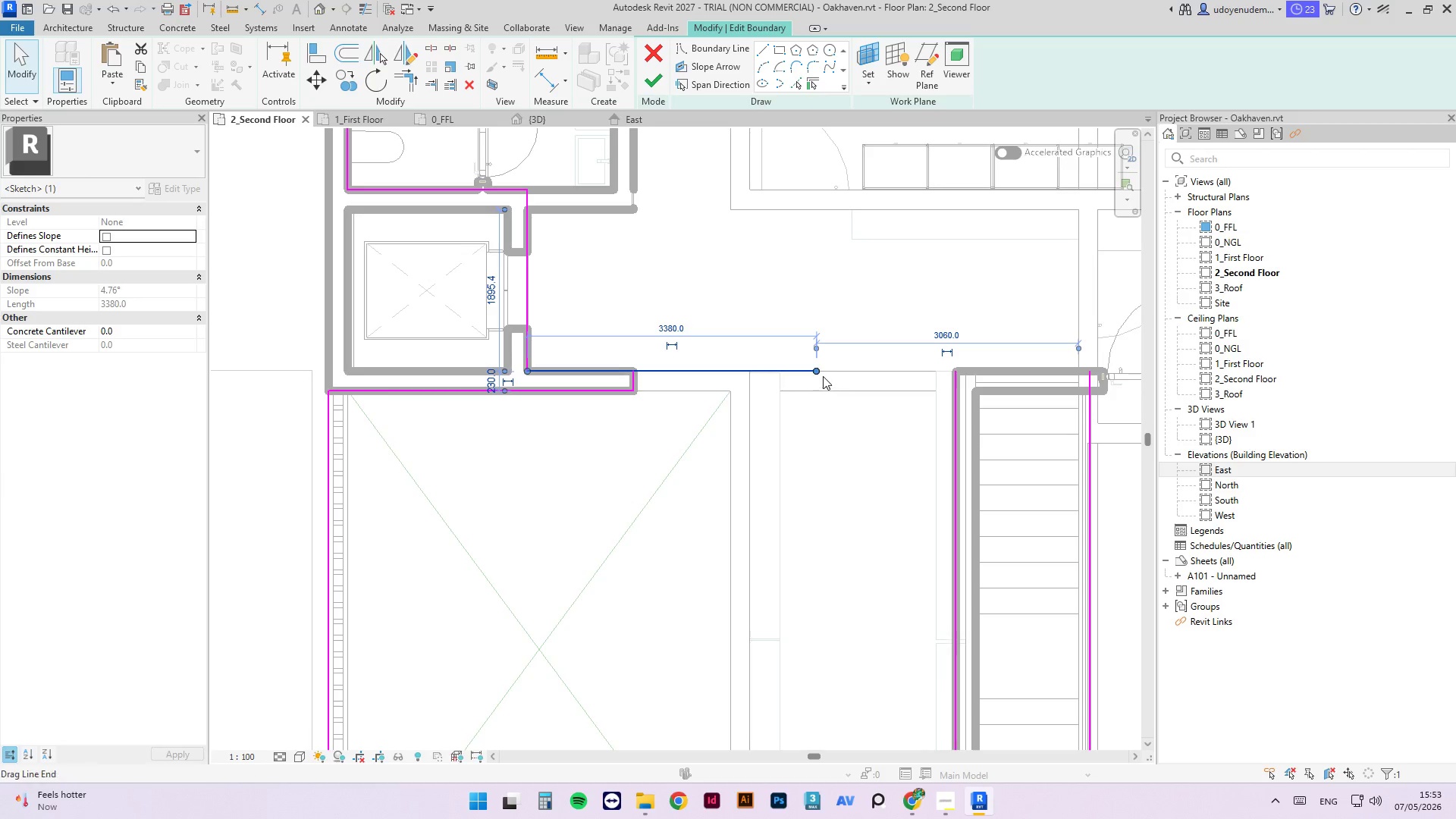 
left_click_drag(start_coordinate=[816, 369], to_coordinate=[632, 369])
 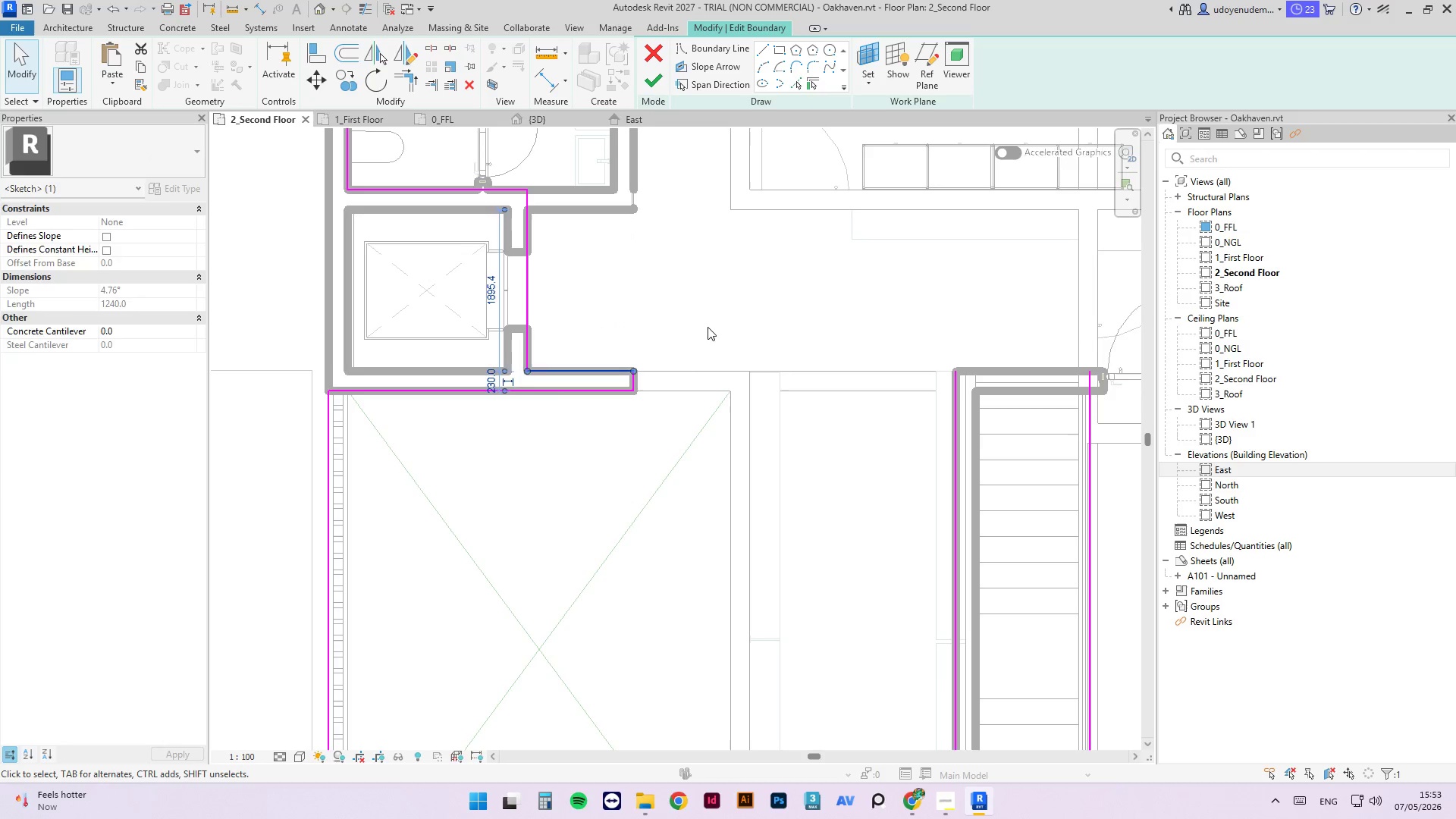 
left_click([709, 325])
 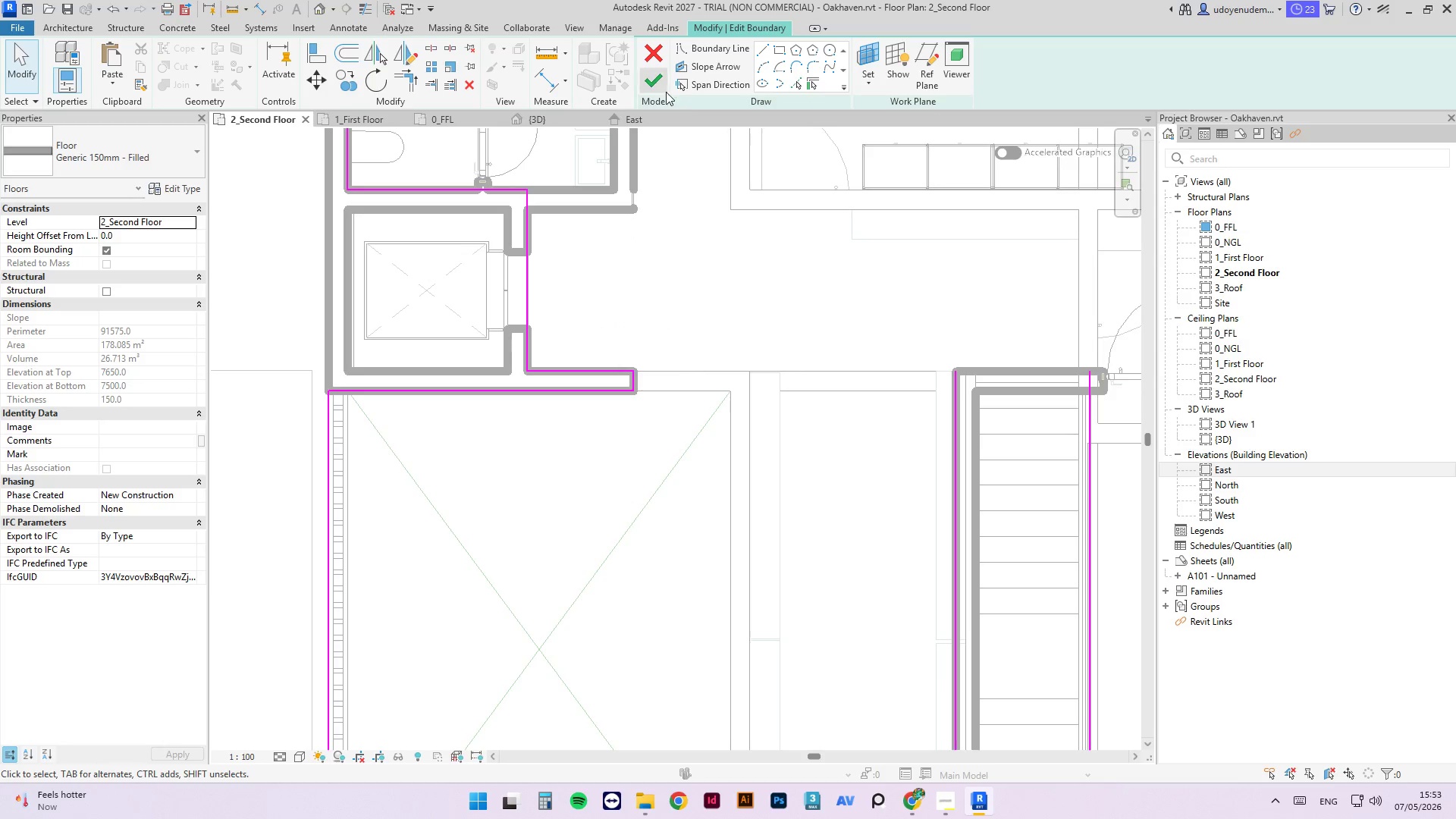 
left_click([655, 86])
 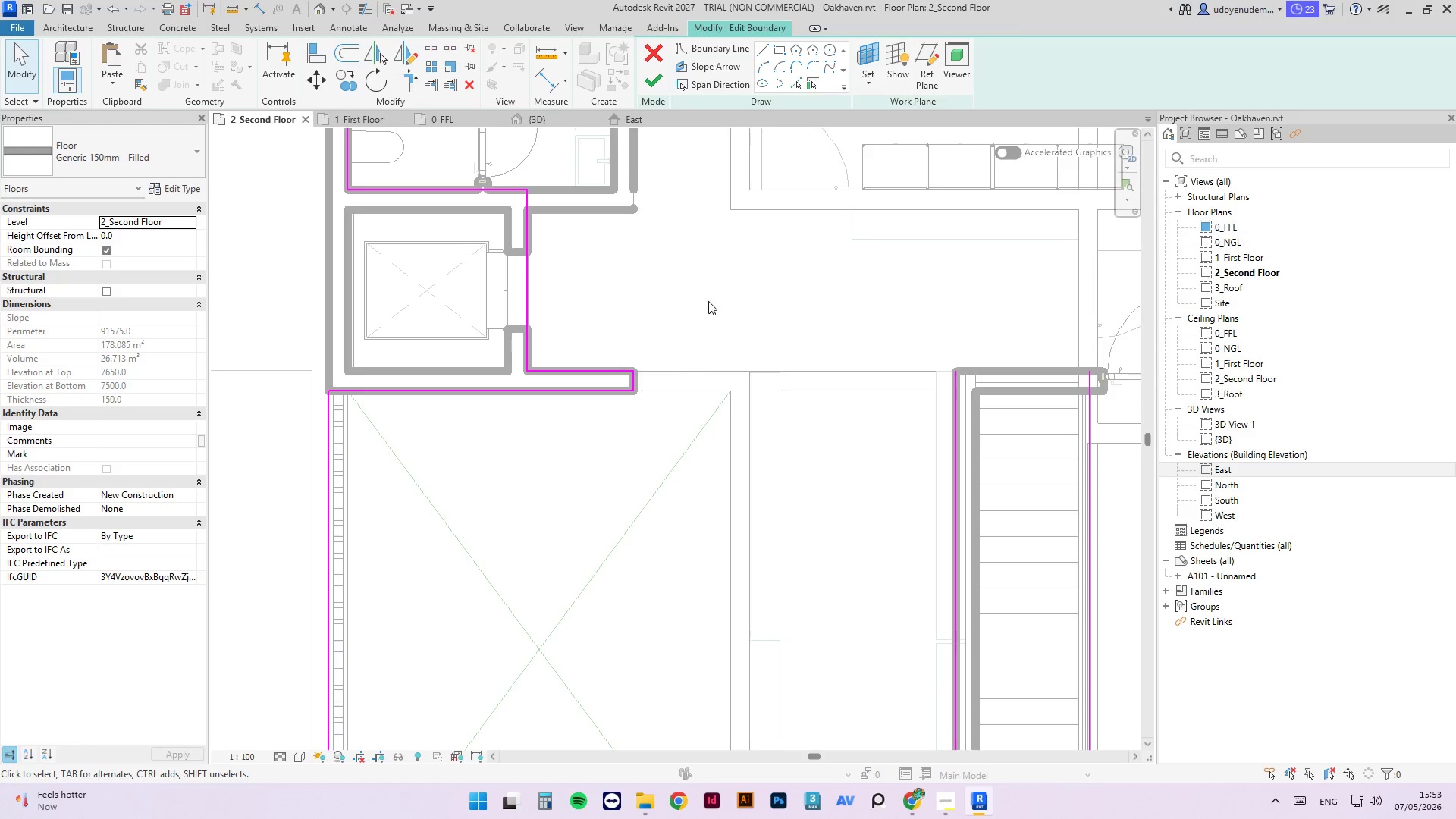 
left_click([615, 371])
 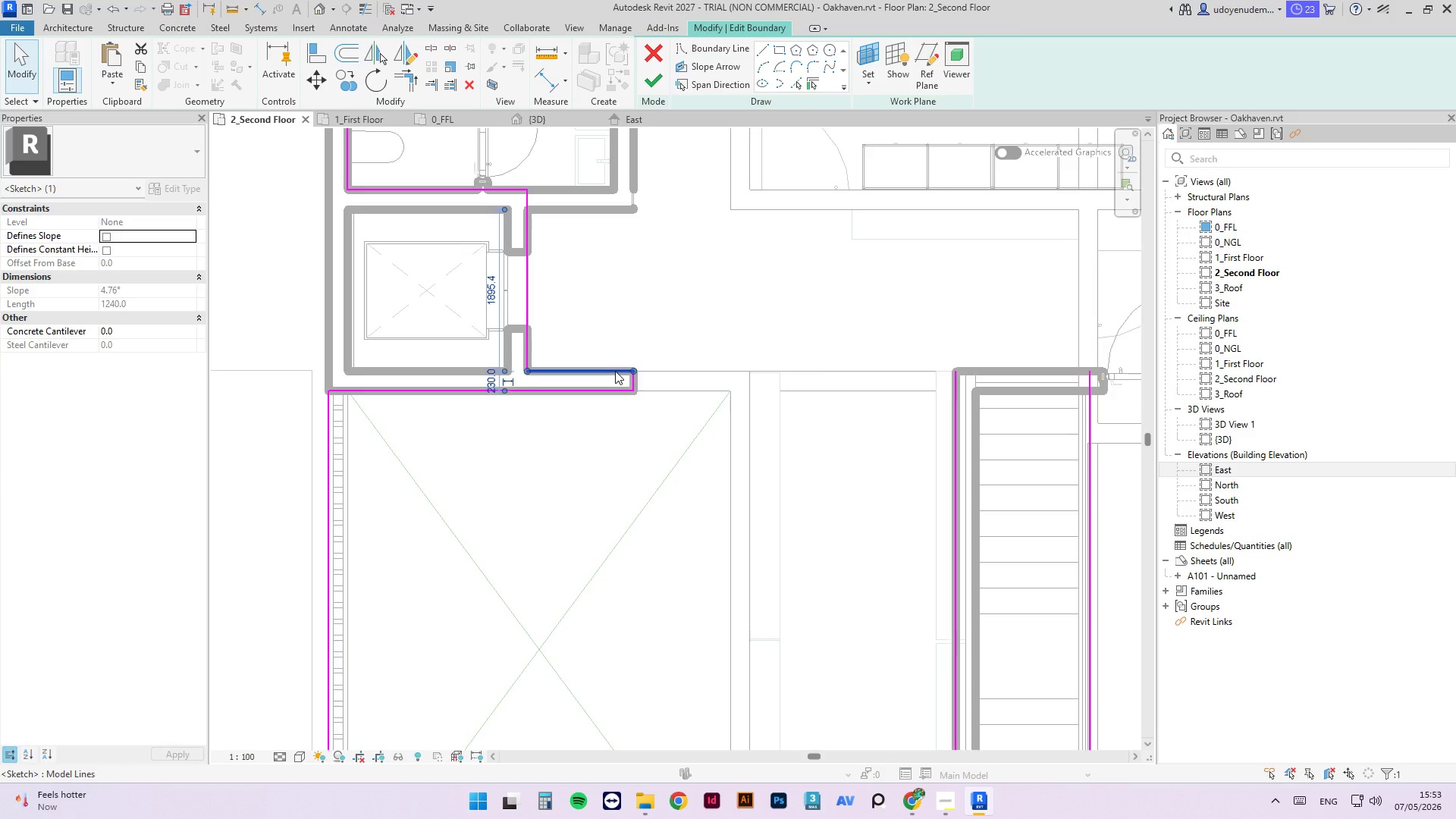 
key(Delete)
 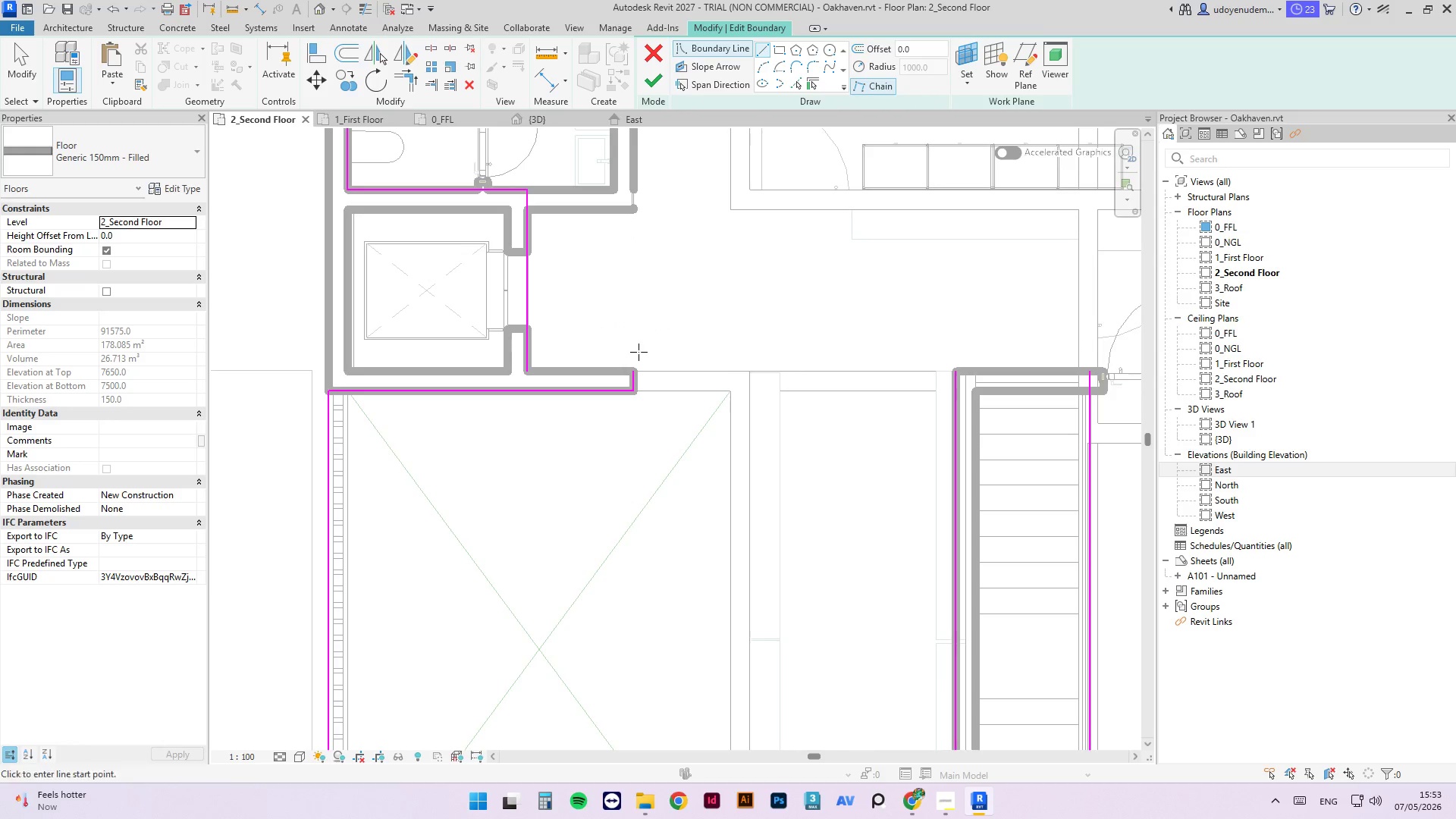 
left_click_drag(start_coordinate=[525, 375], to_coordinate=[533, 375])
 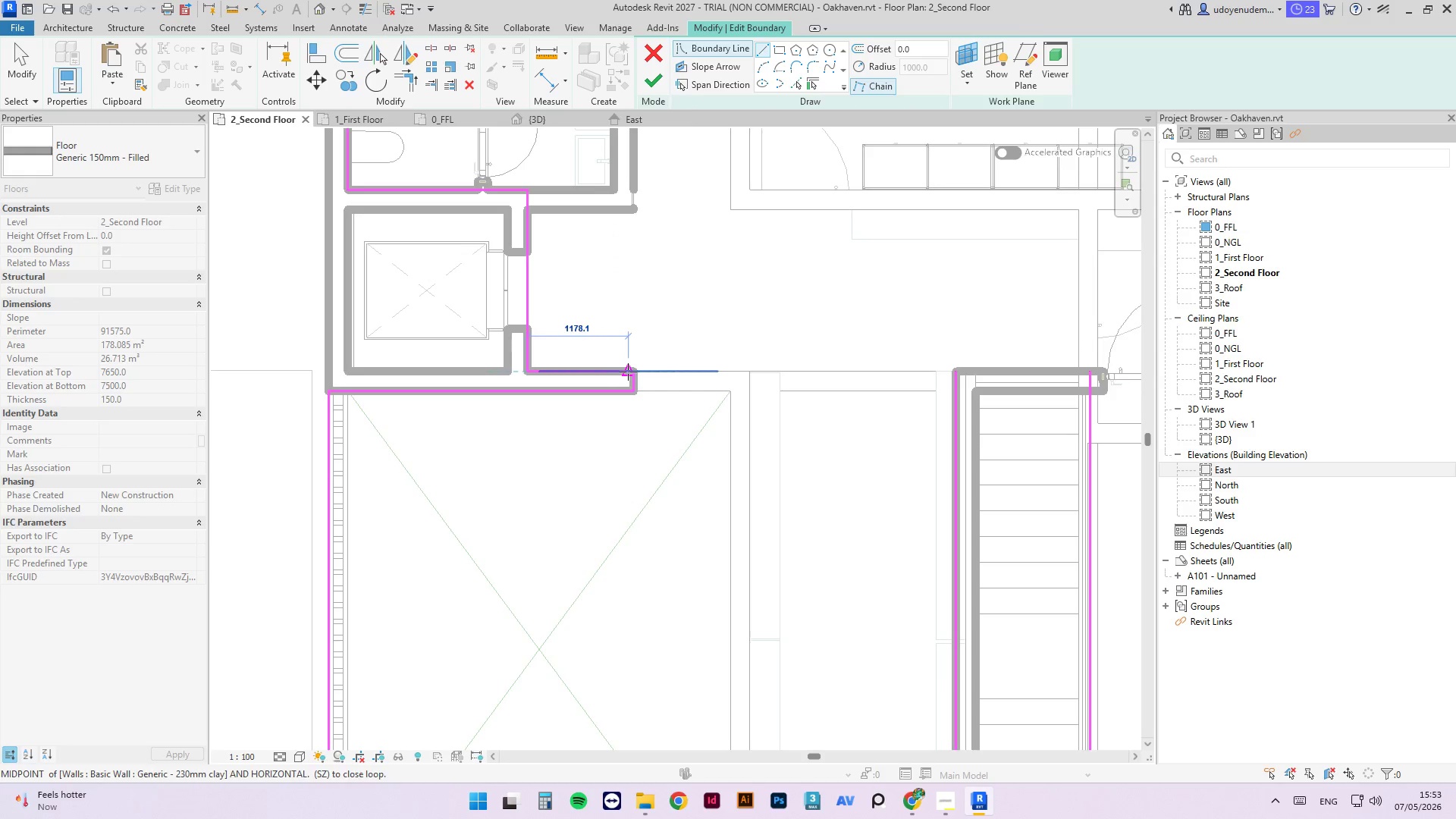 
left_click([631, 372])
 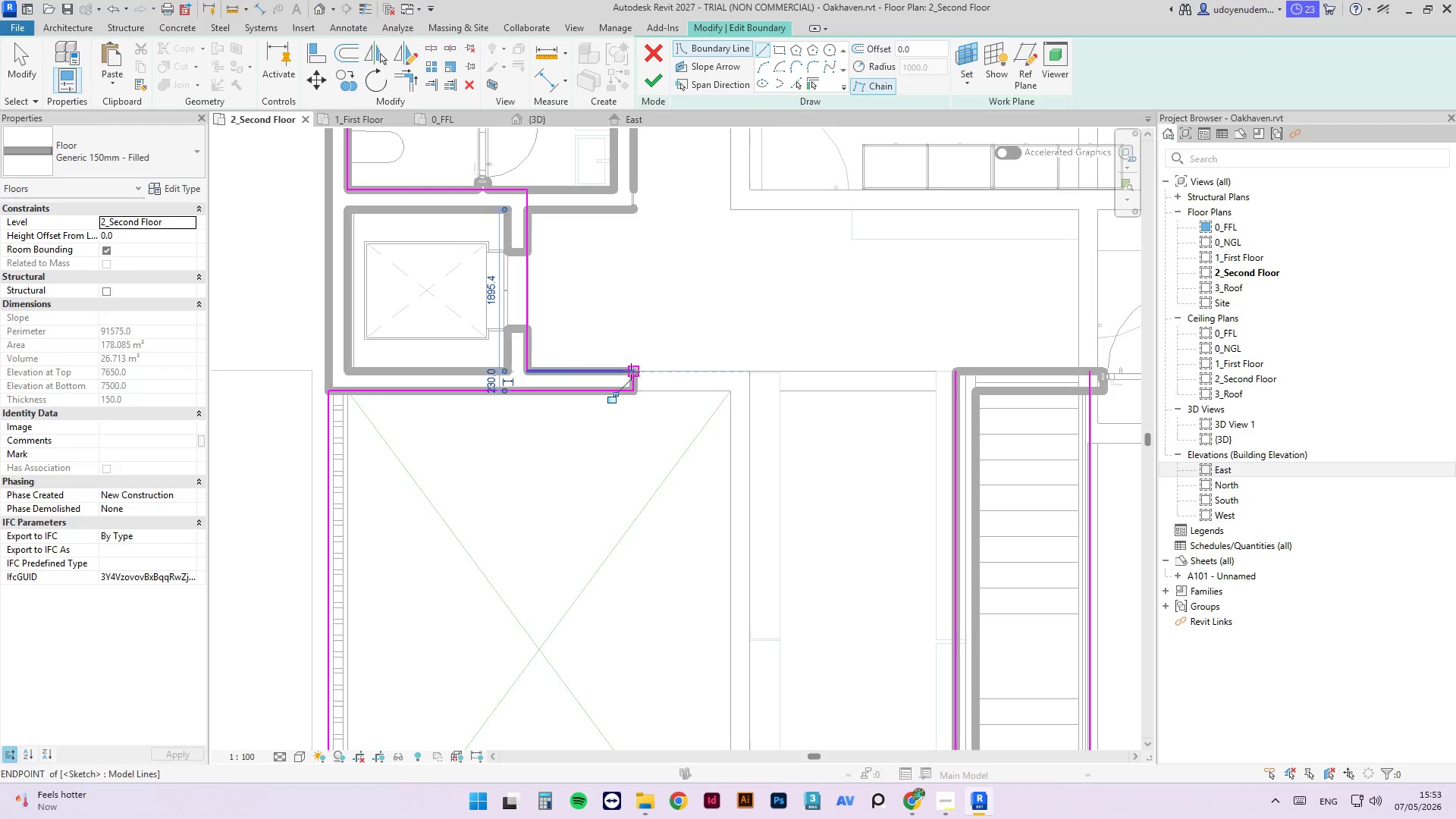 
key(Escape)
 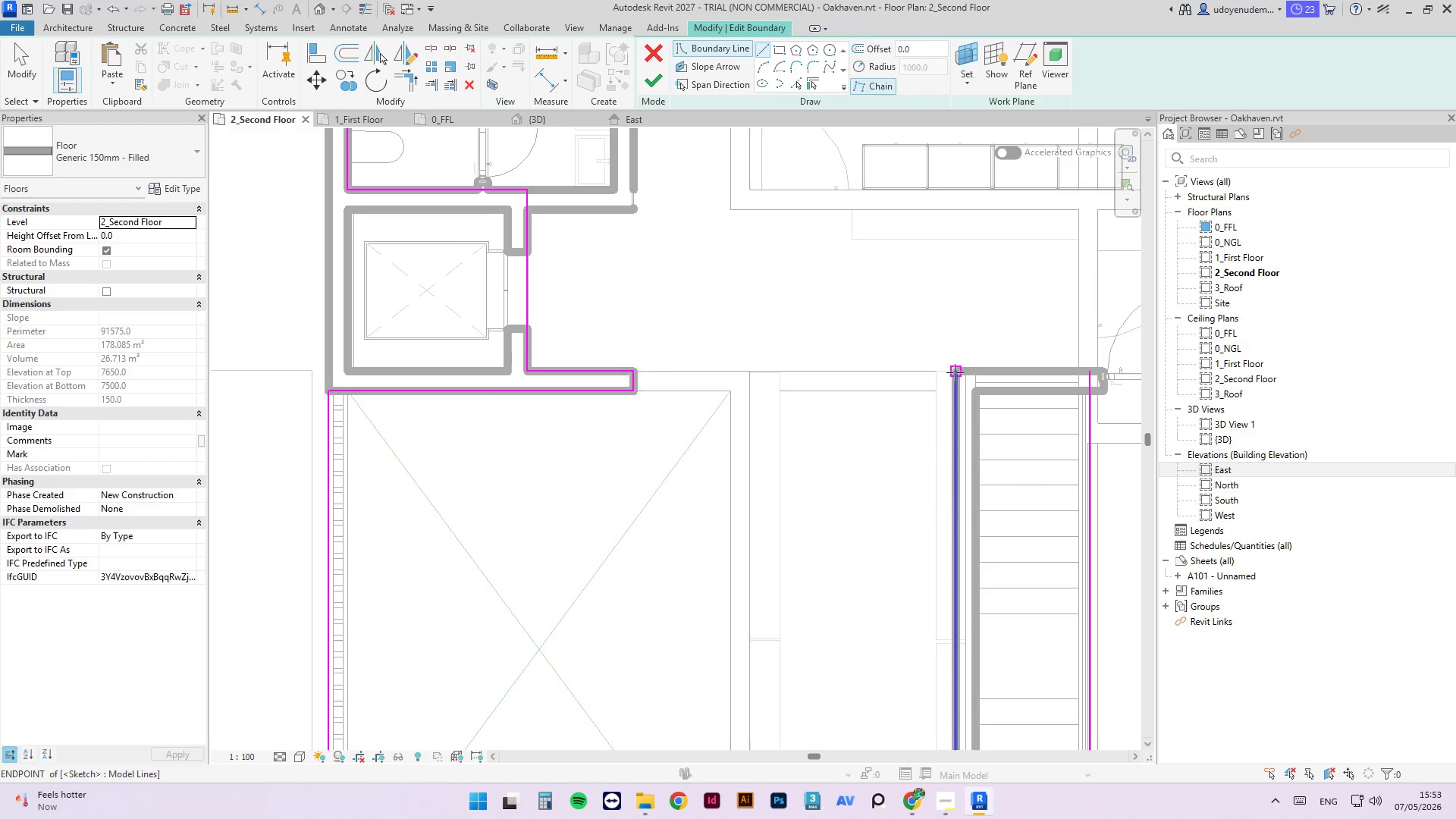 
left_click([955, 372])
 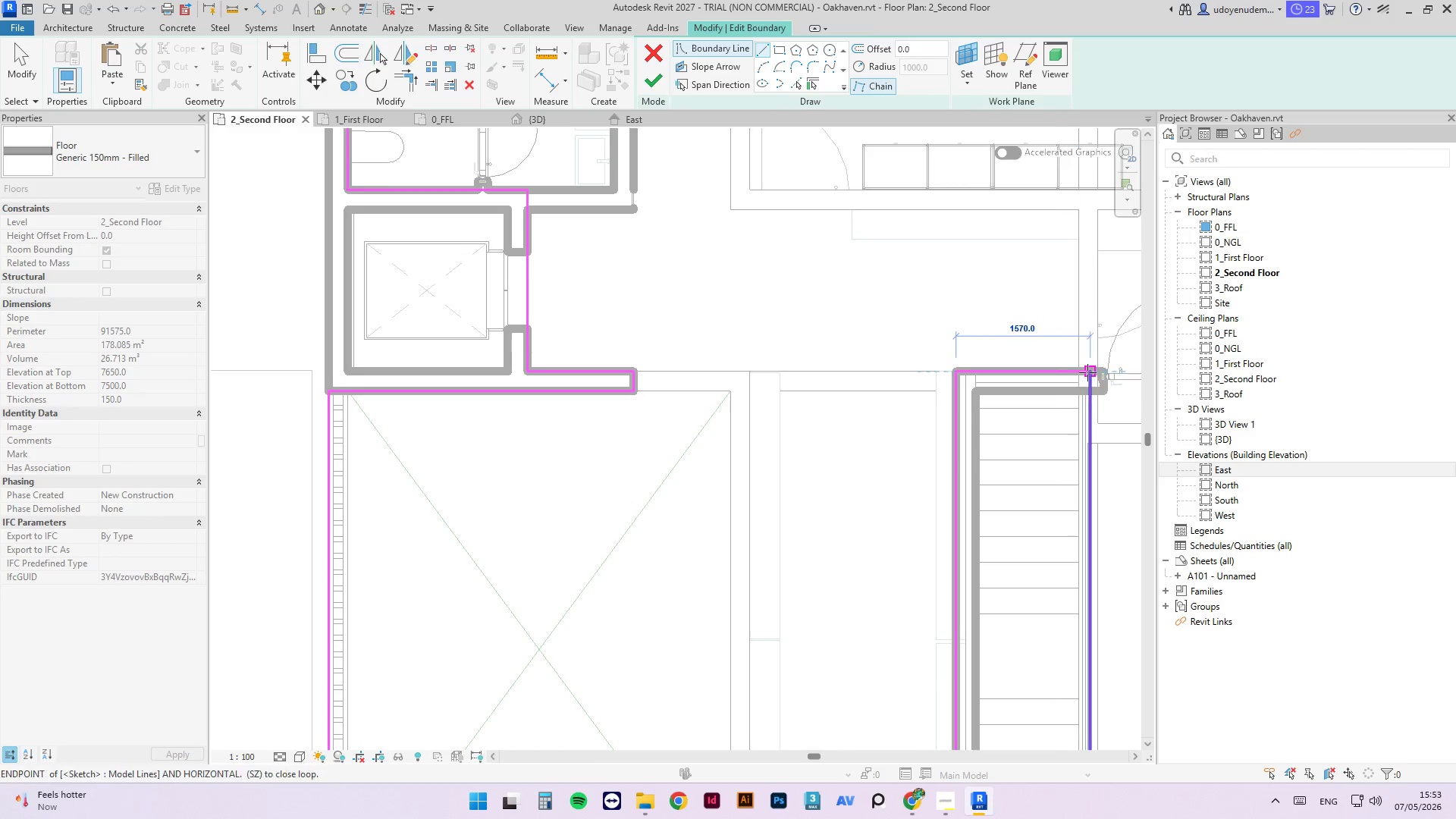 
left_click([1088, 372])
 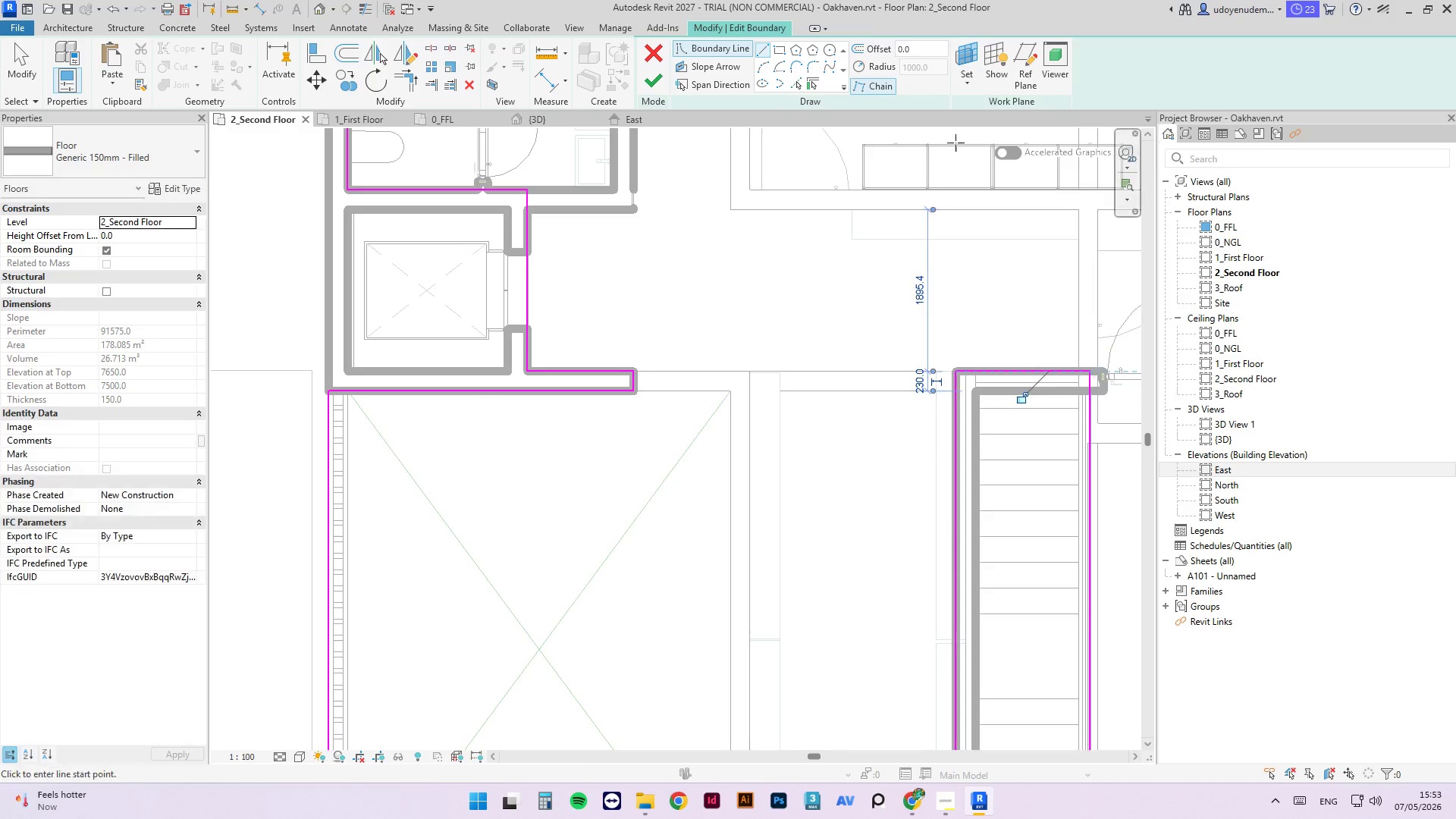 
key(Escape)
 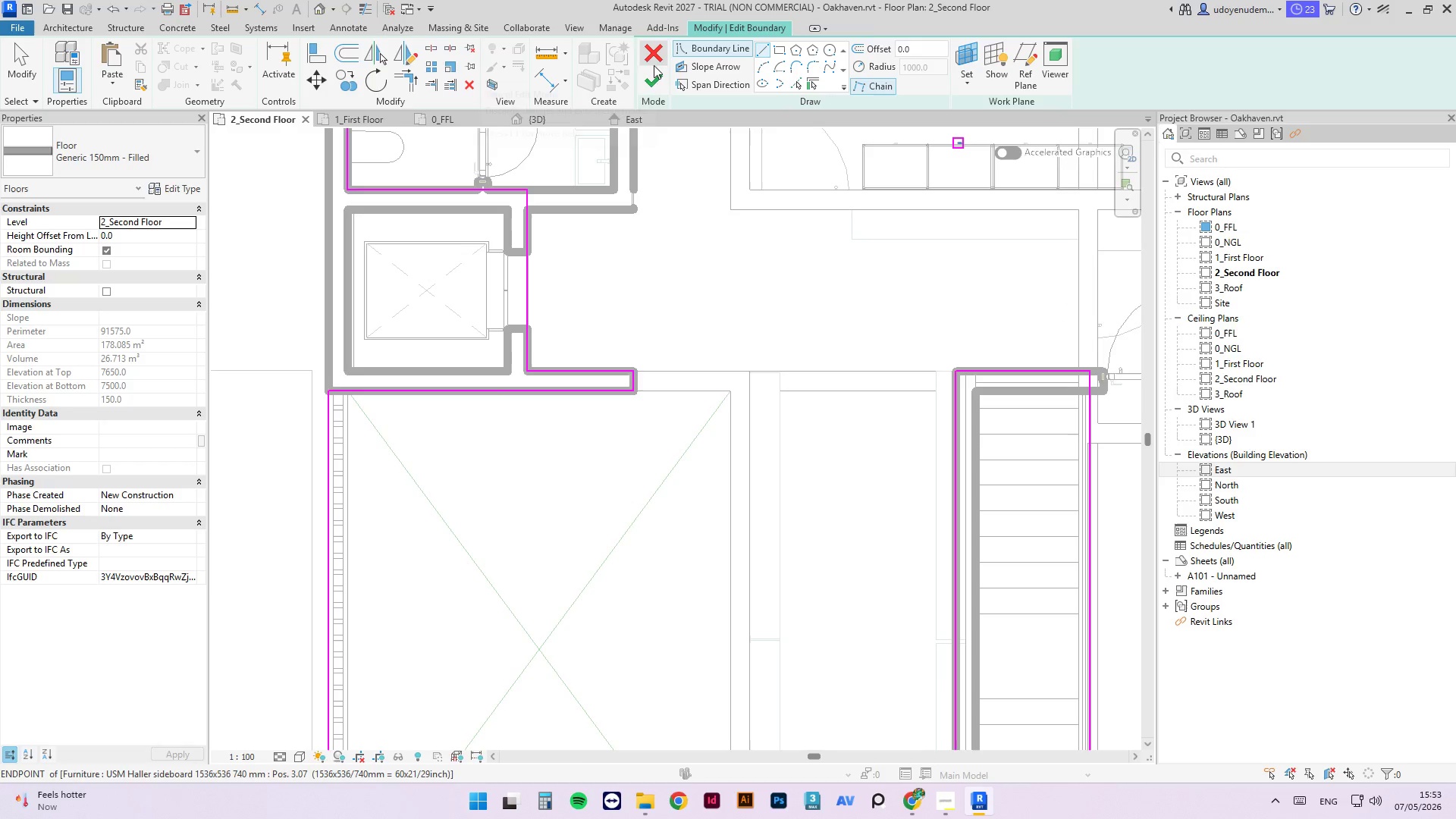 
left_click([659, 77])
 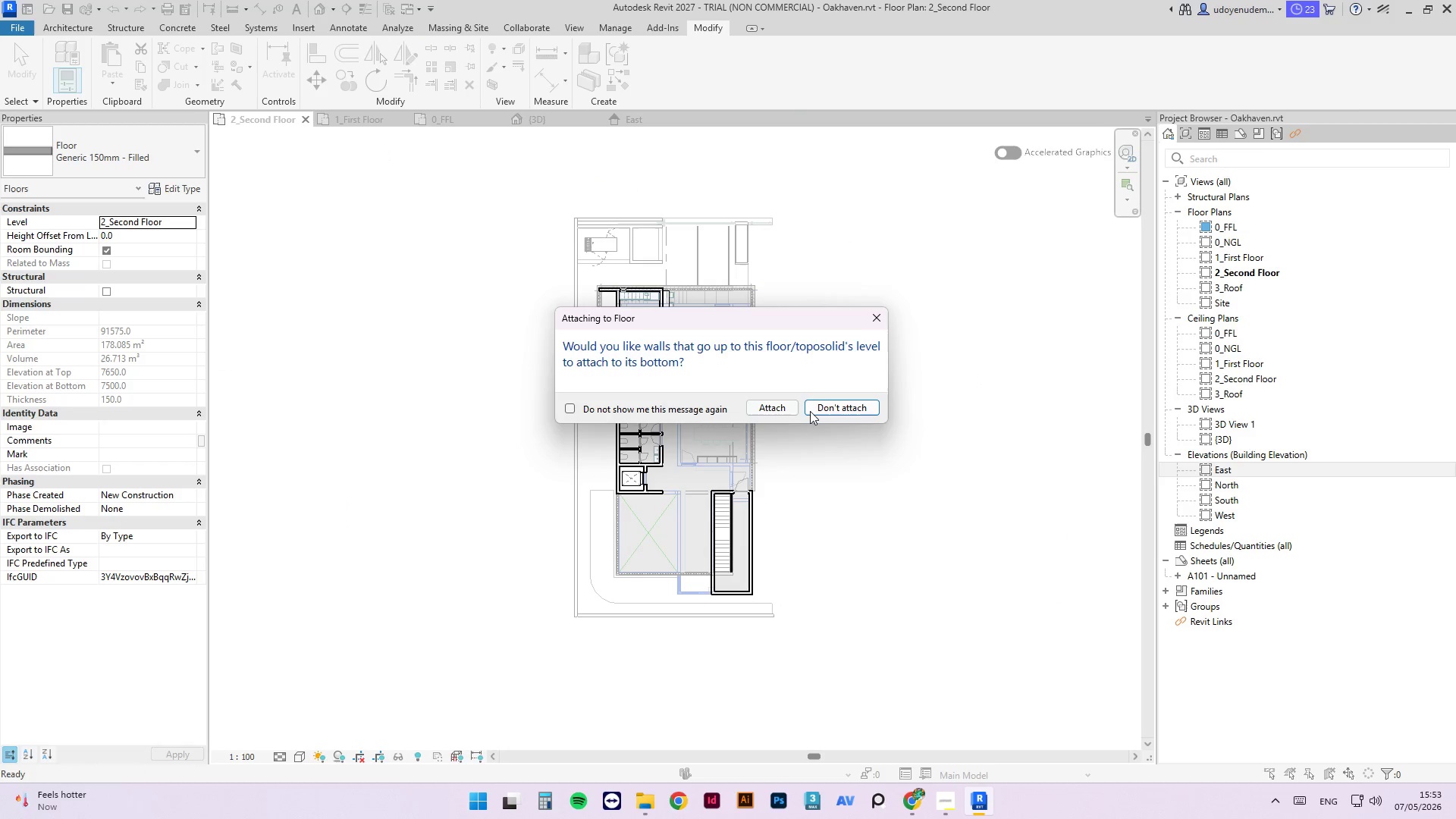 
left_click([816, 403])
 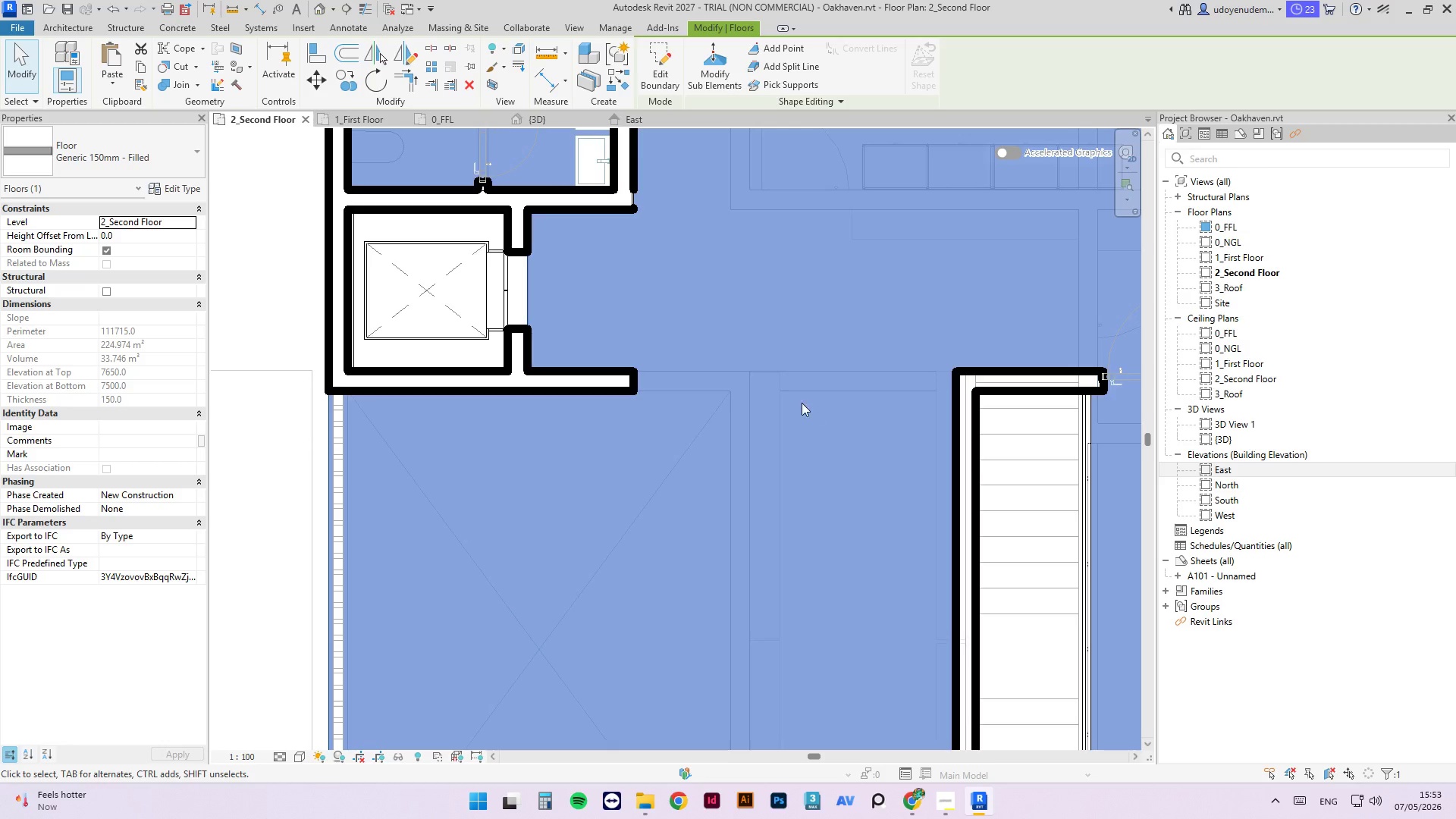 
left_click([1015, 357])
 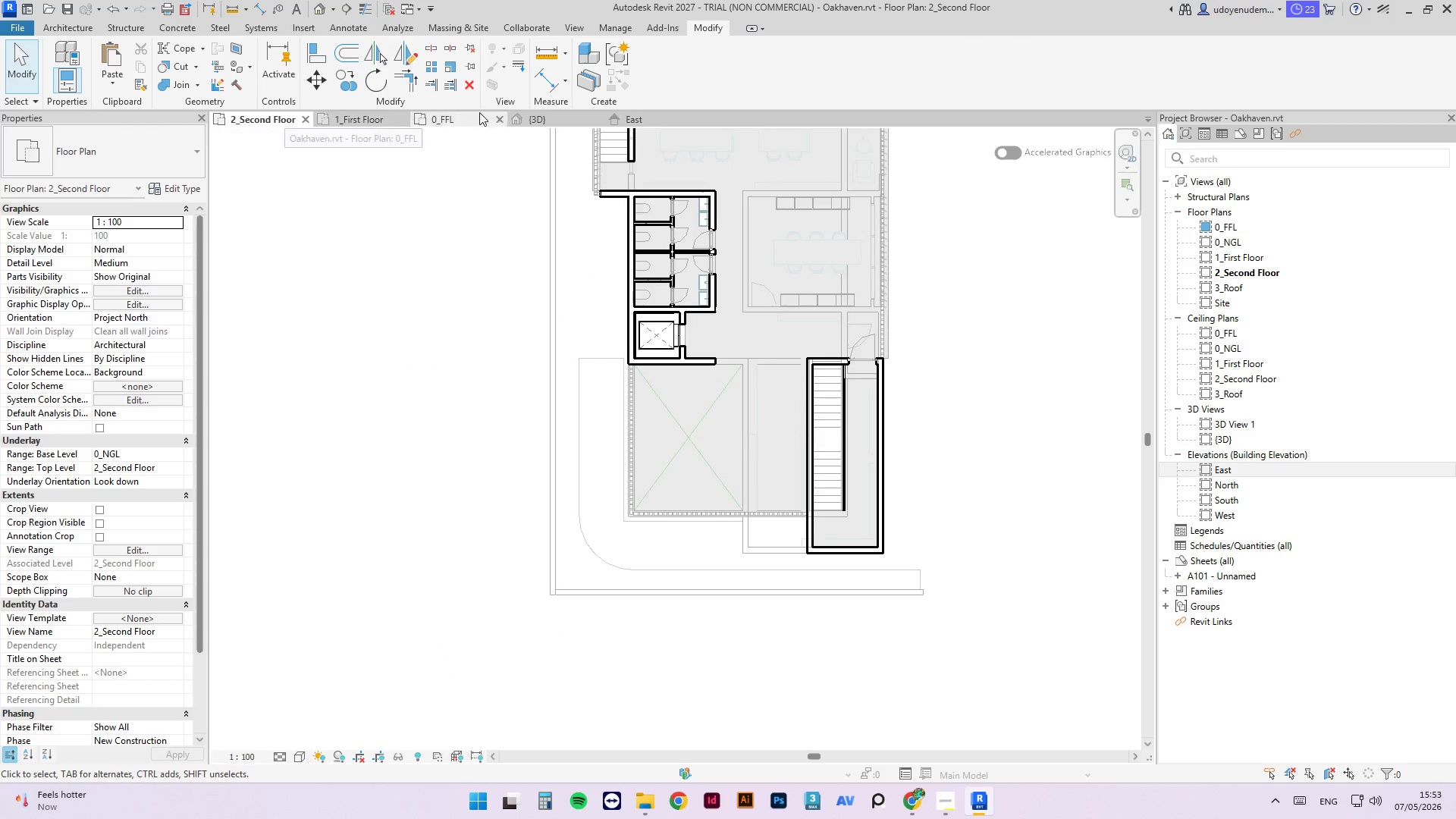 
scroll: coordinate [763, 350], scroll_direction: down, amount: 9.0
 